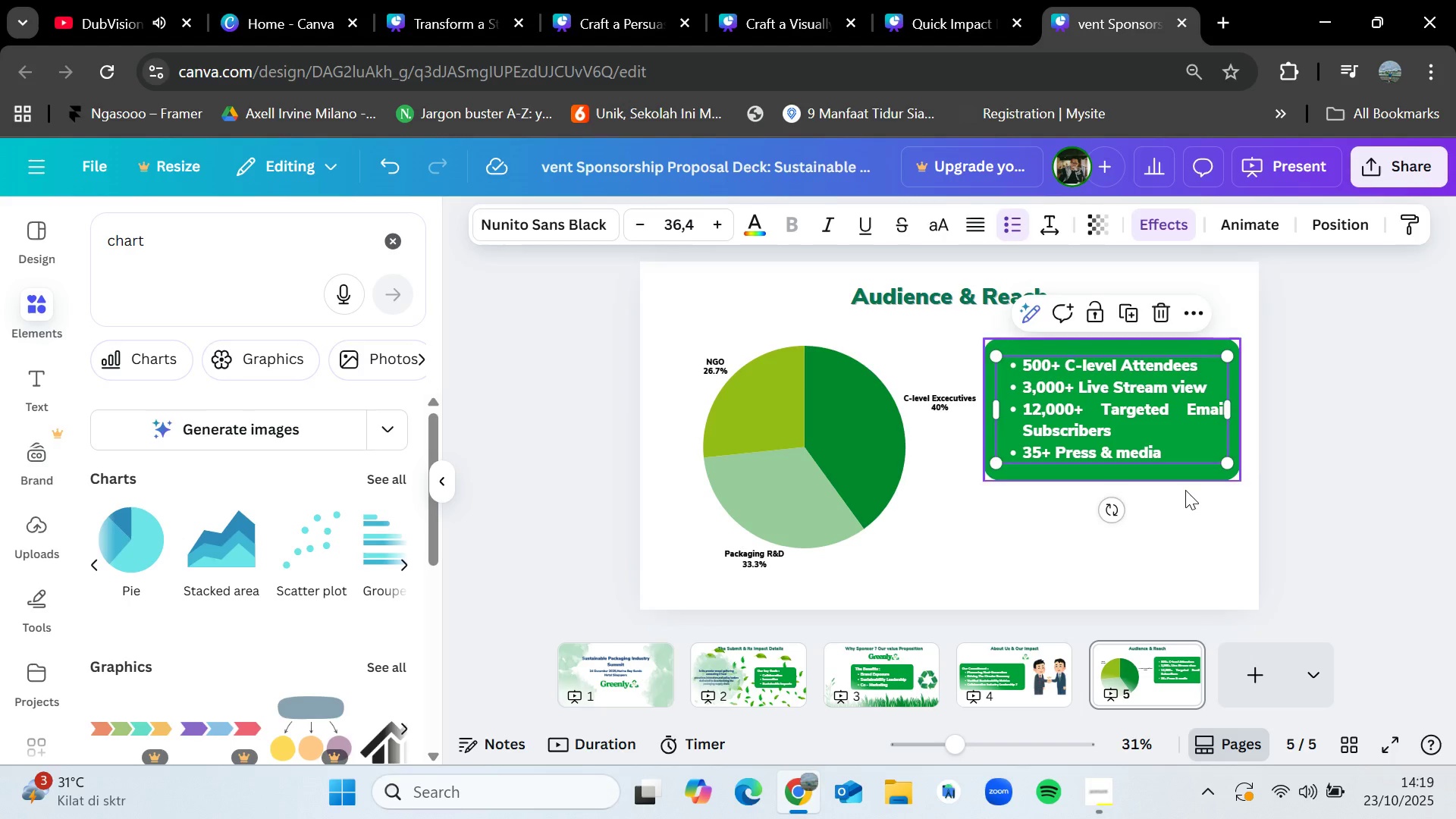 
left_click([1185, 499])
 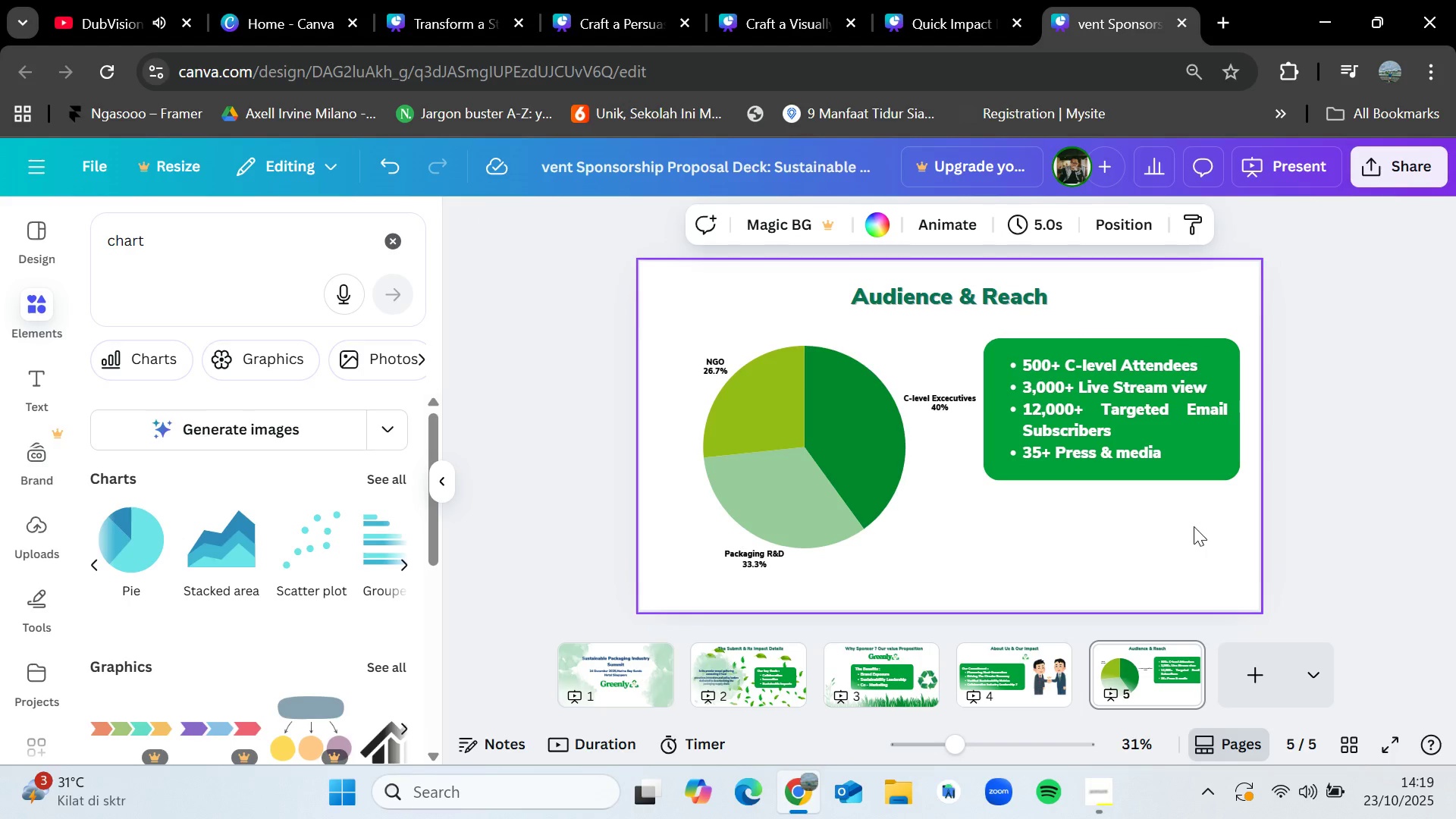 
left_click_drag(start_coordinate=[1194, 528], to_coordinate=[1023, 329])
 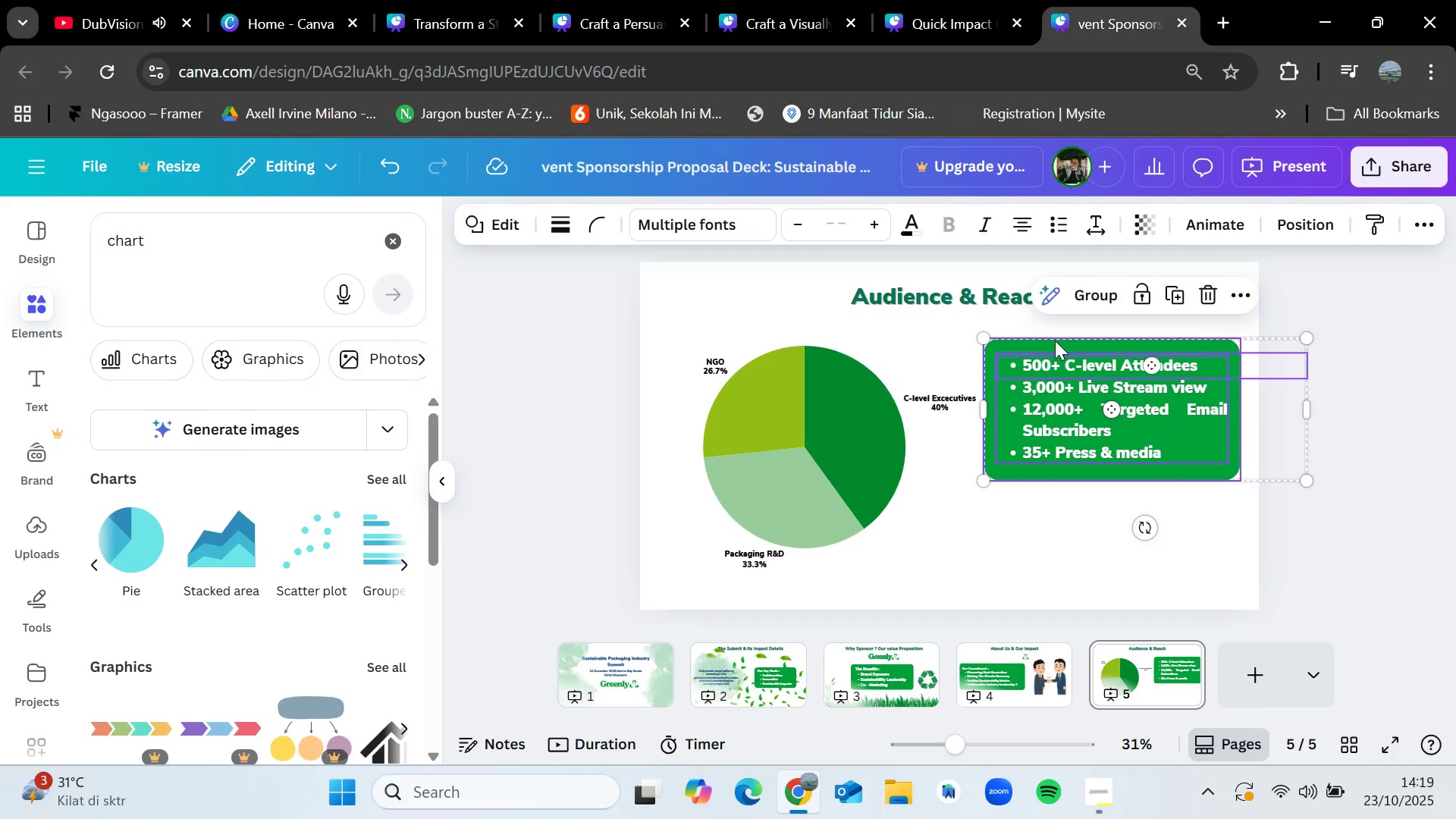 
left_click_drag(start_coordinate=[1063, 349], to_coordinate=[1066, 378])
 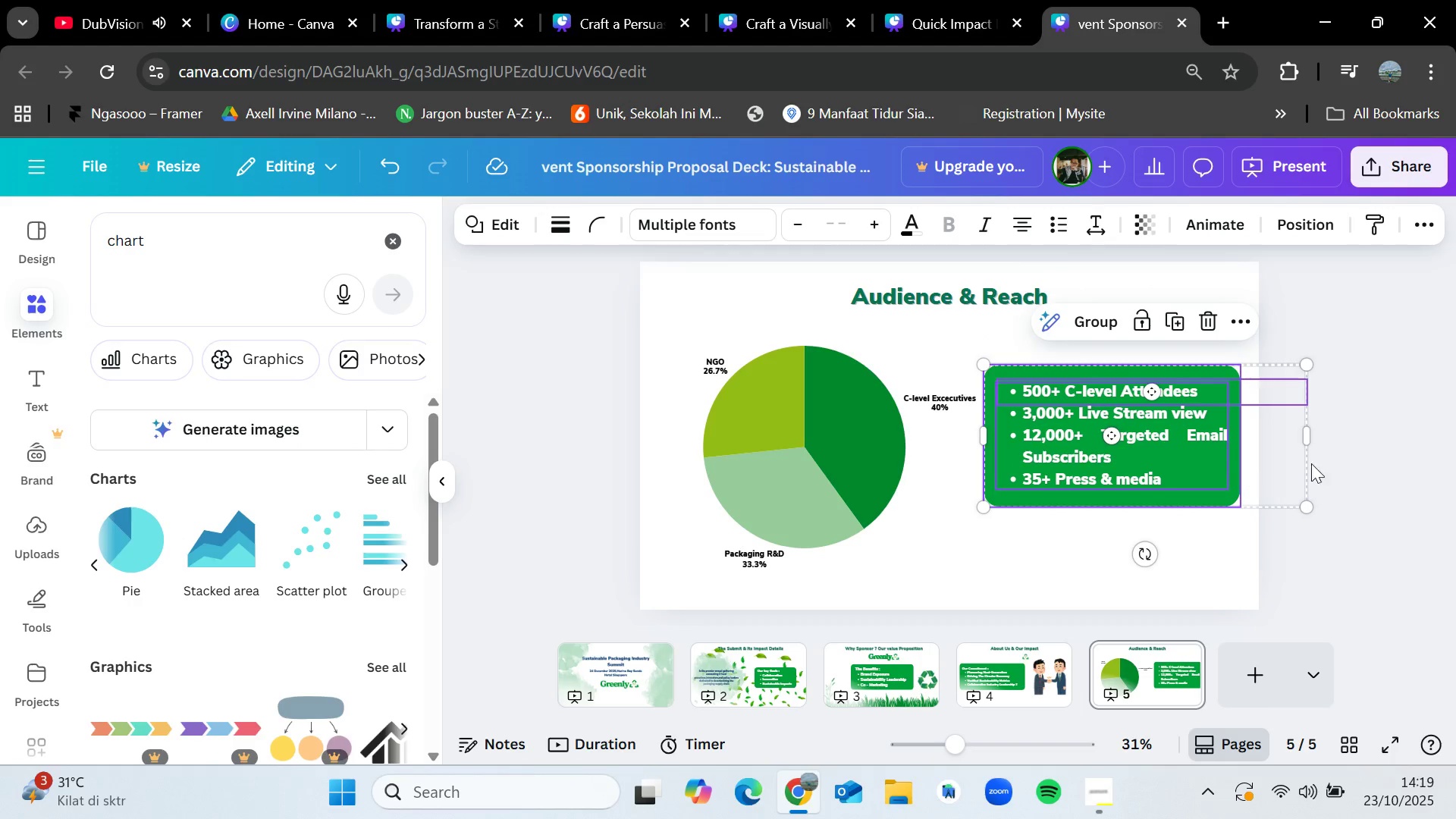 
left_click_drag(start_coordinate=[1309, 438], to_coordinate=[1291, 435])
 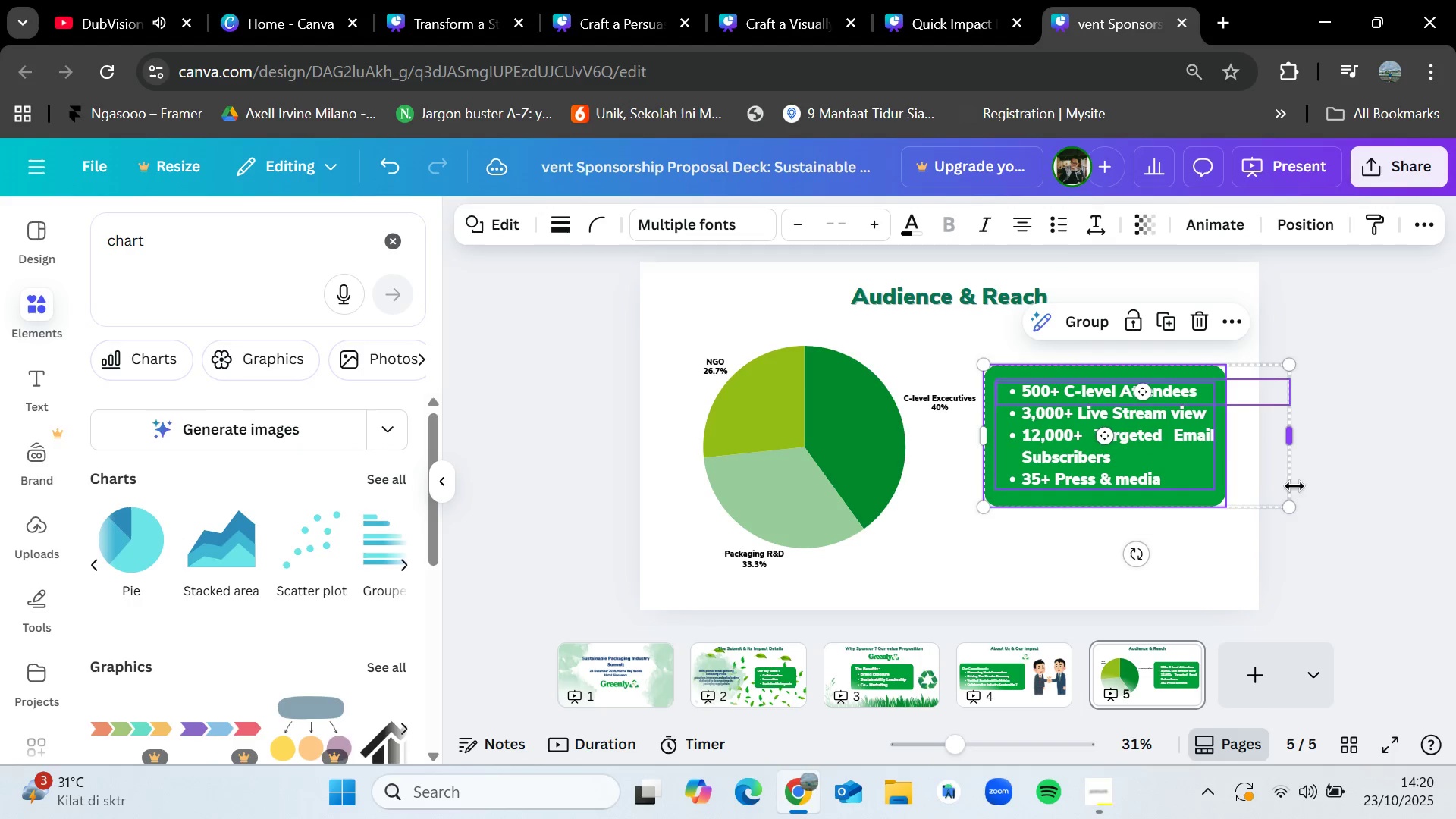 
left_click([1354, 488])
 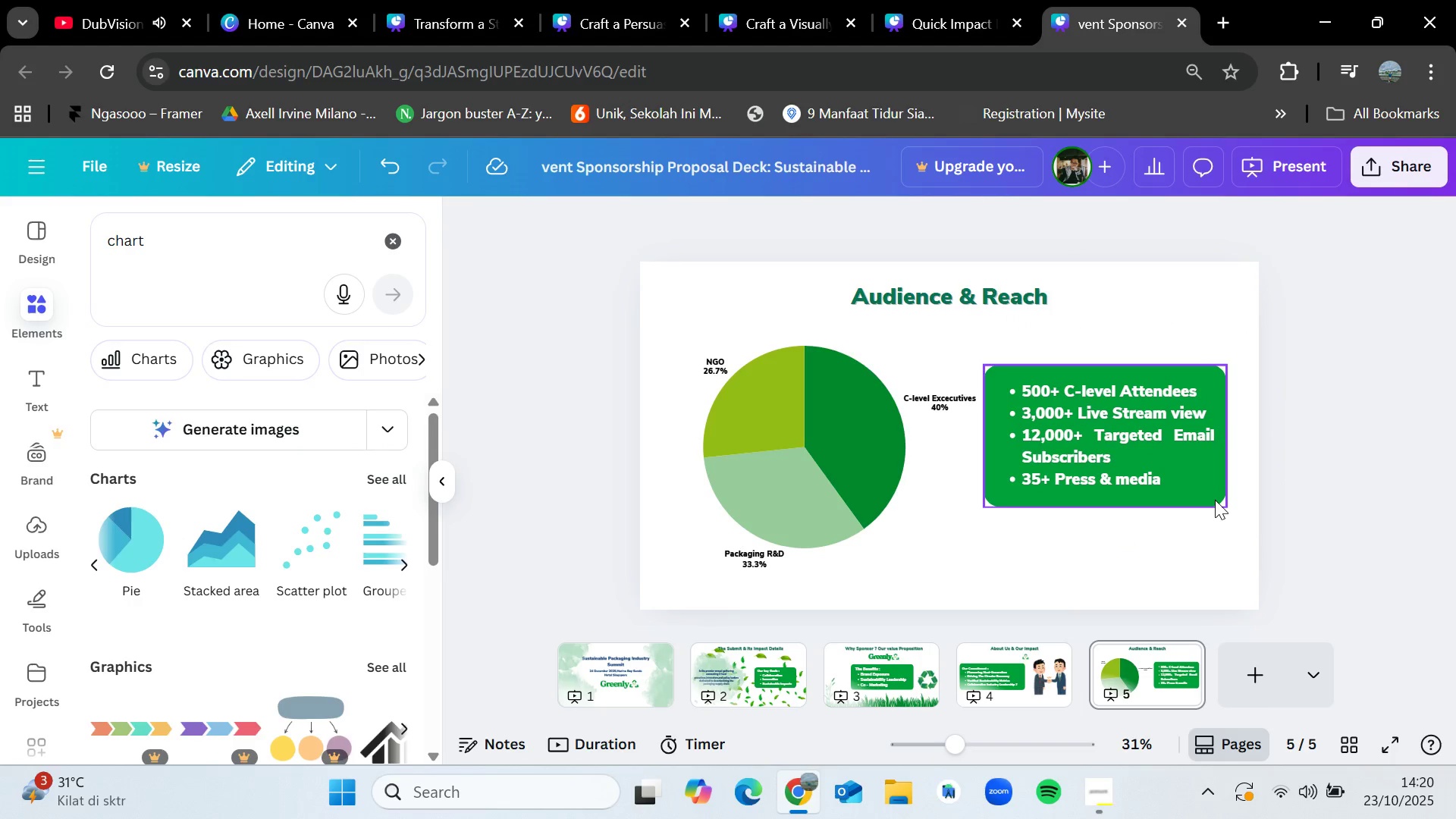 
left_click([1215, 500])
 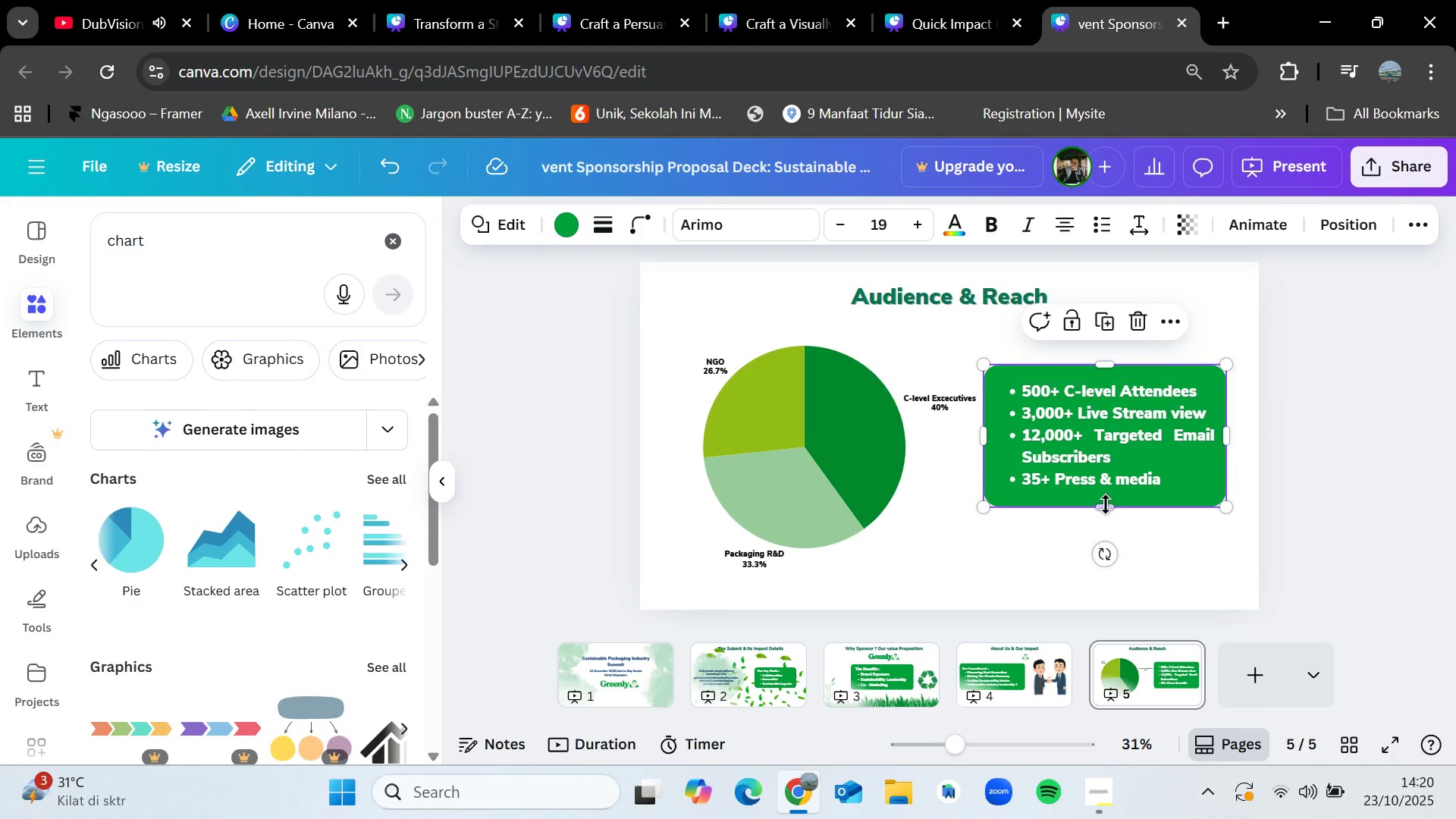 
left_click_drag(start_coordinate=[1105, 504], to_coordinate=[1111, 569])
 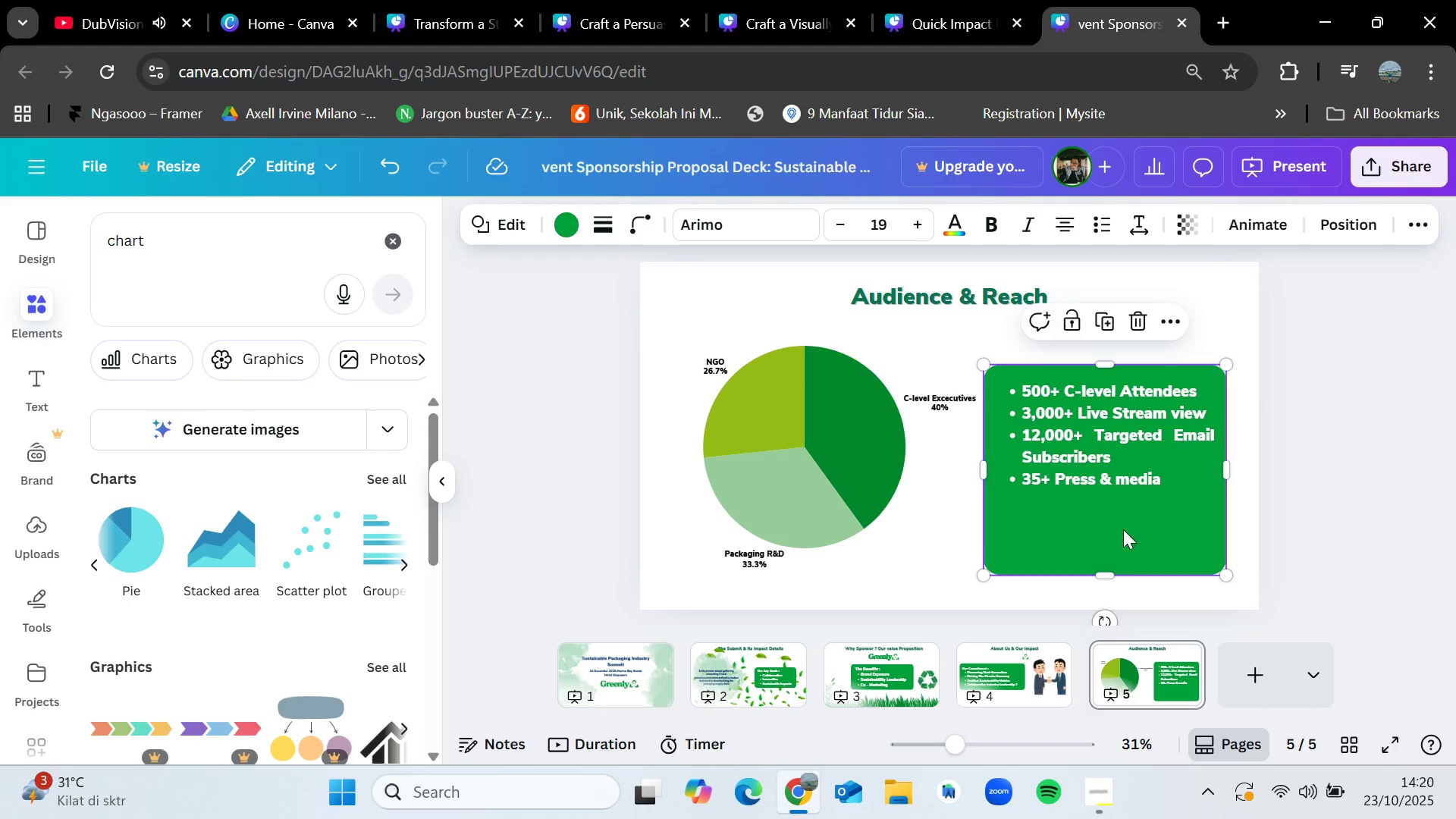 
left_click_drag(start_coordinate=[1123, 529], to_coordinate=[1131, 509])
 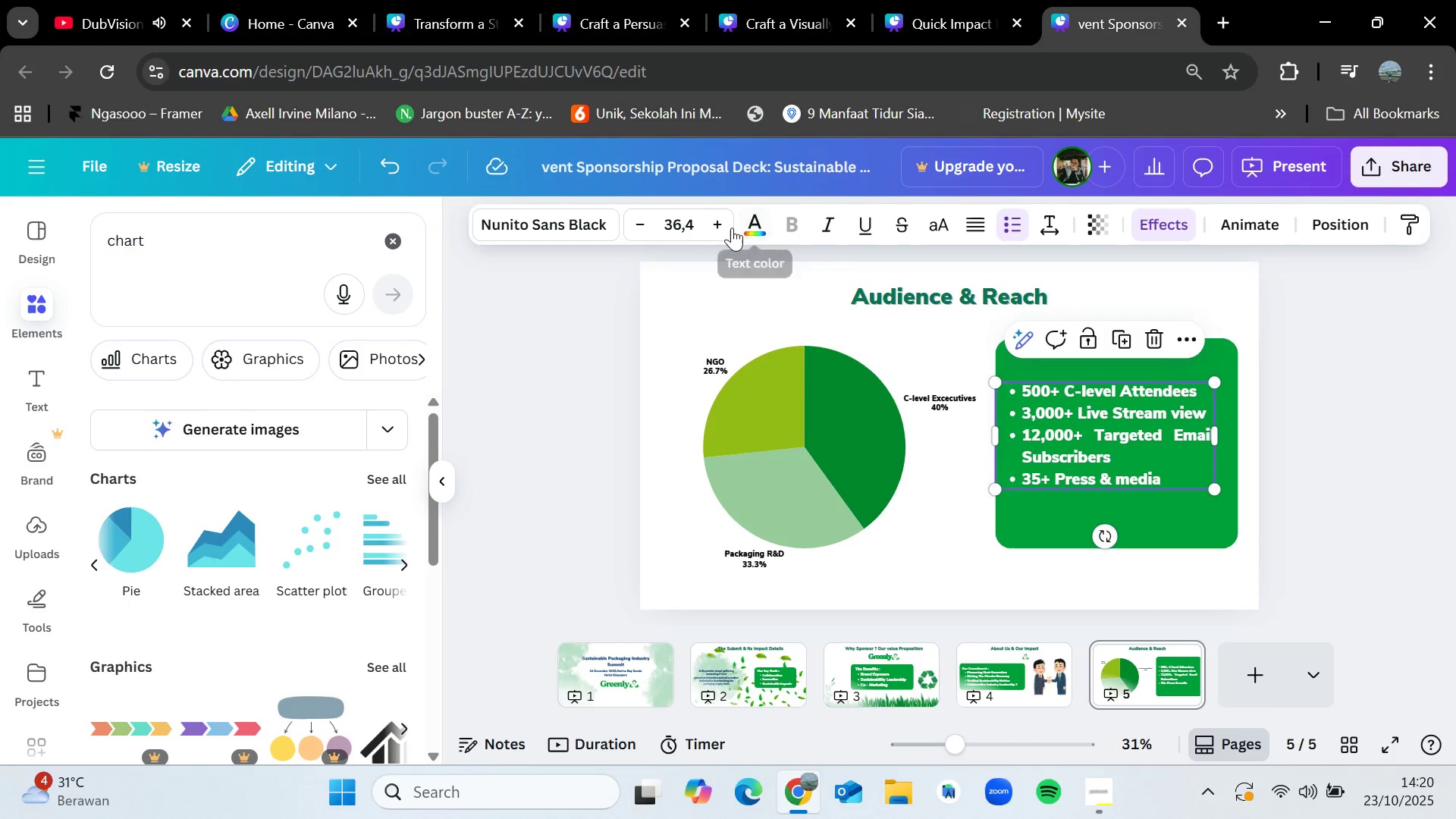 
double_click([725, 222])
 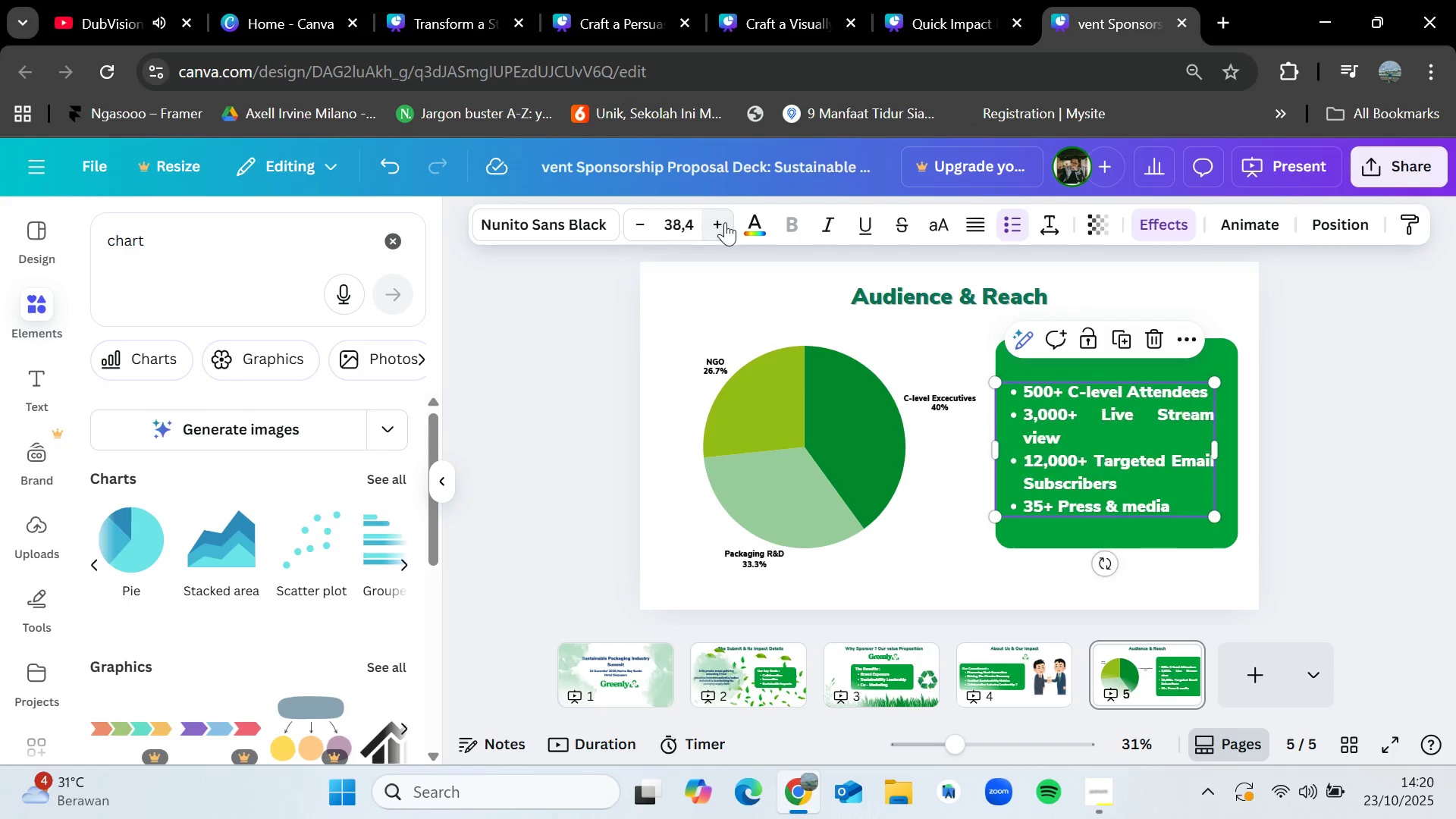 
triple_click([725, 222])
 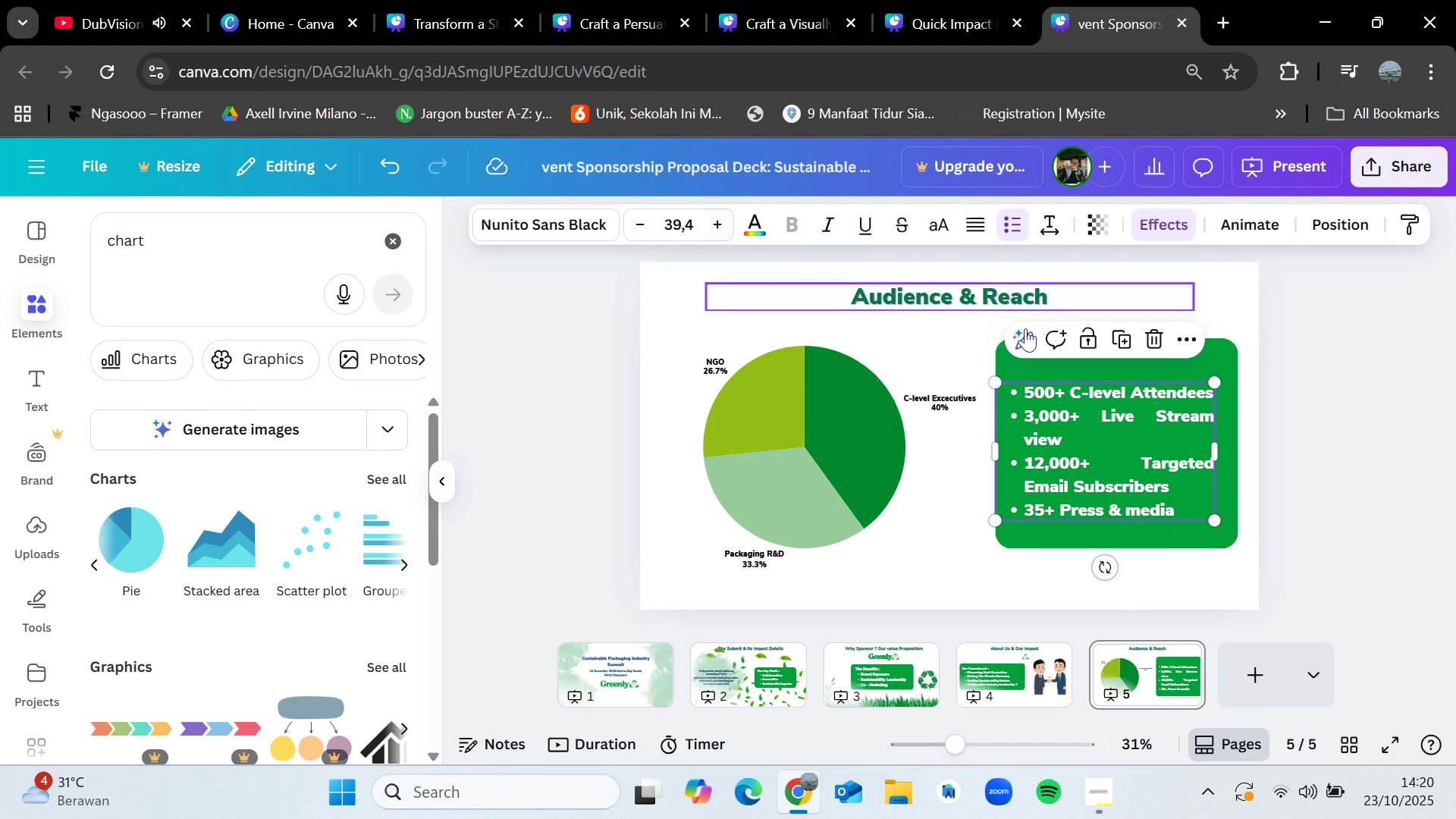 
left_click([1310, 443])
 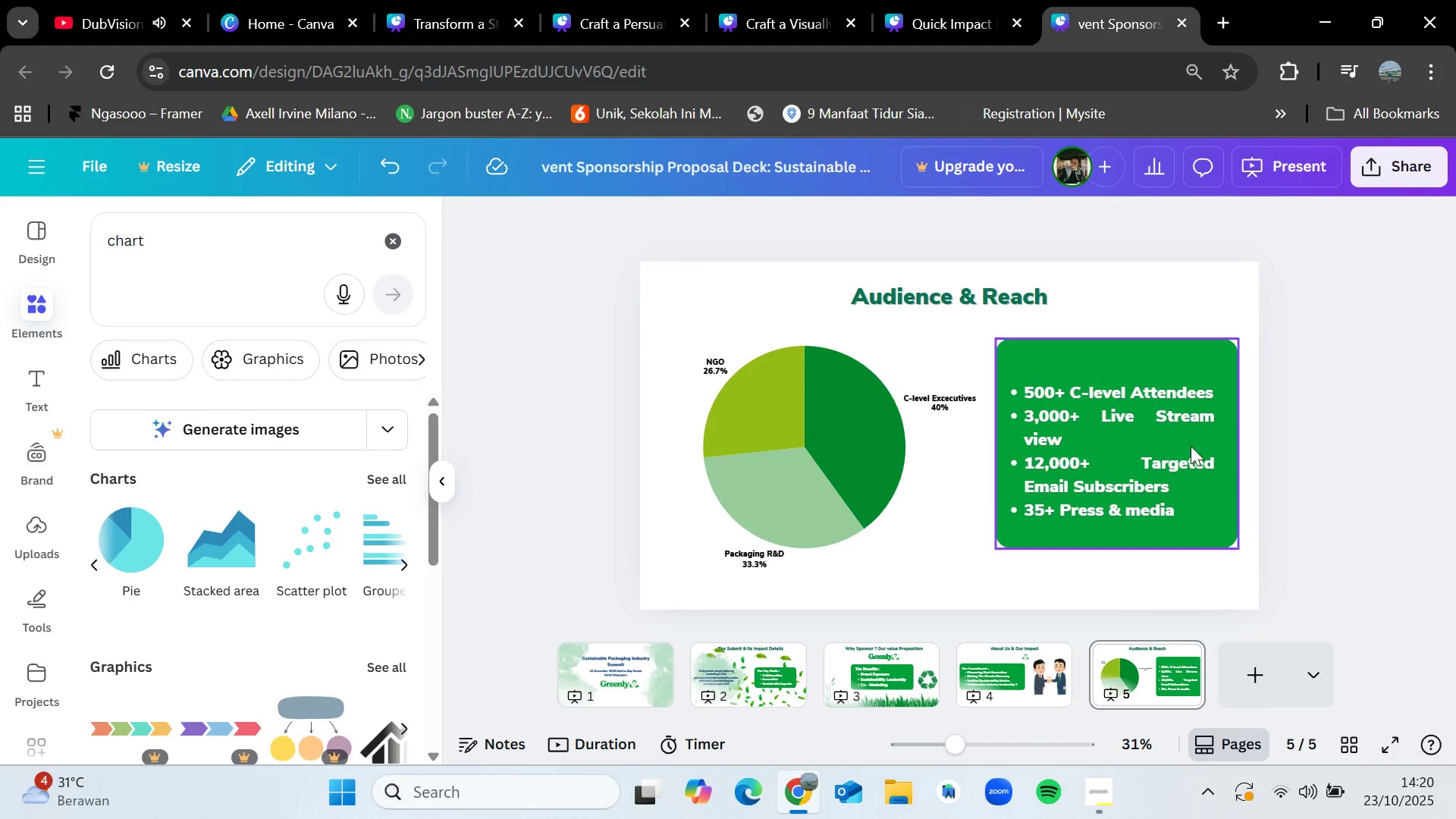 
double_click([1154, 445])
 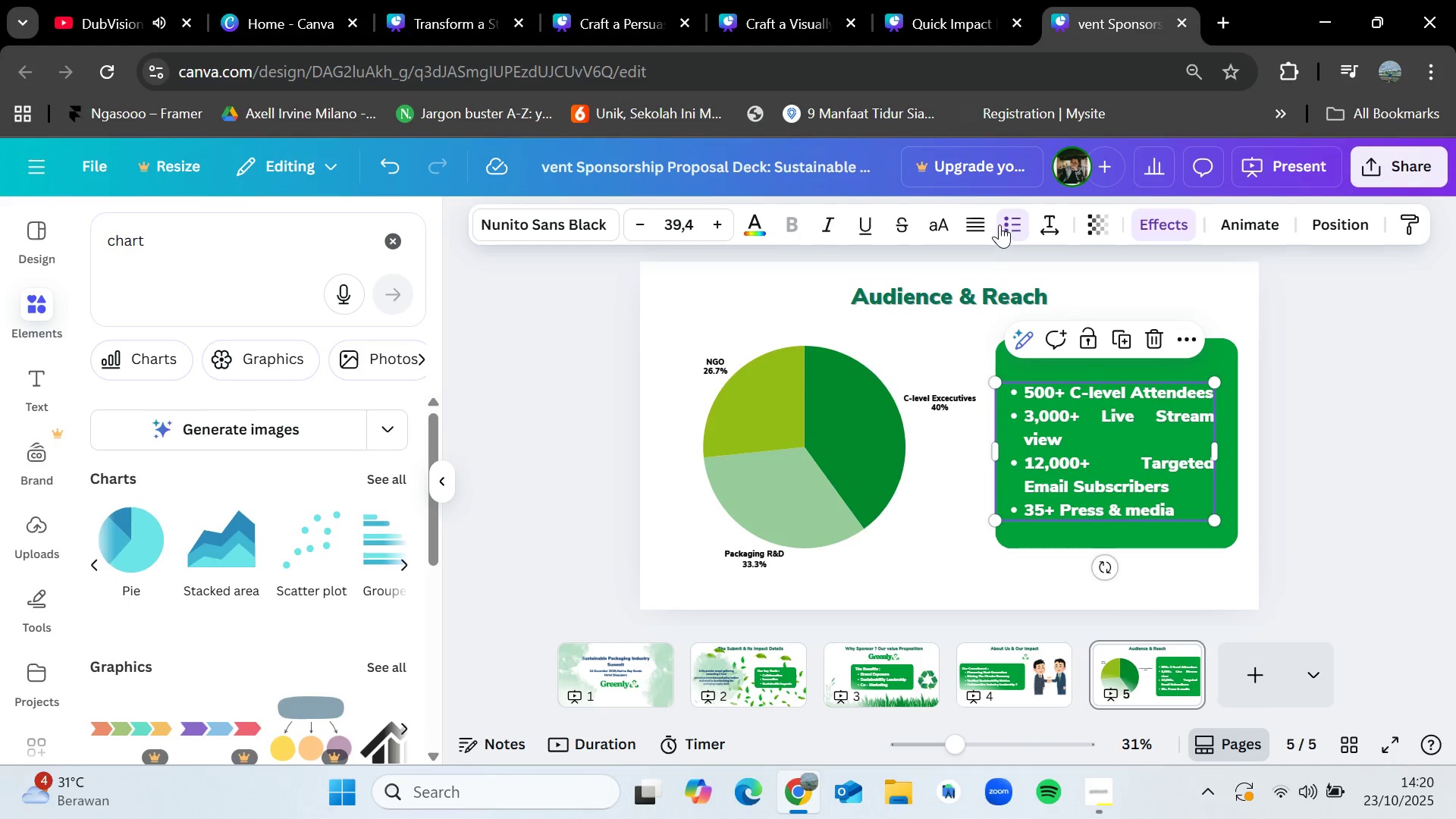 
left_click([987, 222])
 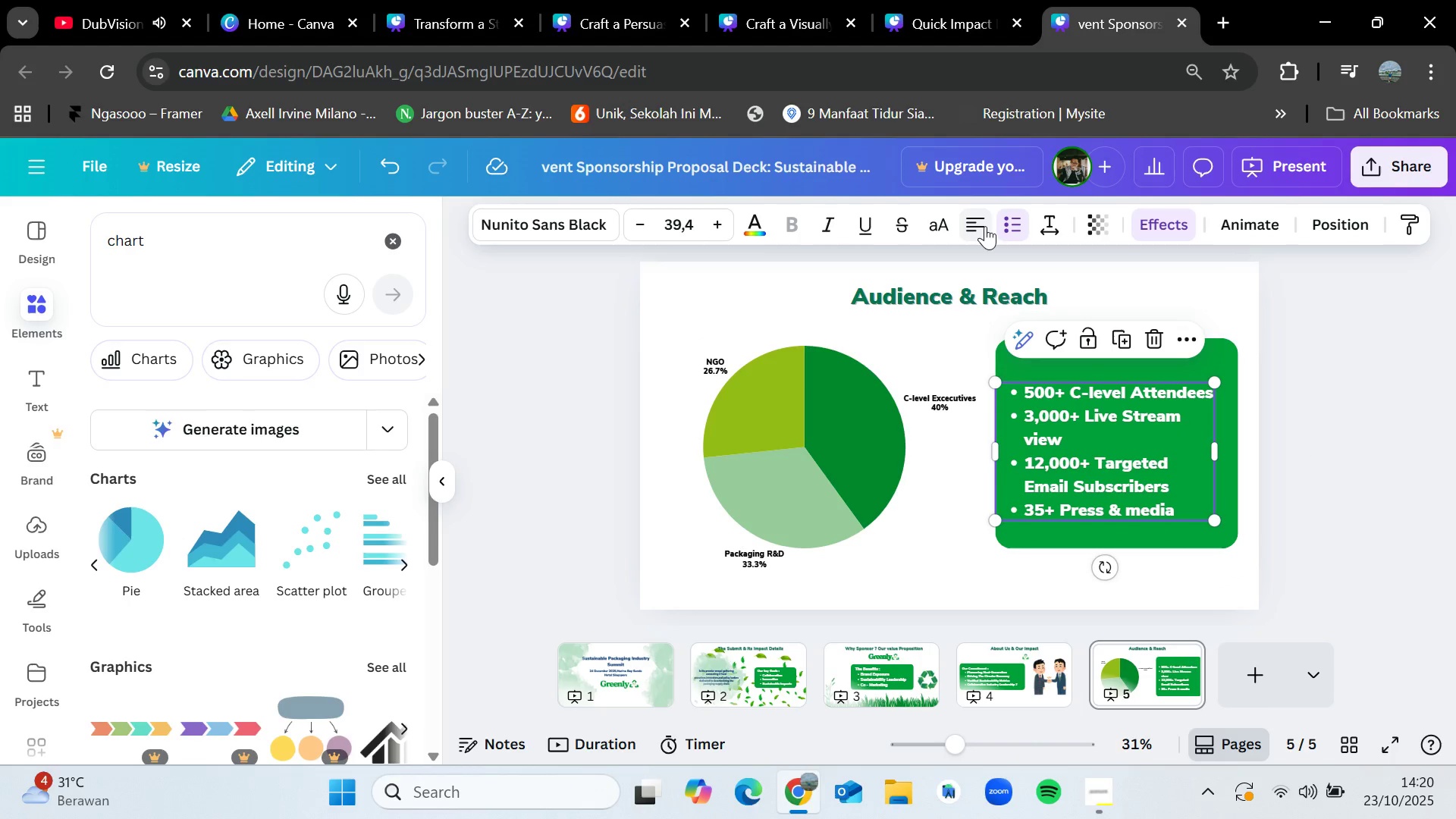 
left_click([1315, 439])
 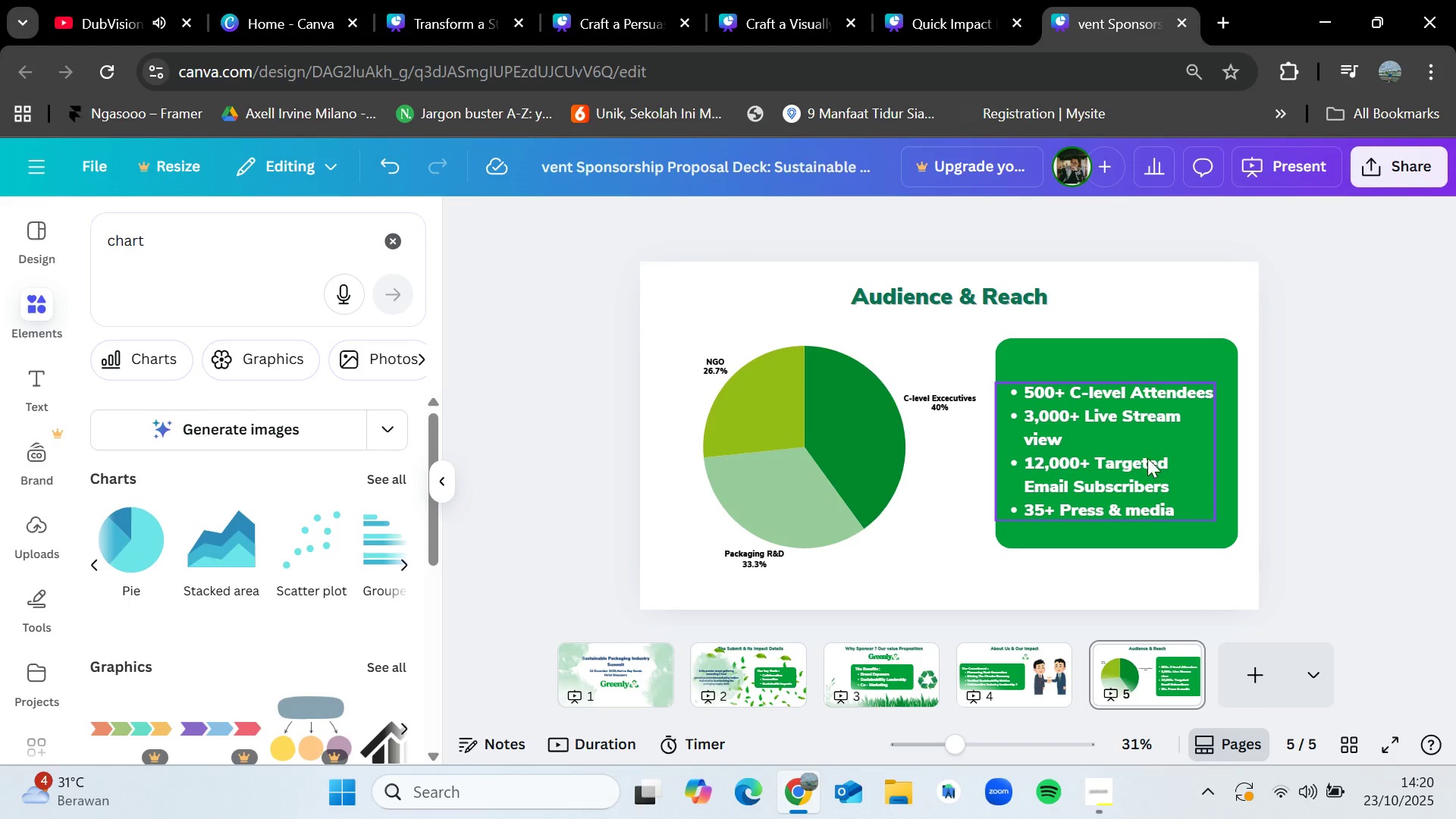 
left_click_drag(start_coordinate=[1144, 457], to_coordinate=[1151, 447])
 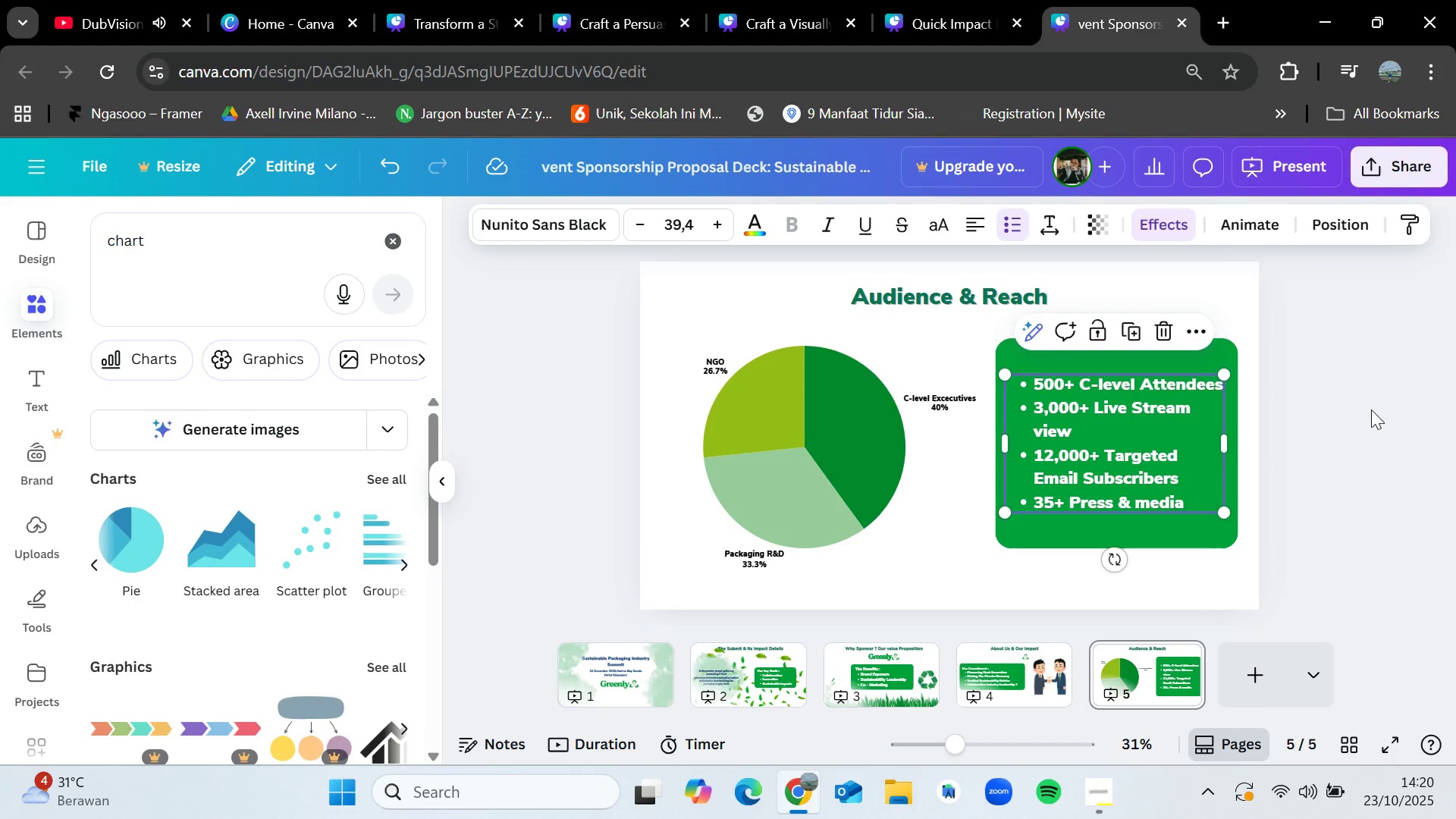 
left_click([1371, 410])
 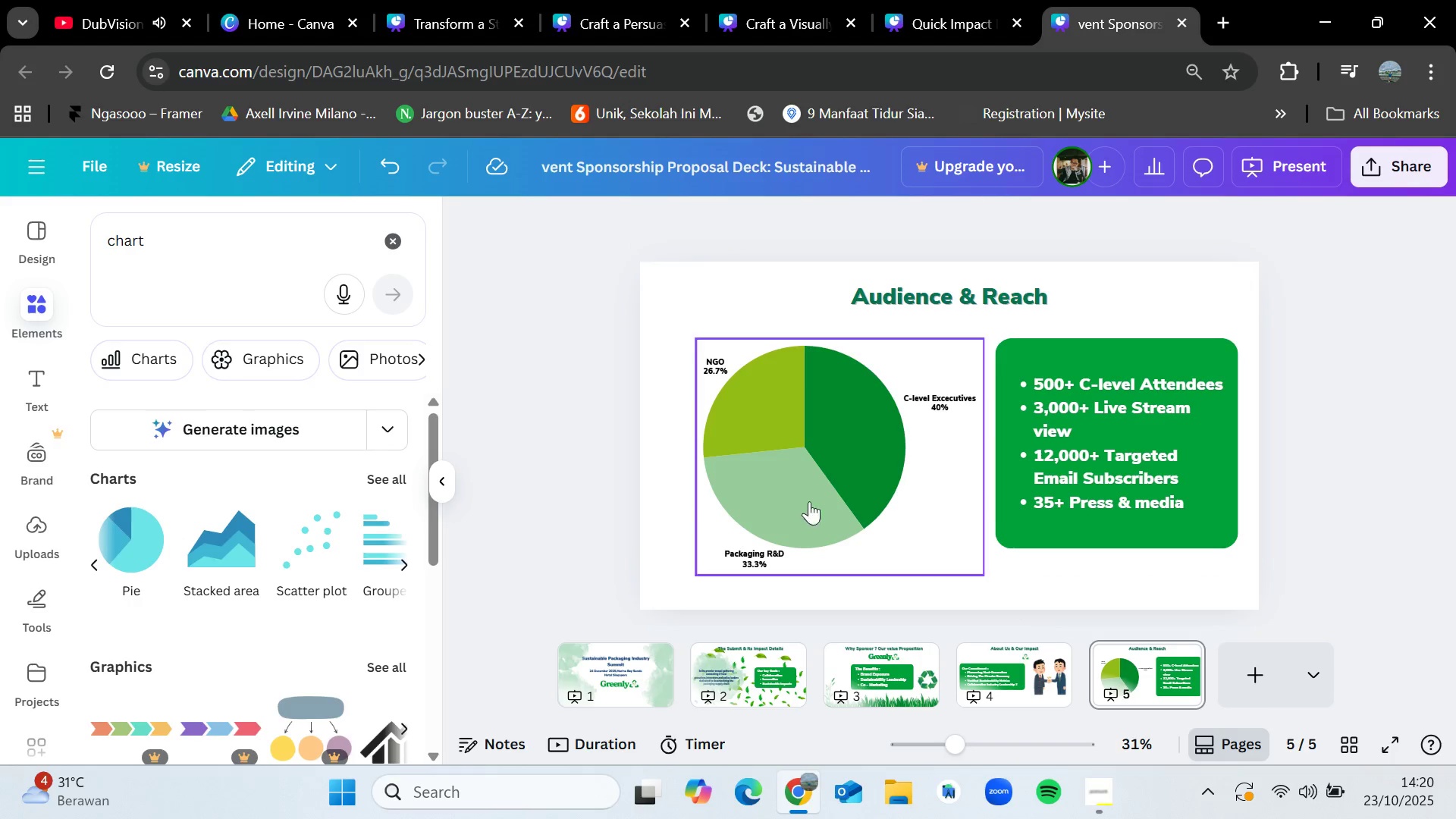 
left_click_drag(start_coordinate=[234, 257], to_coordinate=[116, 250])
 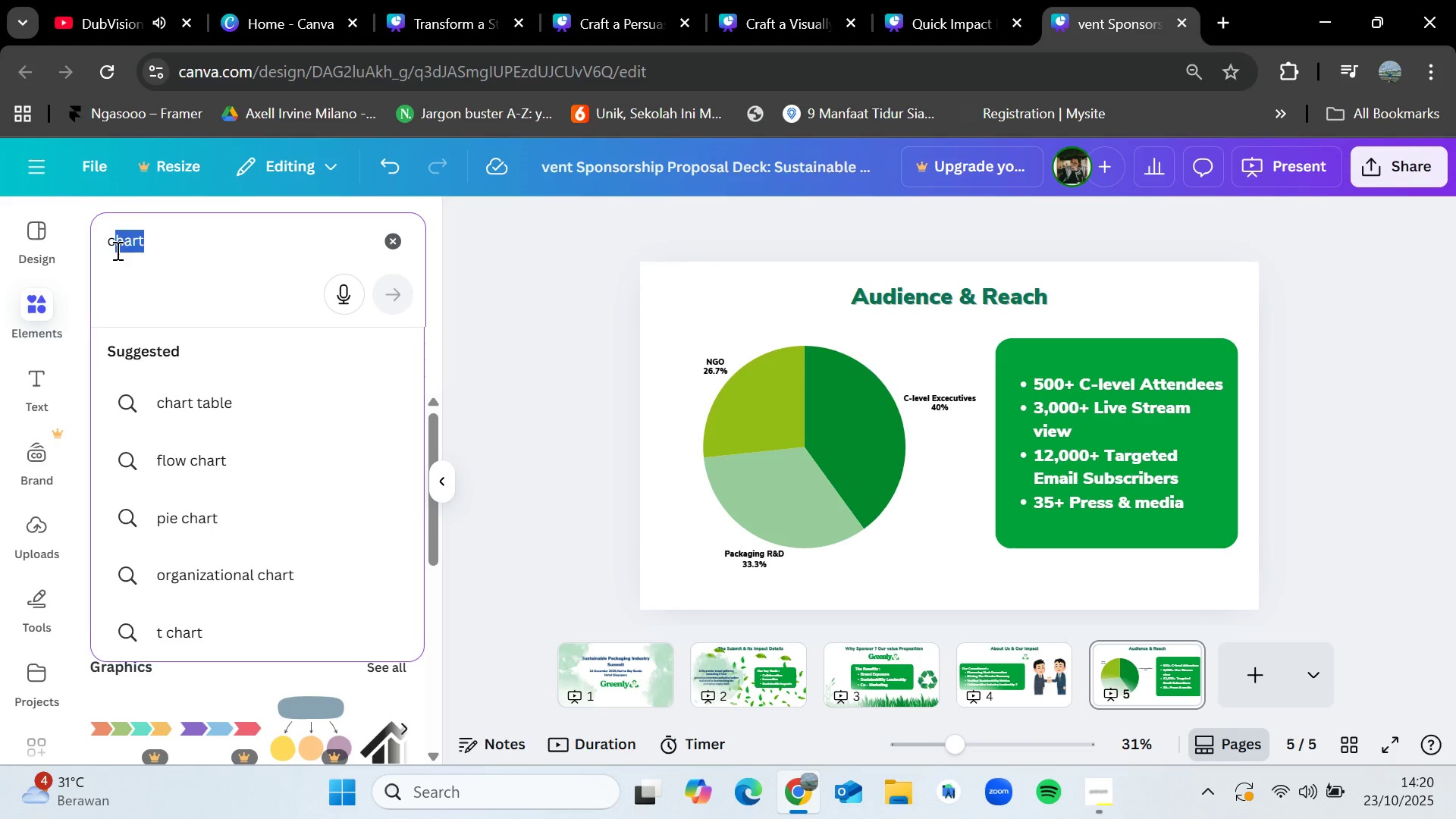 
key(Backspace)
key(Backspace)
key(Backspace)
type(go green)
 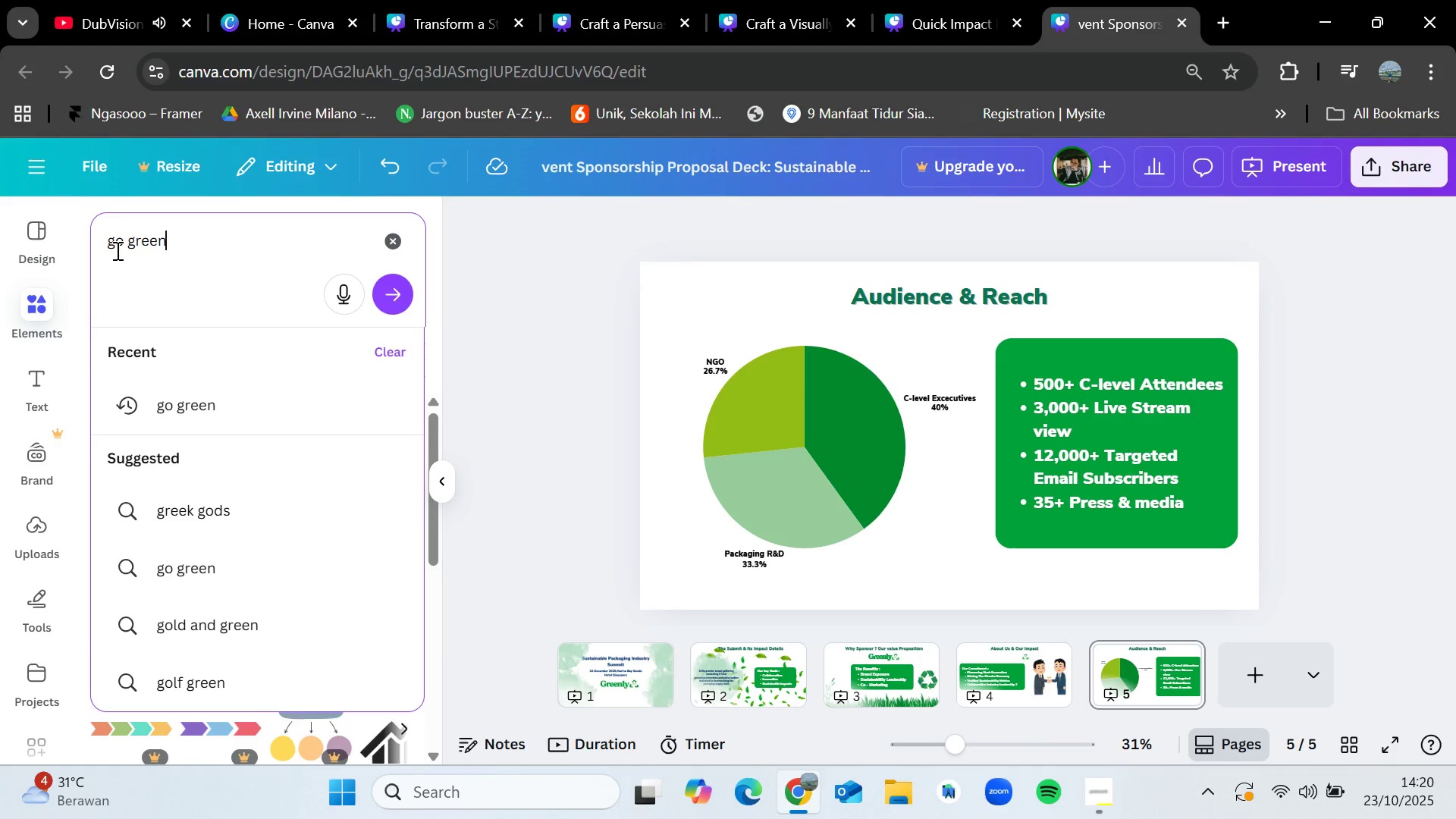 
key(Enter)
 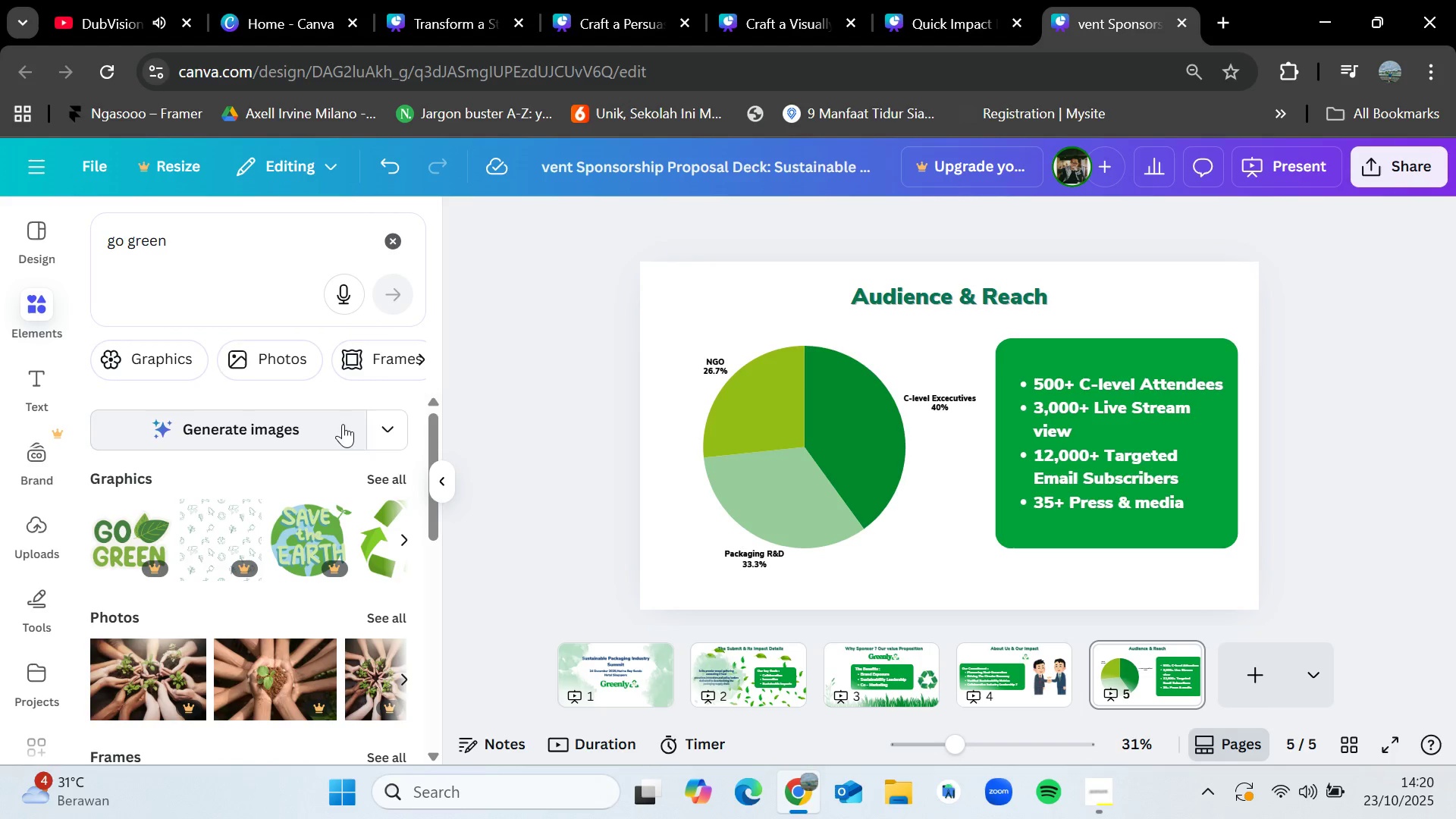 
left_click([389, 472])
 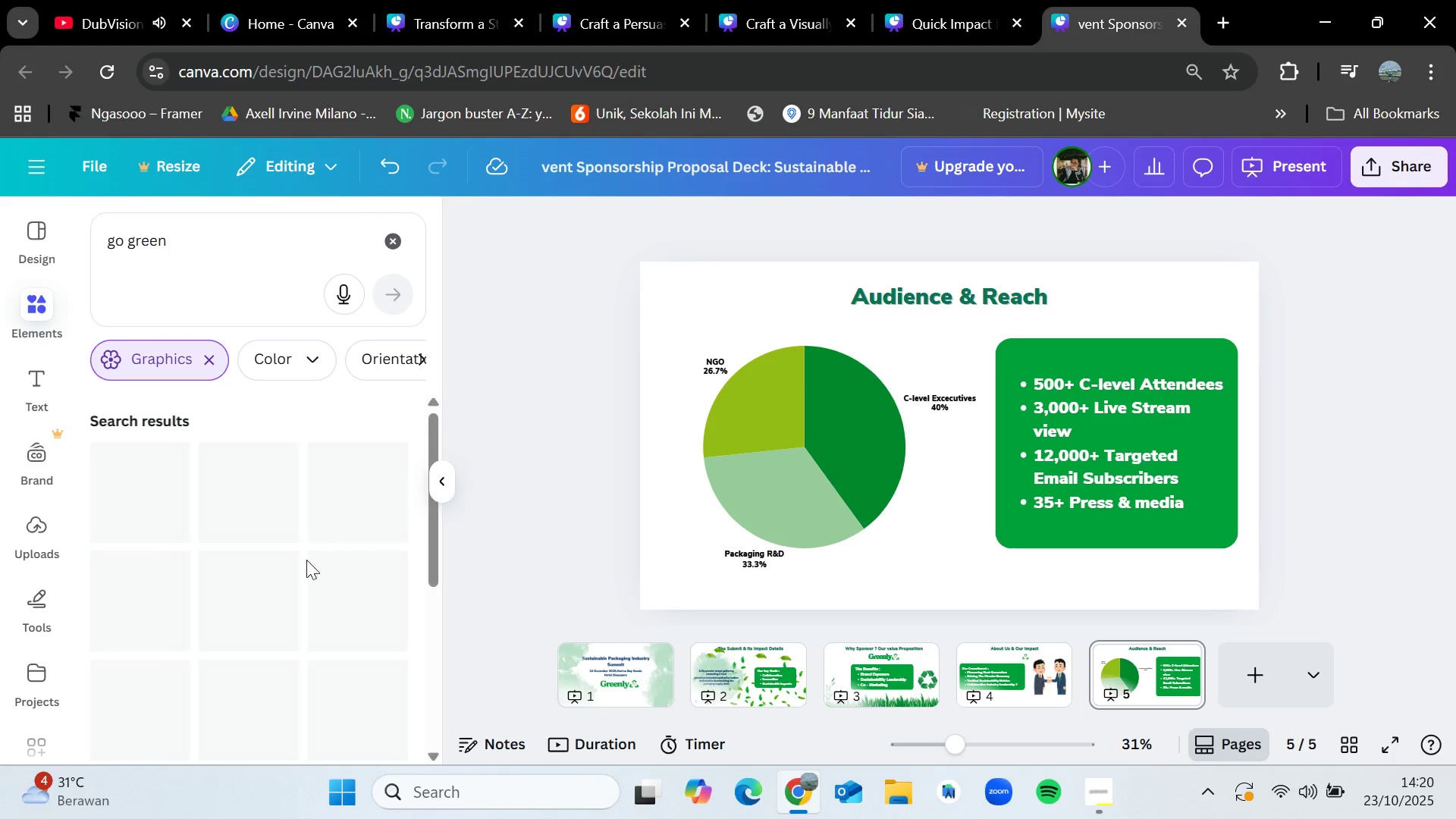 
scroll: coordinate [378, 650], scroll_direction: down, amount: 6.0
 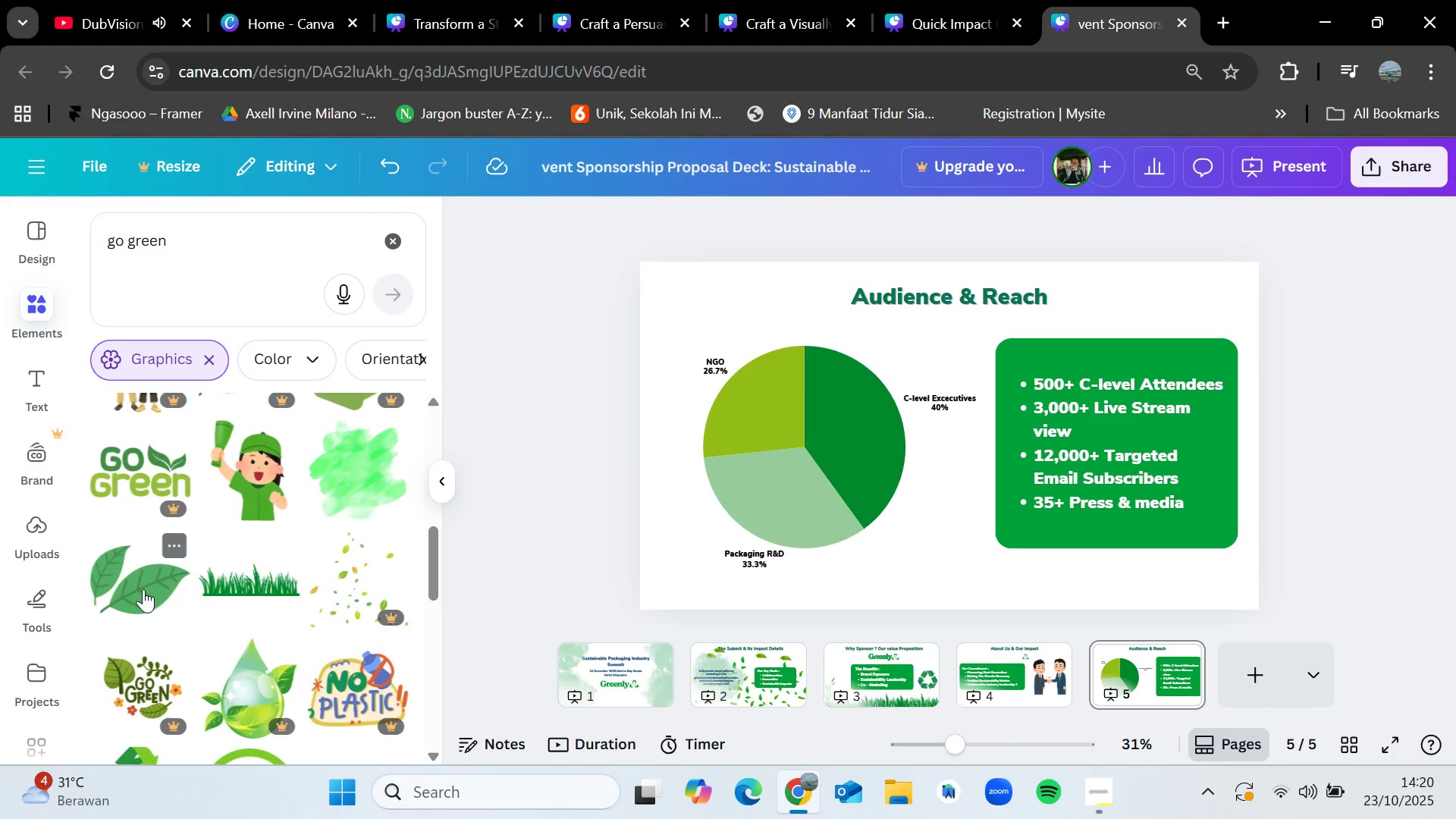 
left_click_drag(start_coordinate=[143, 589], to_coordinate=[705, 330])
 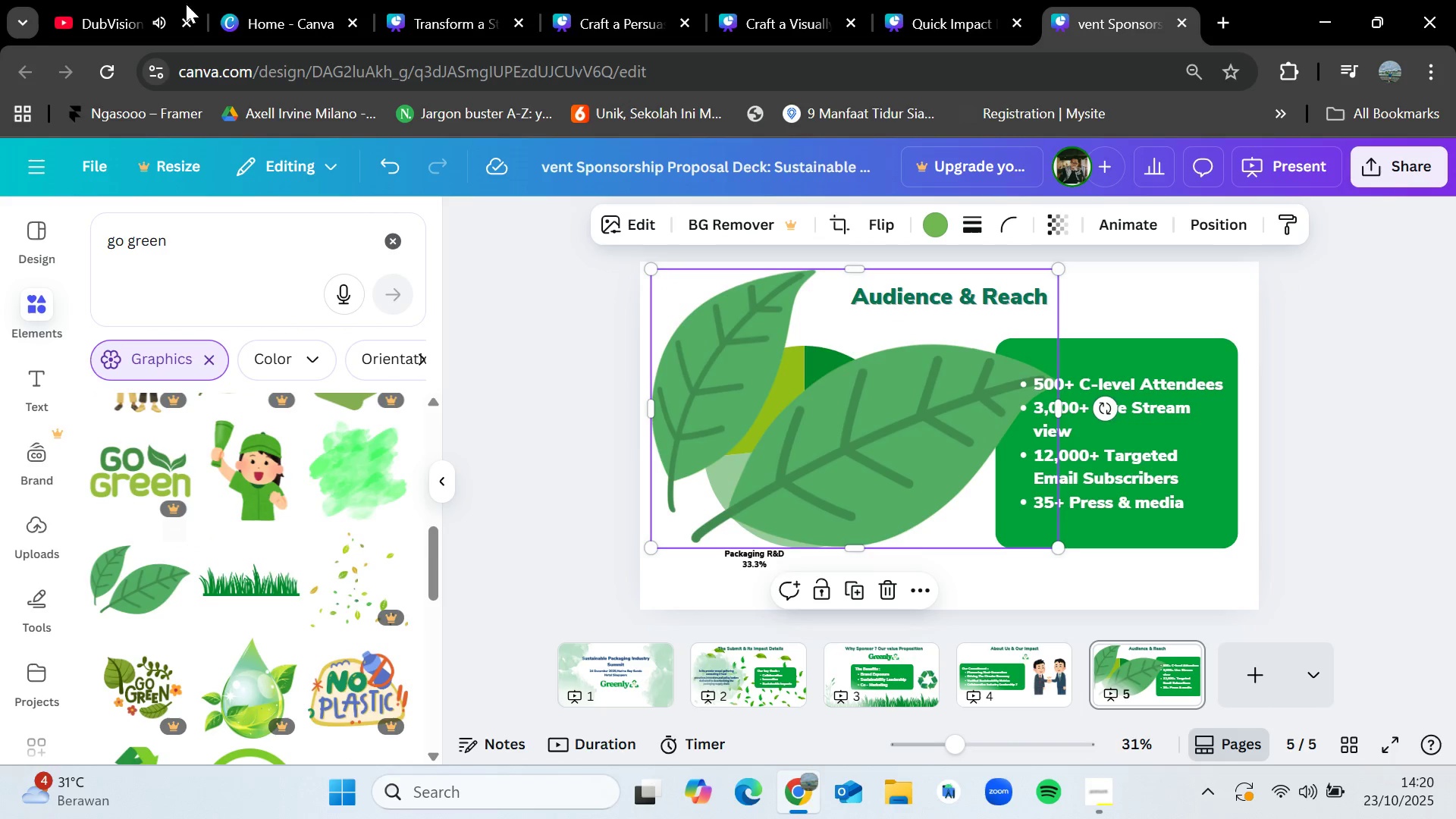 
left_click([125, 0])
 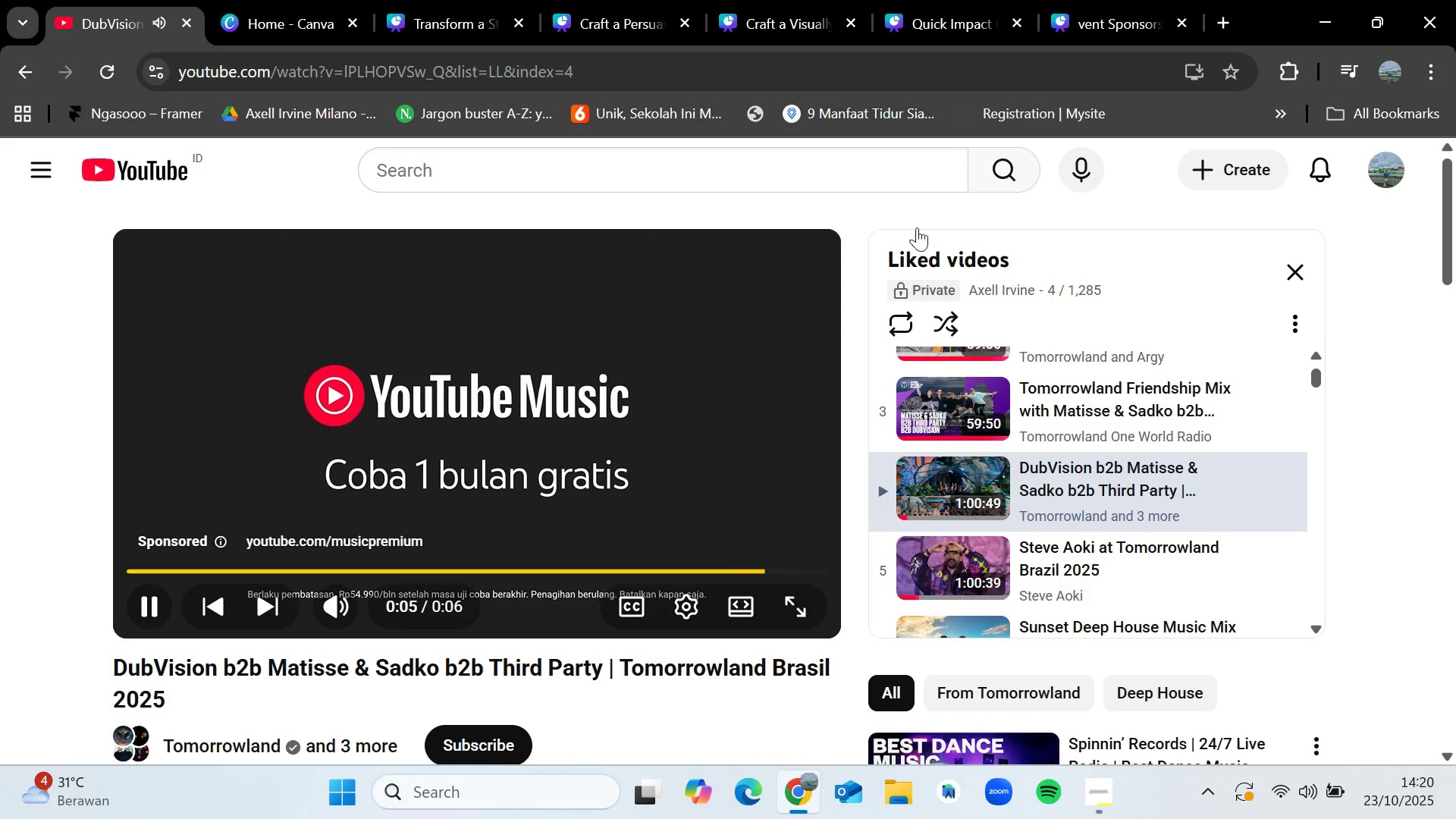 
left_click([1083, 0])
 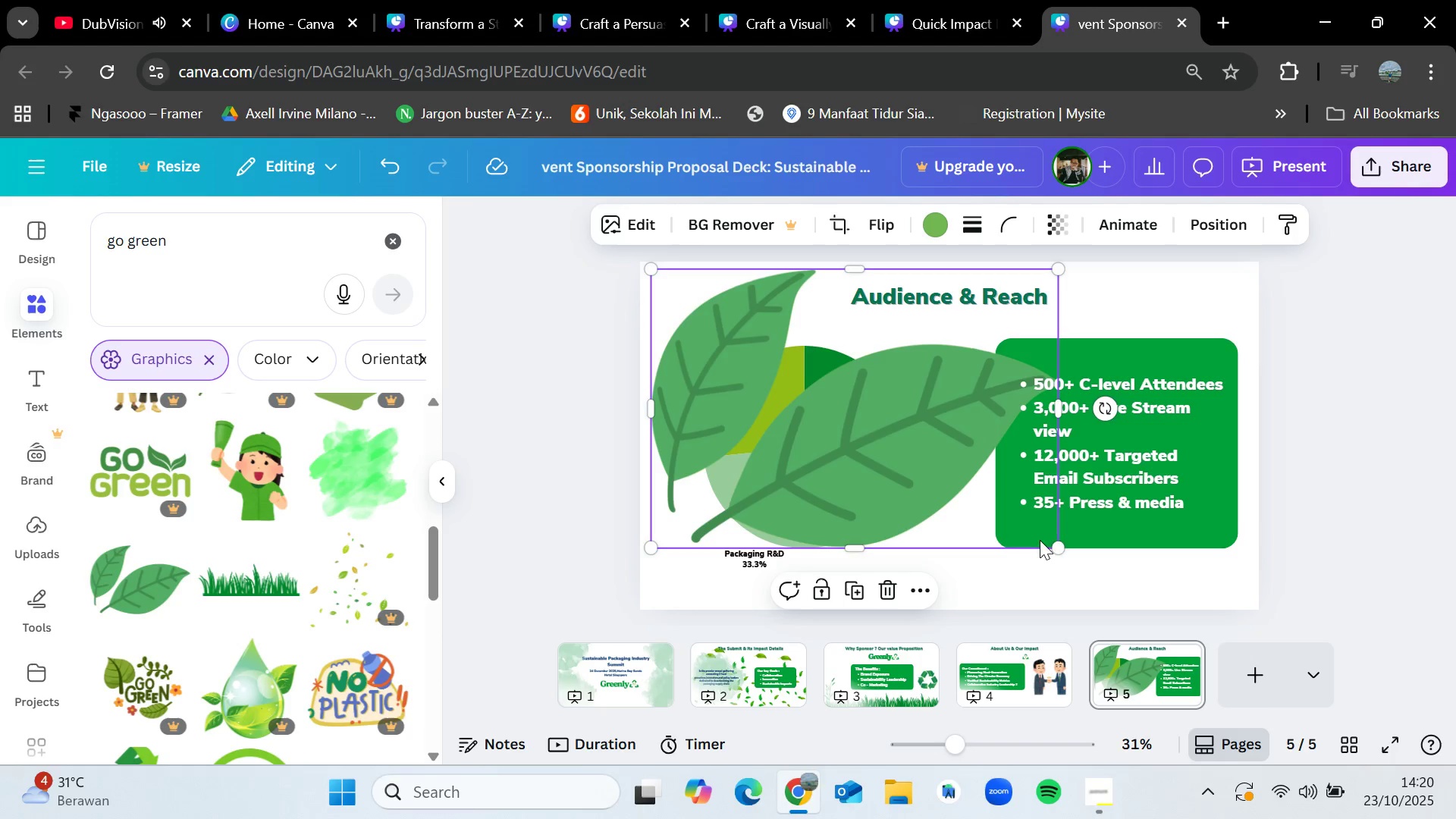 
left_click_drag(start_coordinate=[1056, 544], to_coordinate=[732, 338])
 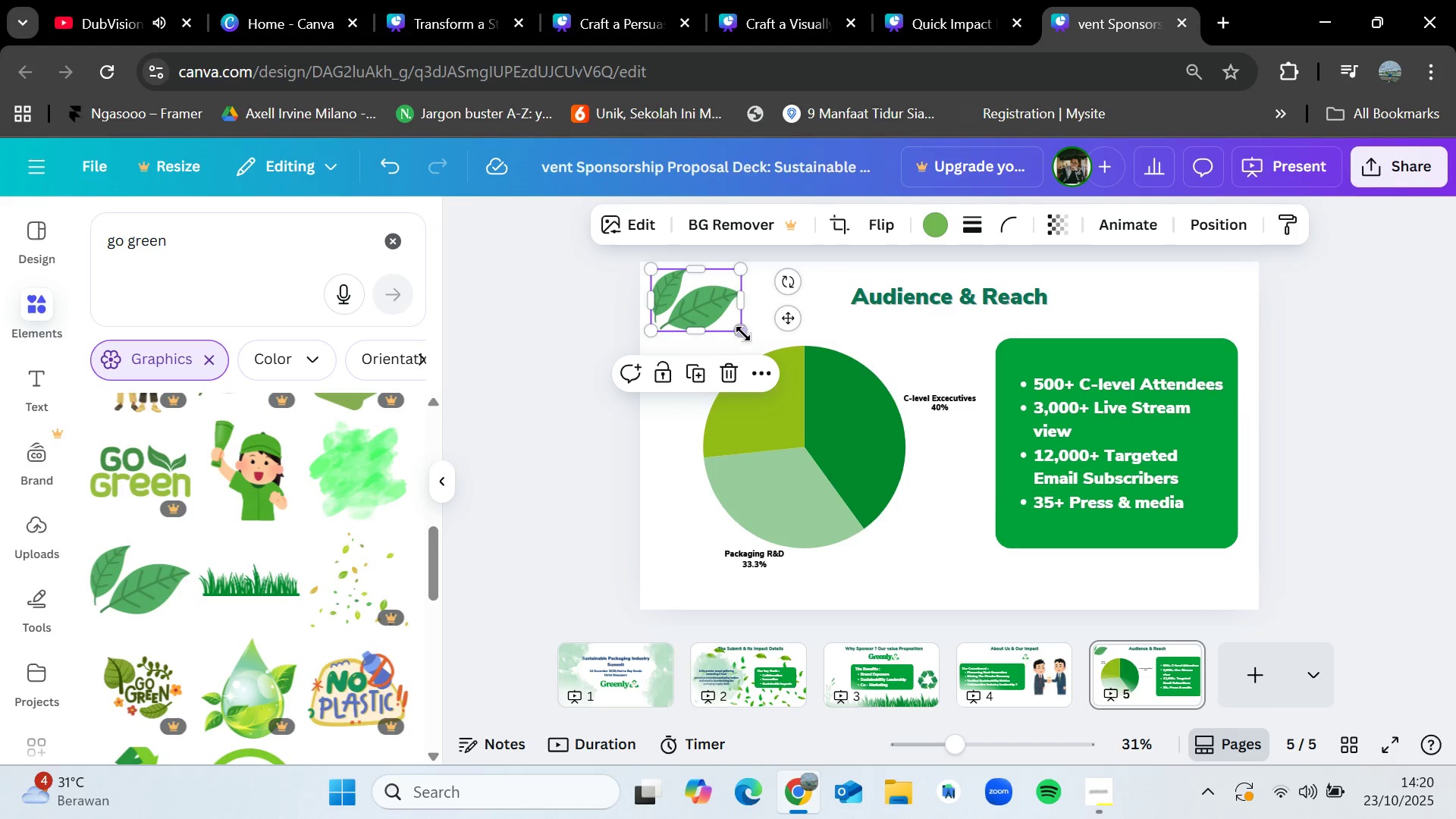 
left_click_drag(start_coordinate=[744, 334], to_coordinate=[736, 325])
 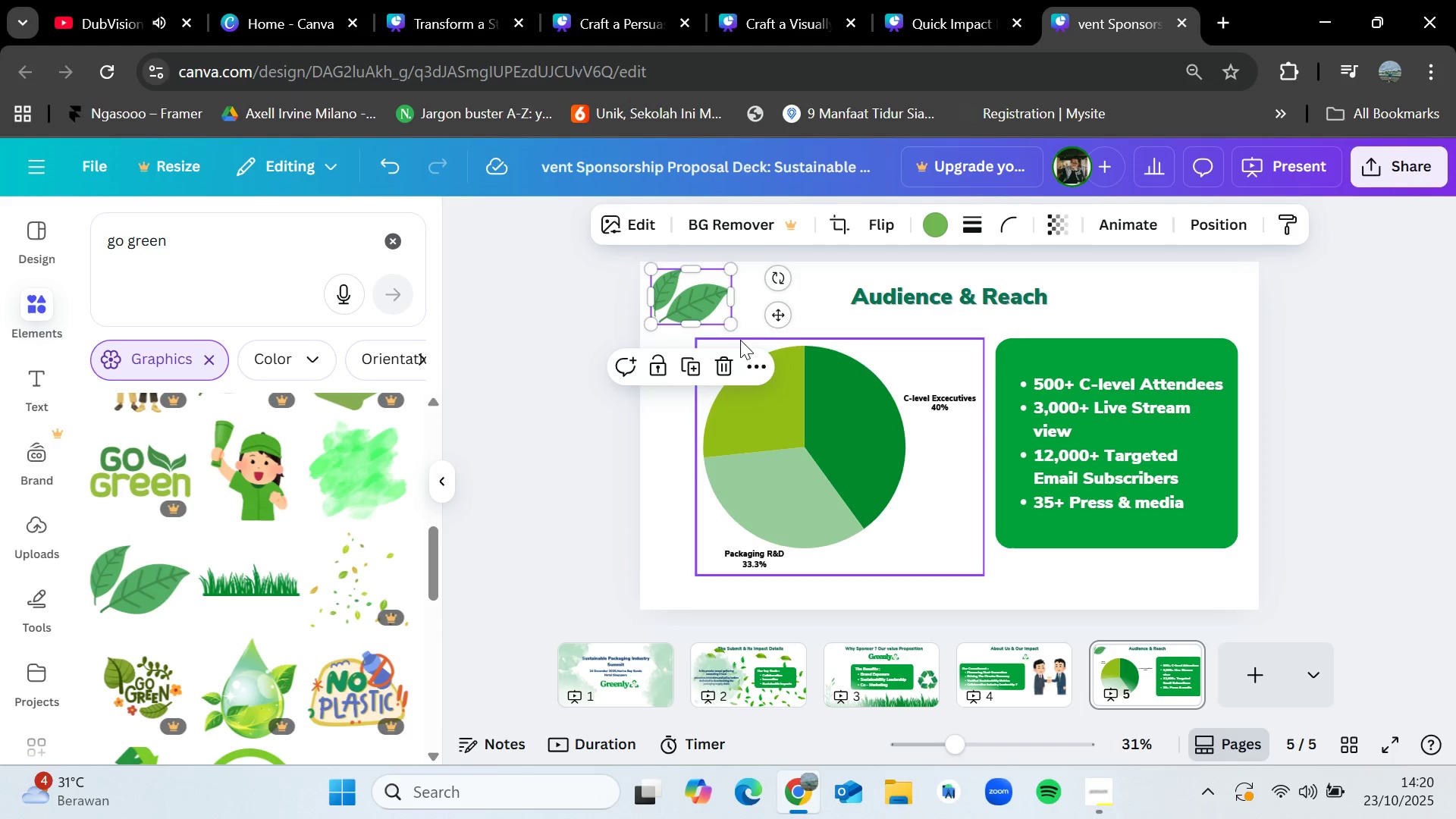 
left_click_drag(start_coordinate=[735, 324], to_coordinate=[726, 318])
 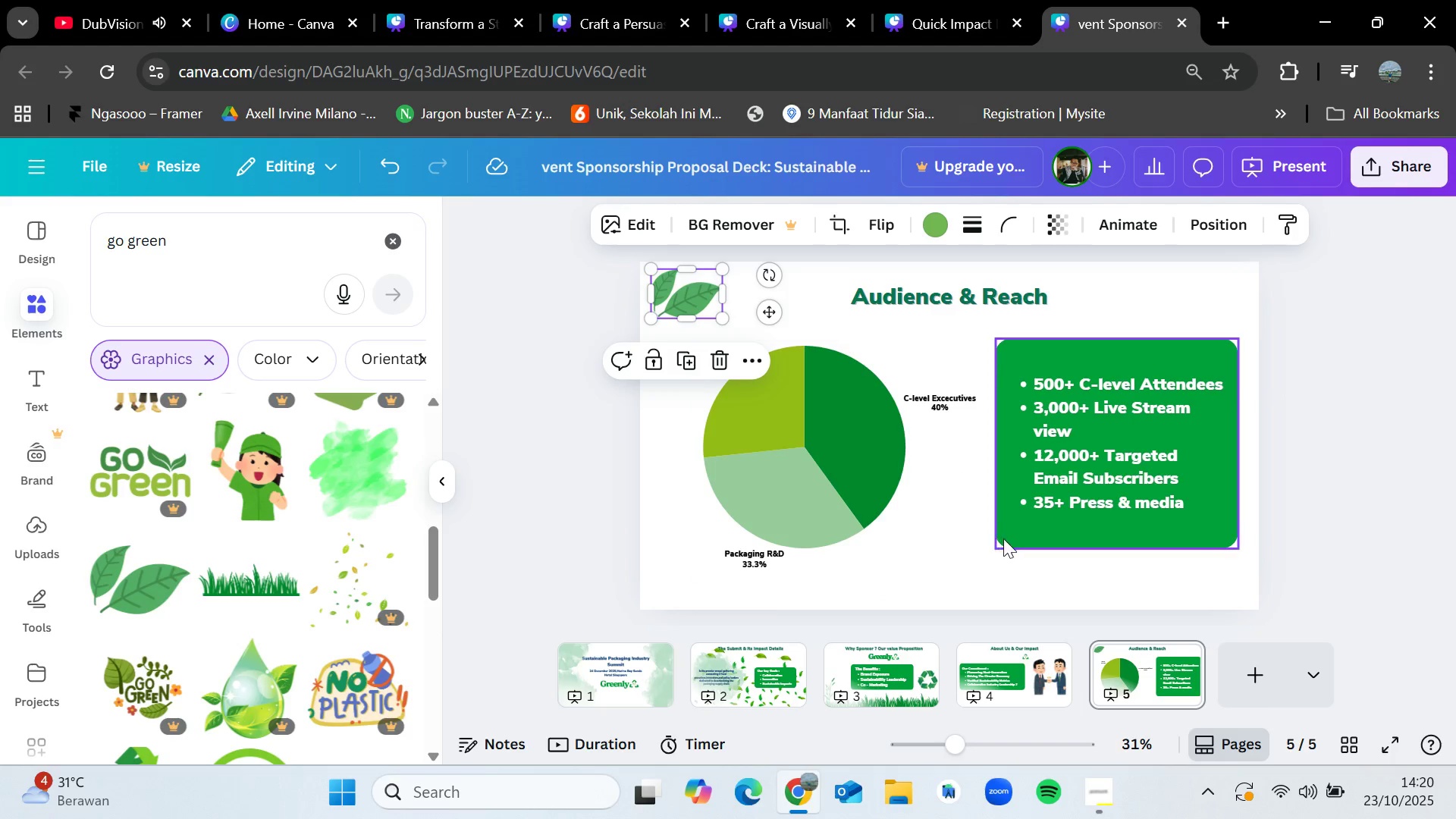 
left_click([1003, 546])
 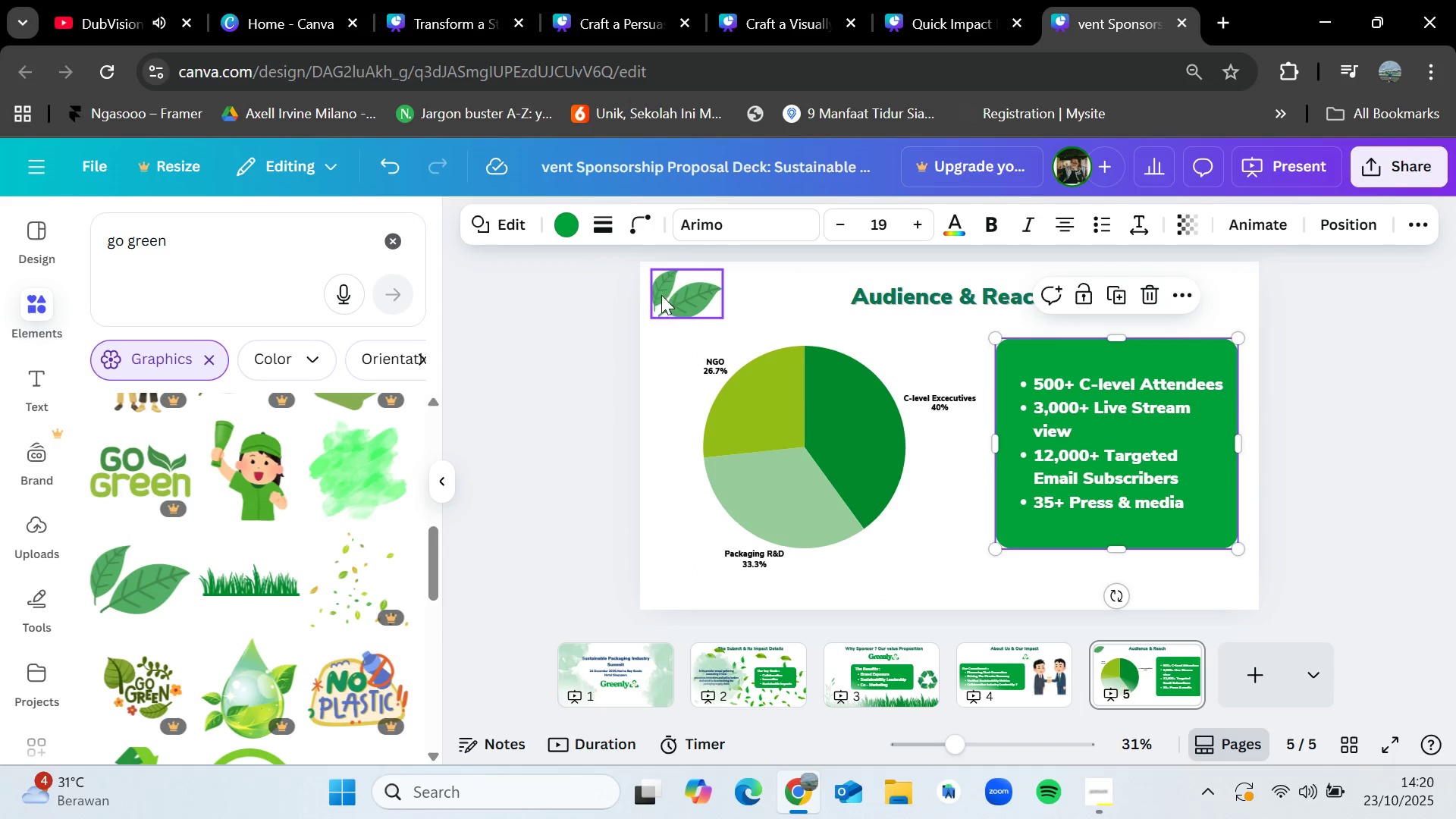 
left_click_drag(start_coordinate=[670, 296], to_coordinate=[678, 303])
 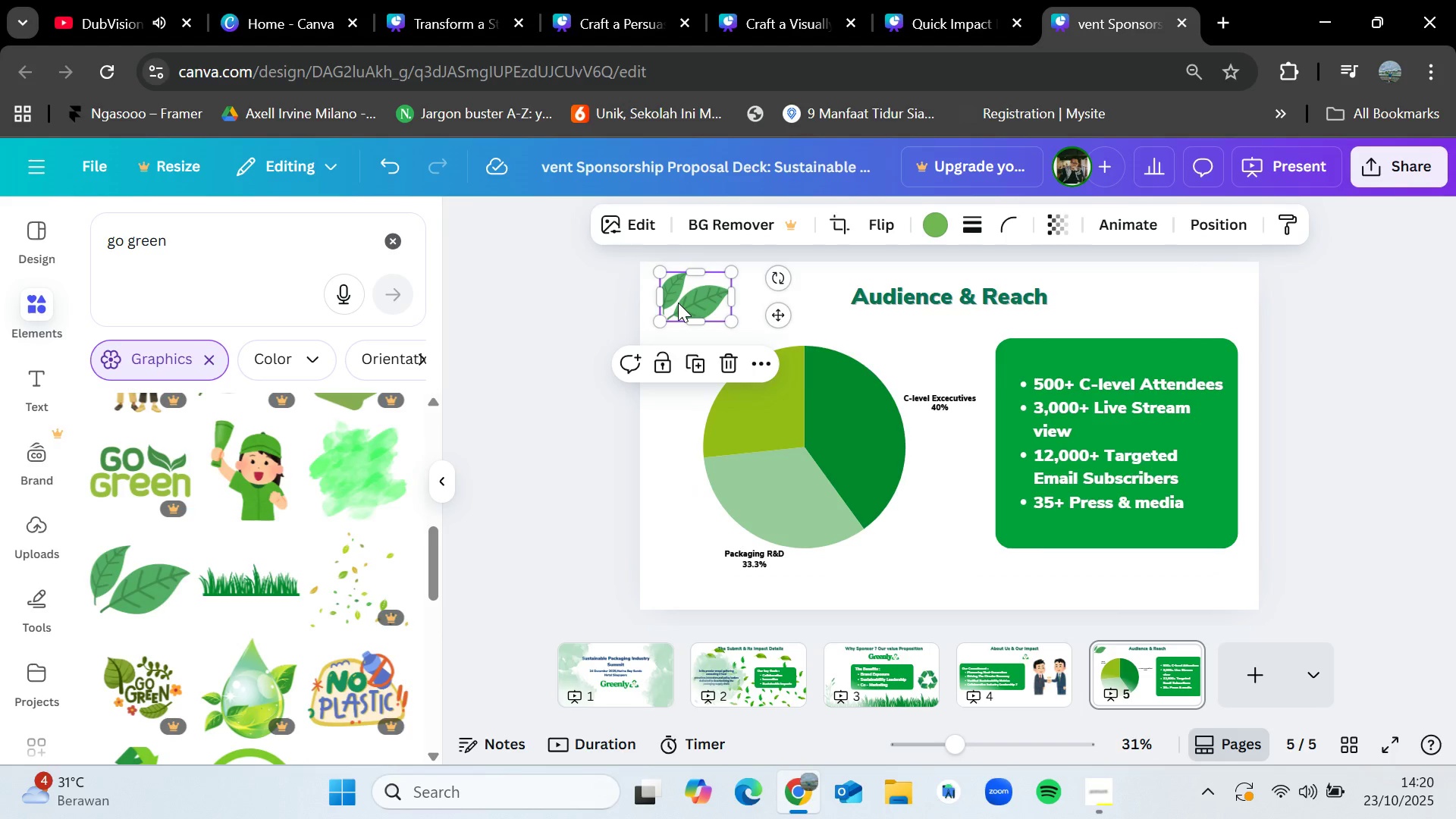 
key(Control+C)
 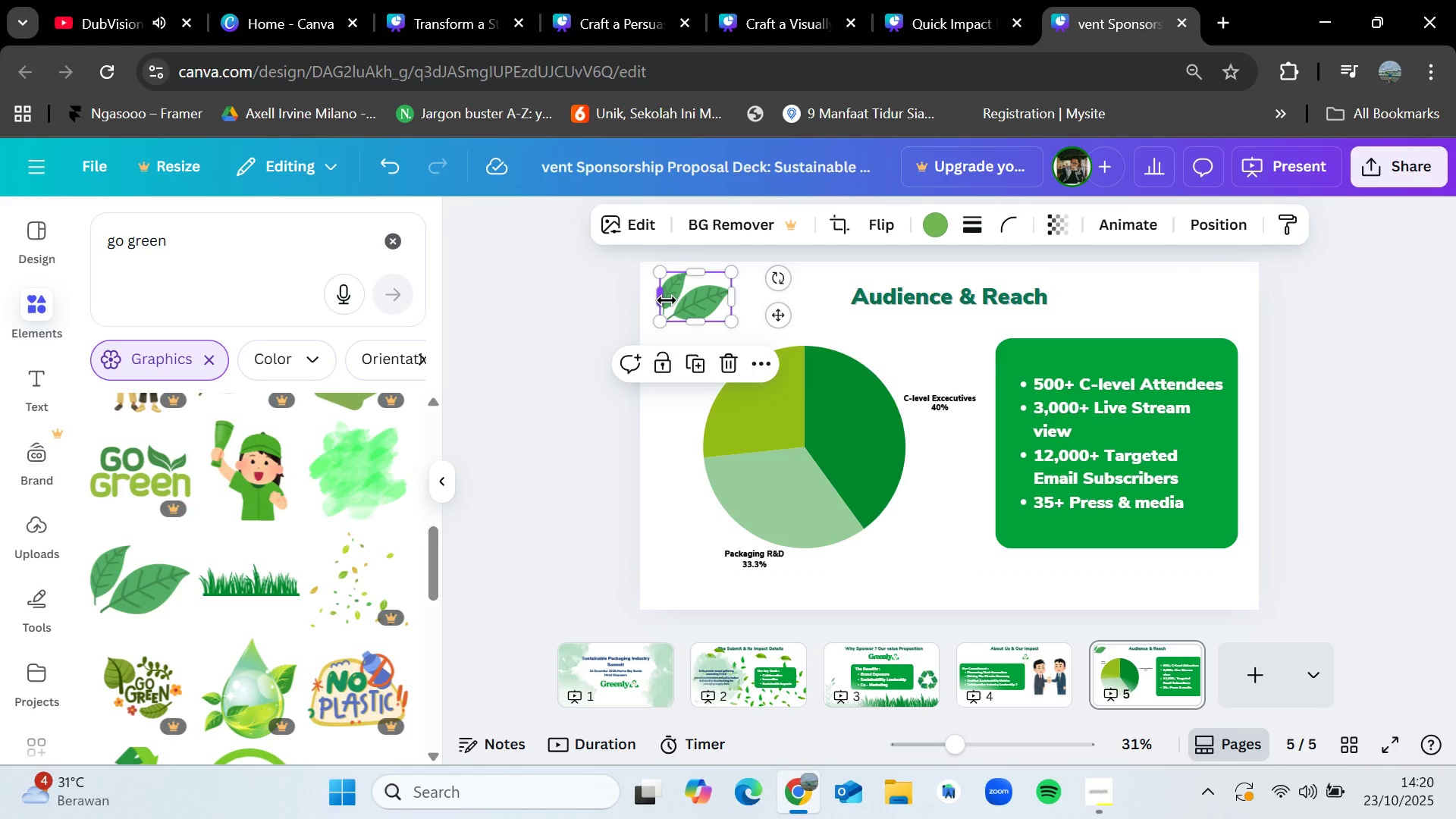 
key(Control+V)
 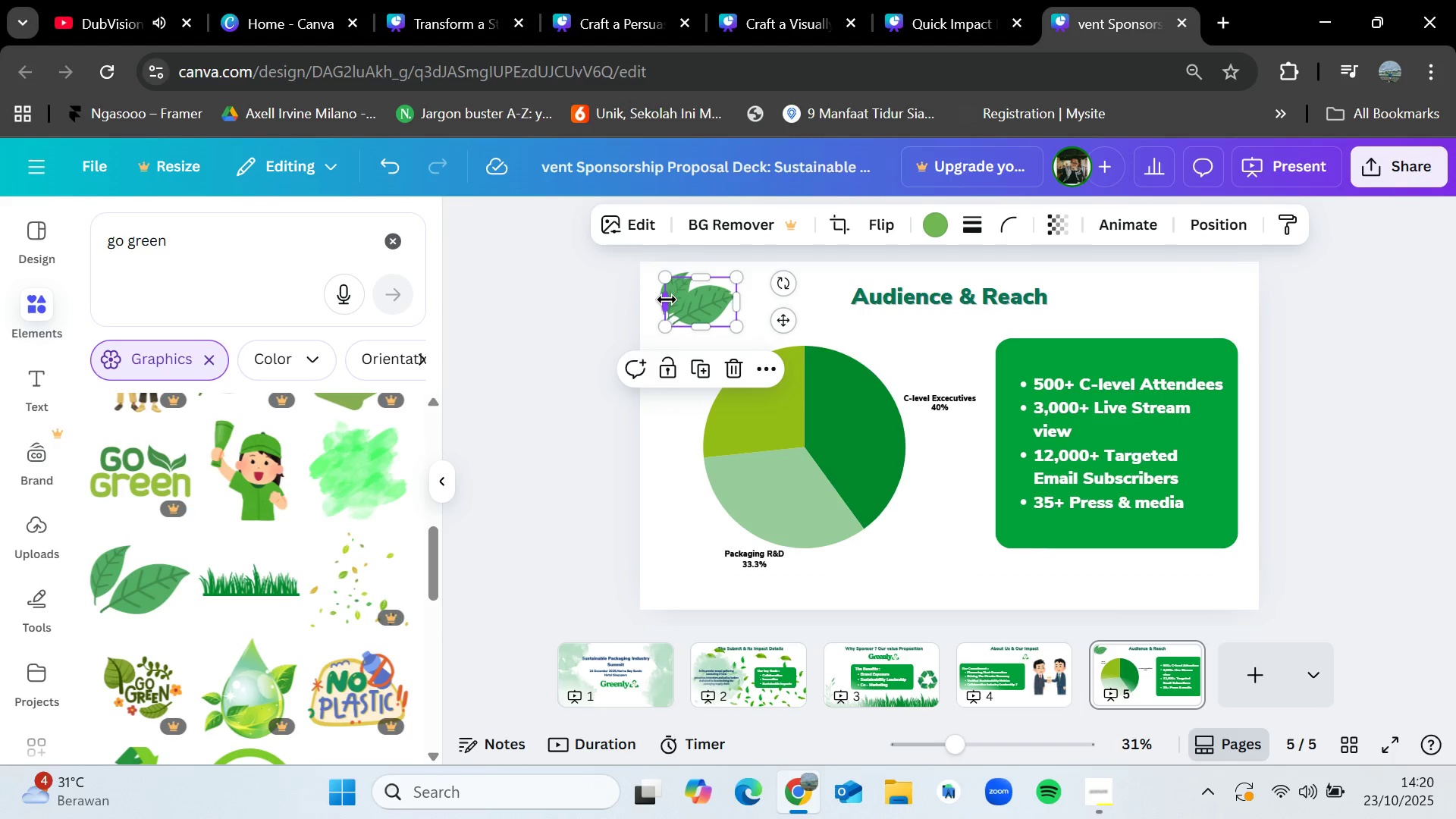 
left_click_drag(start_coordinate=[667, 300], to_coordinate=[707, 372])
 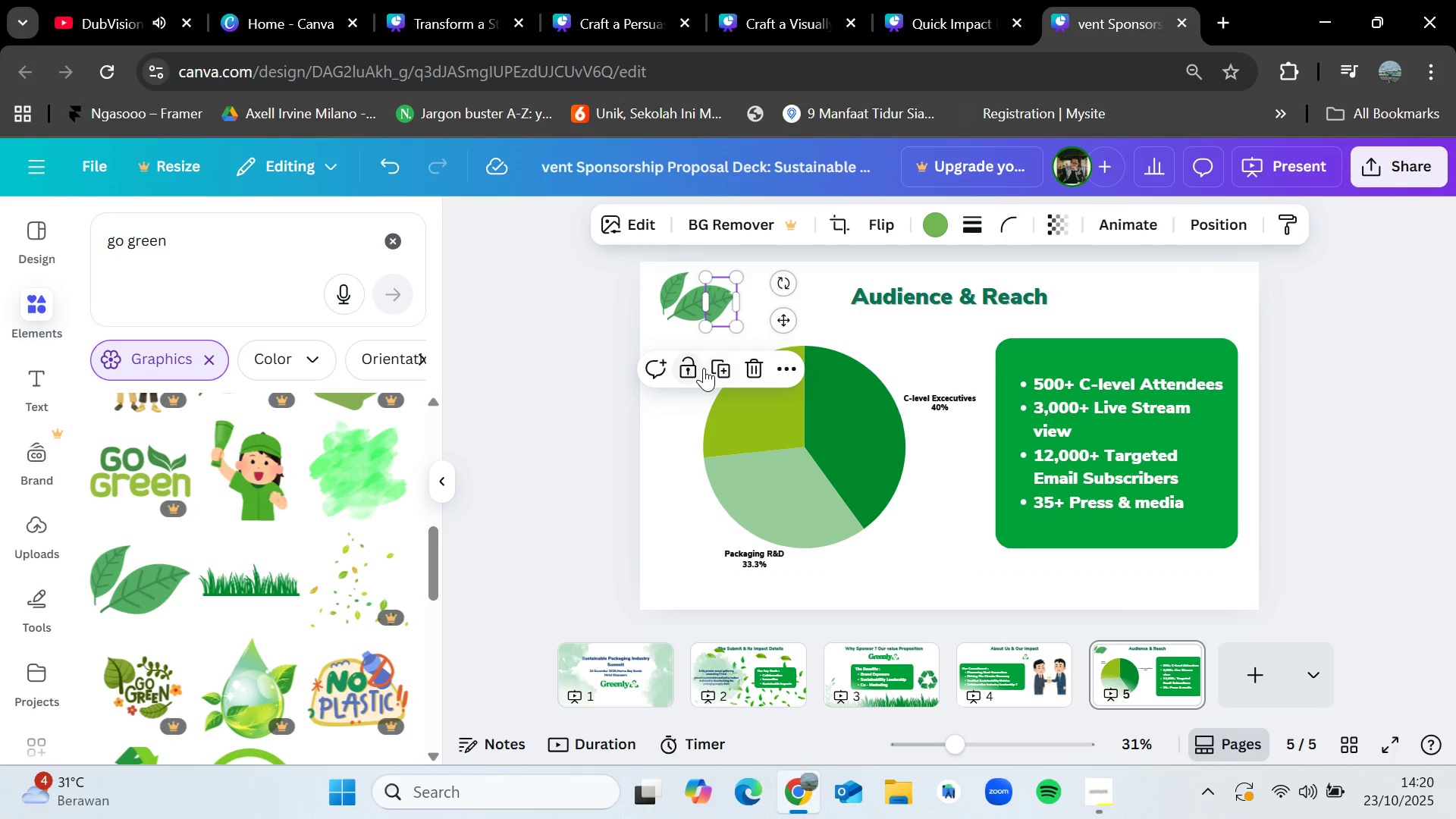 
key(Control+Z)
 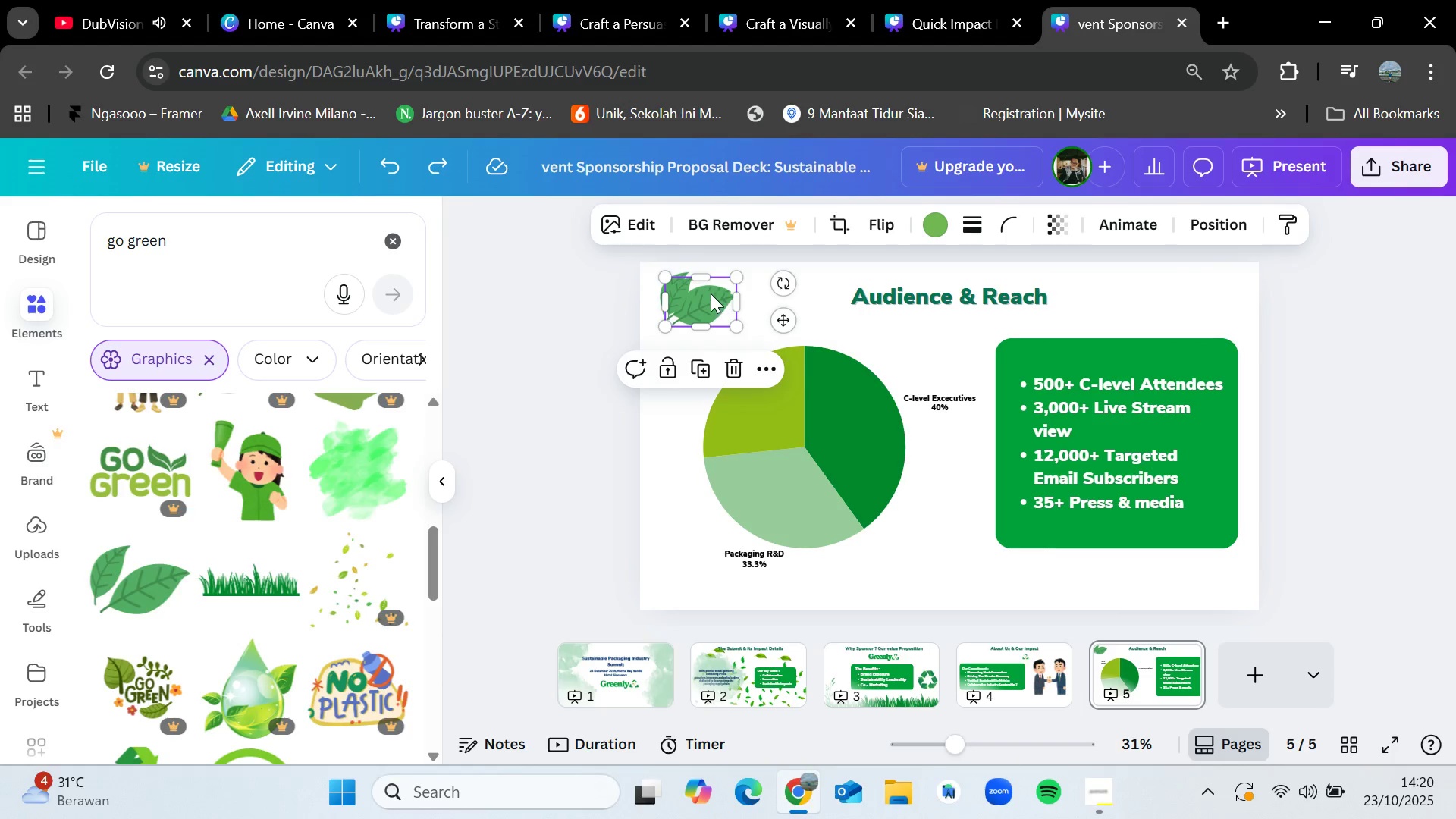 
left_click_drag(start_coordinate=[708, 298], to_coordinate=[949, 557])
 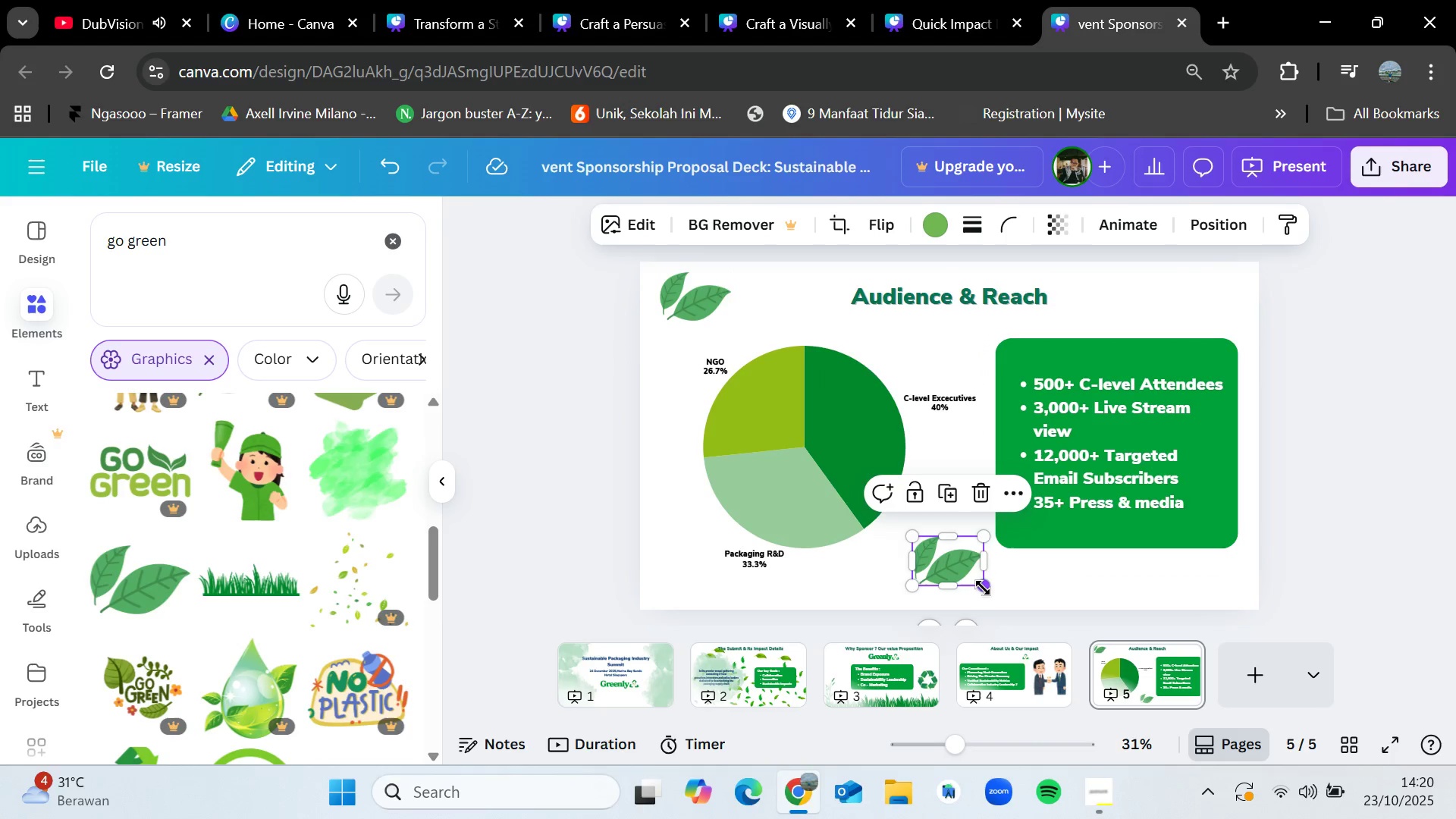 
left_click_drag(start_coordinate=[983, 588], to_coordinate=[967, 574])
 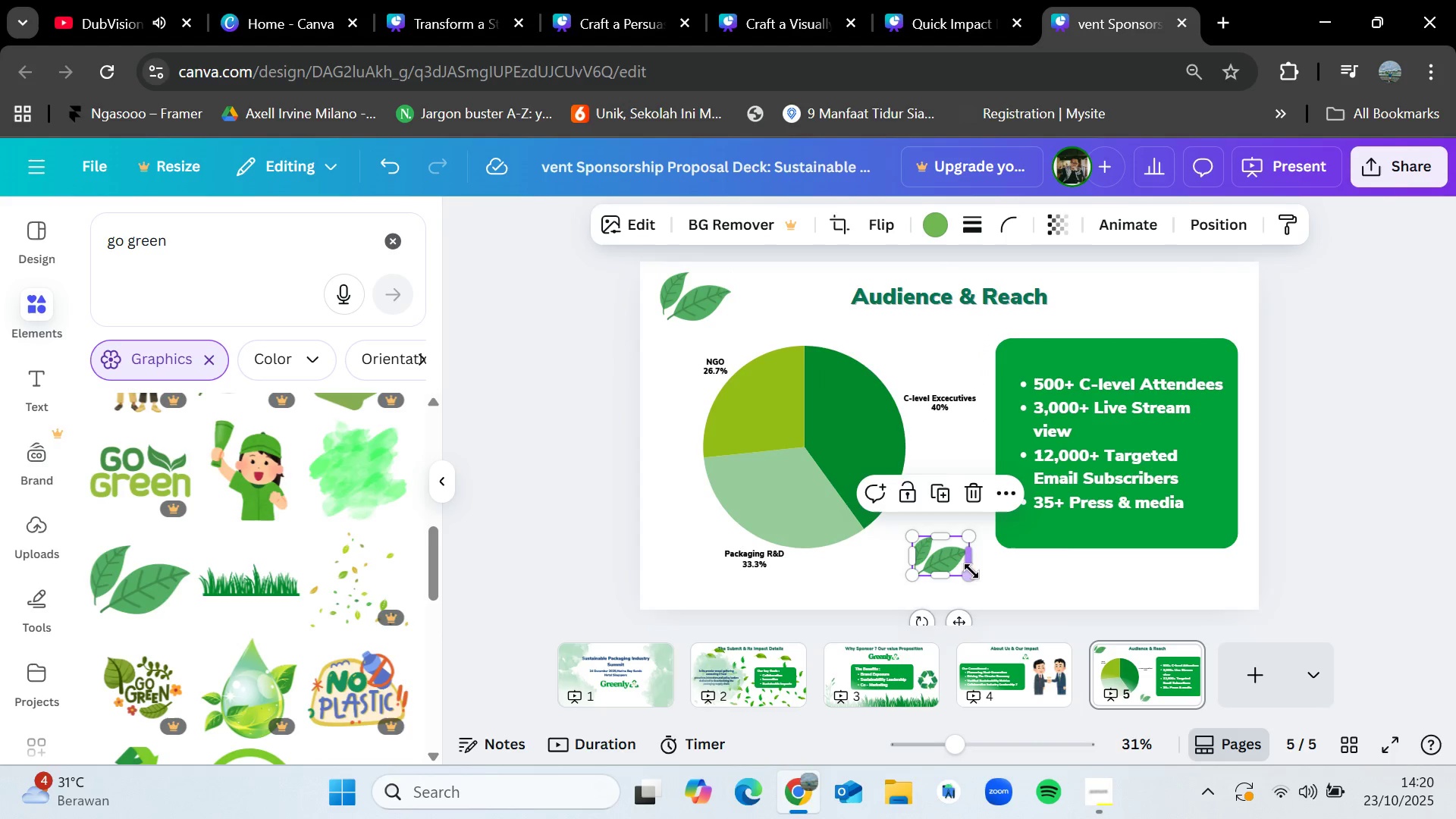 
left_click([1003, 592])
 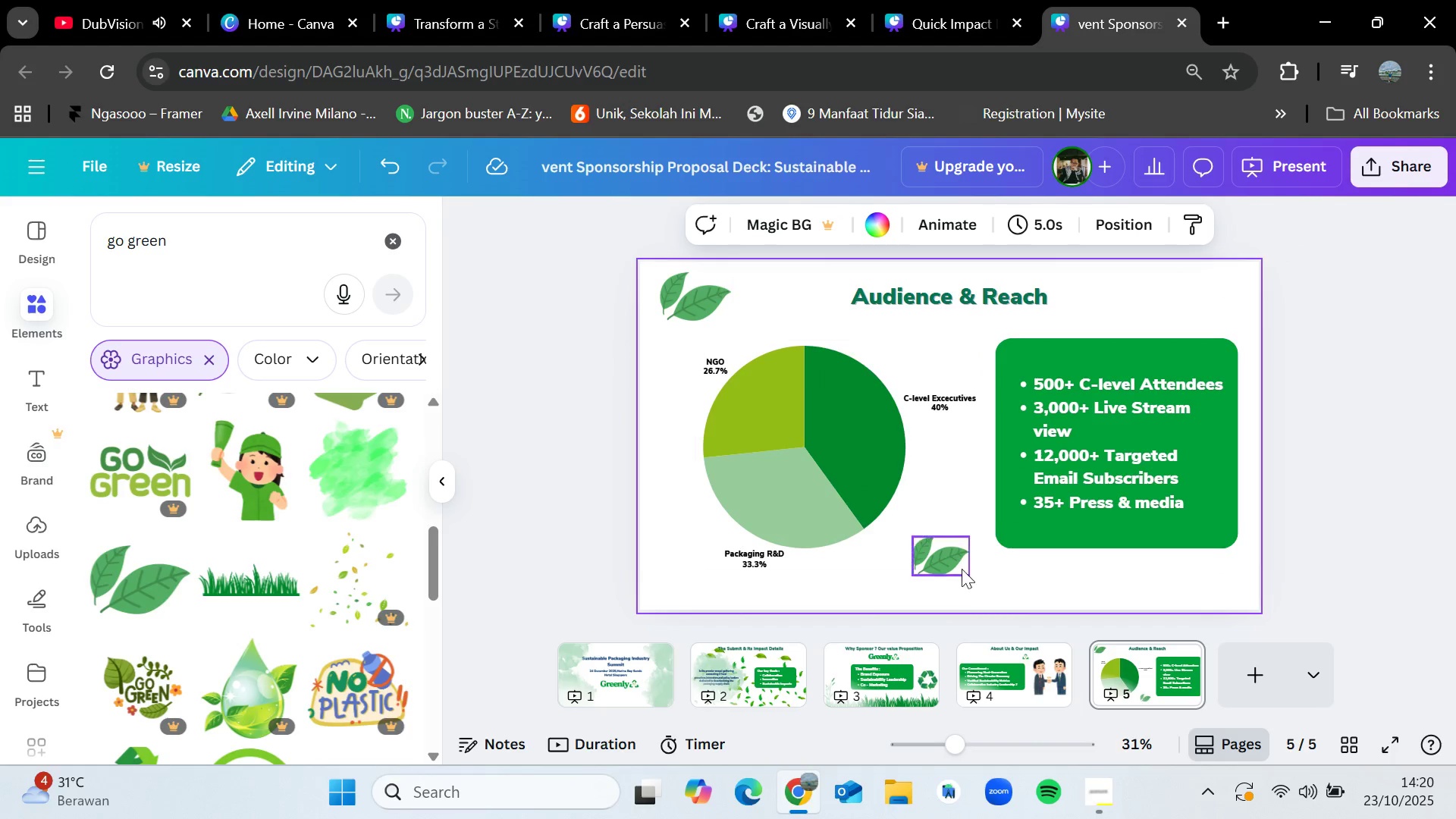 
left_click([952, 569])
 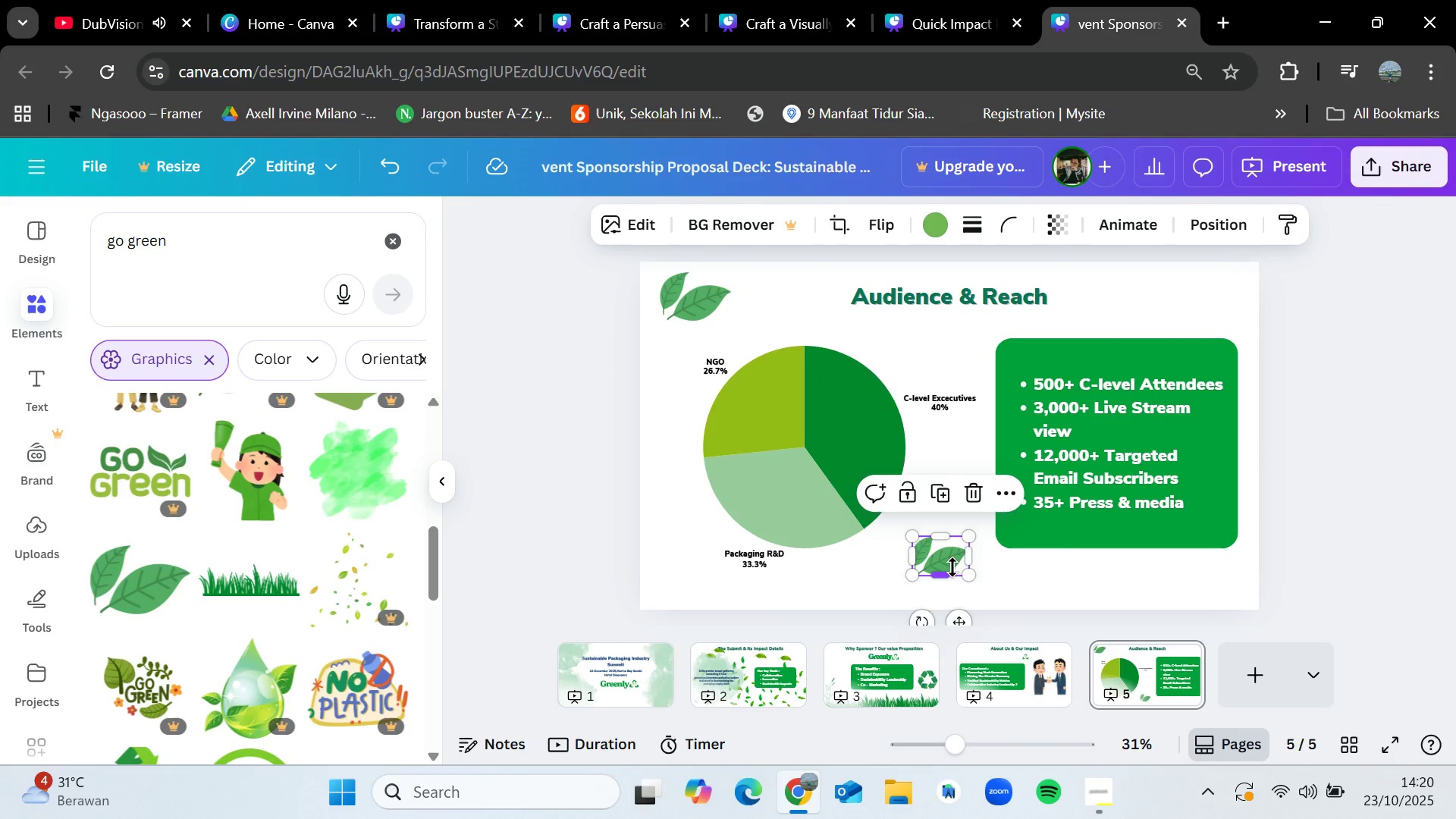 
key(Control+V)
 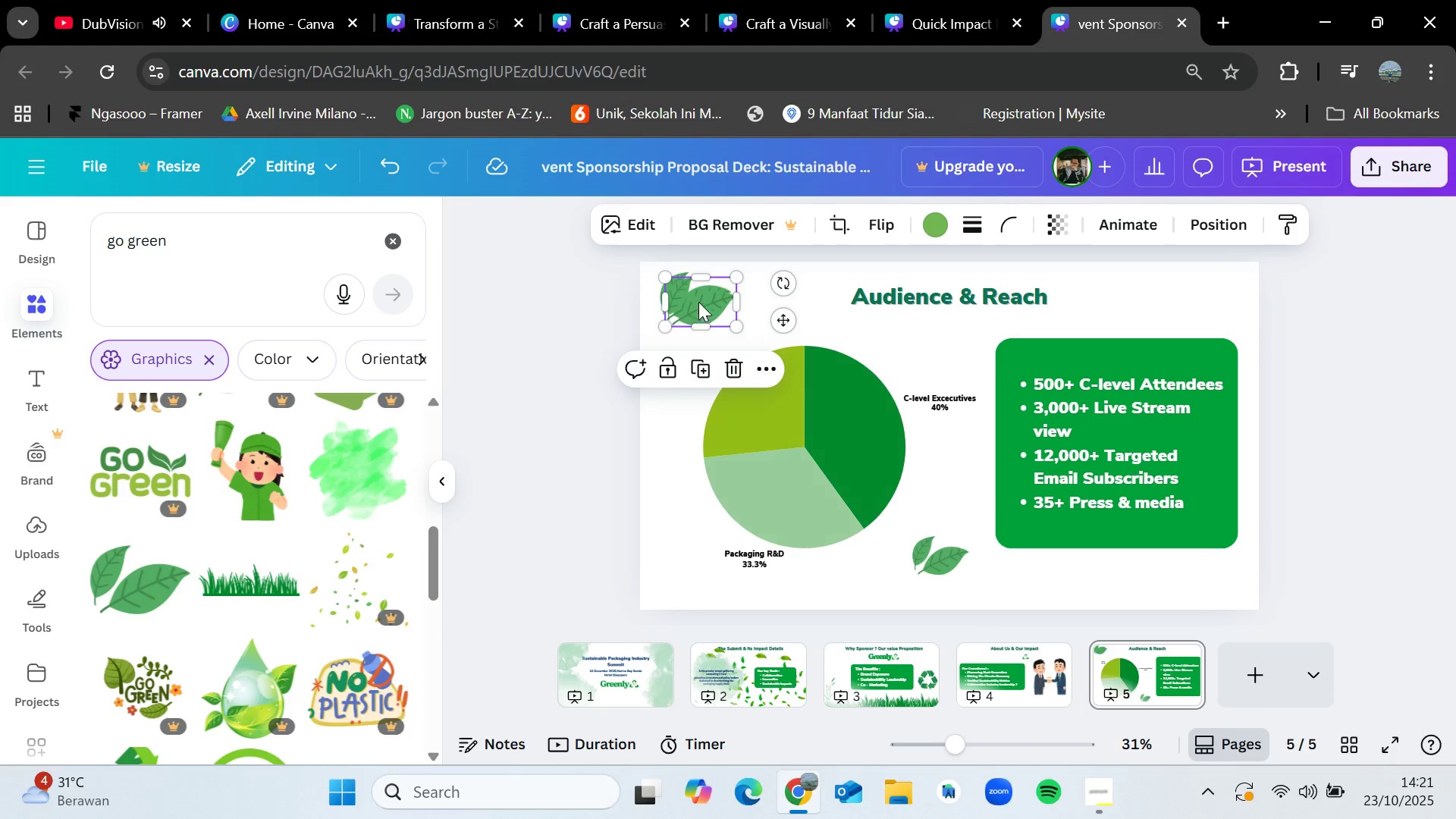 
left_click_drag(start_coordinate=[701, 292], to_coordinate=[689, 515])
 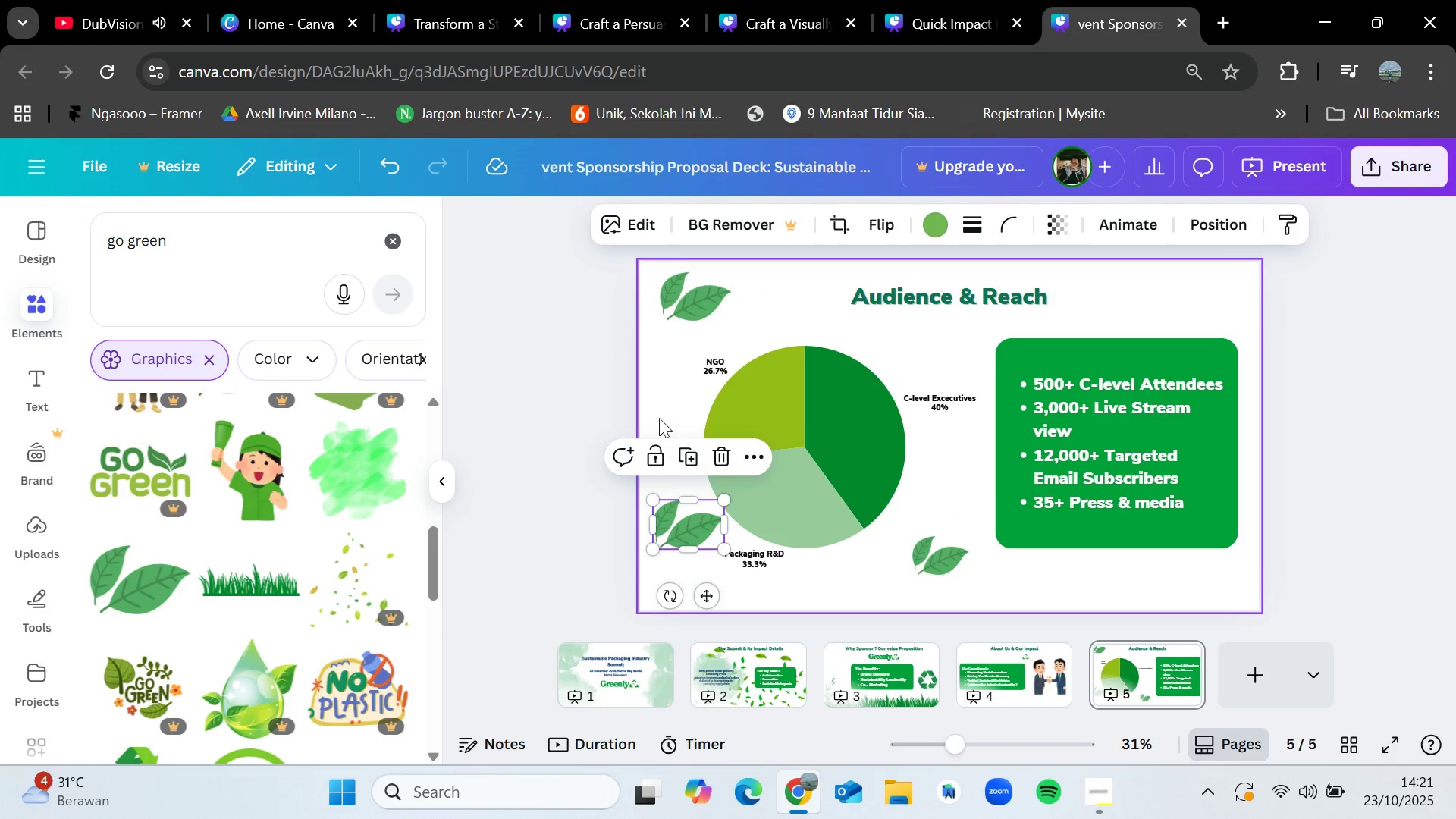 
left_click([574, 419])
 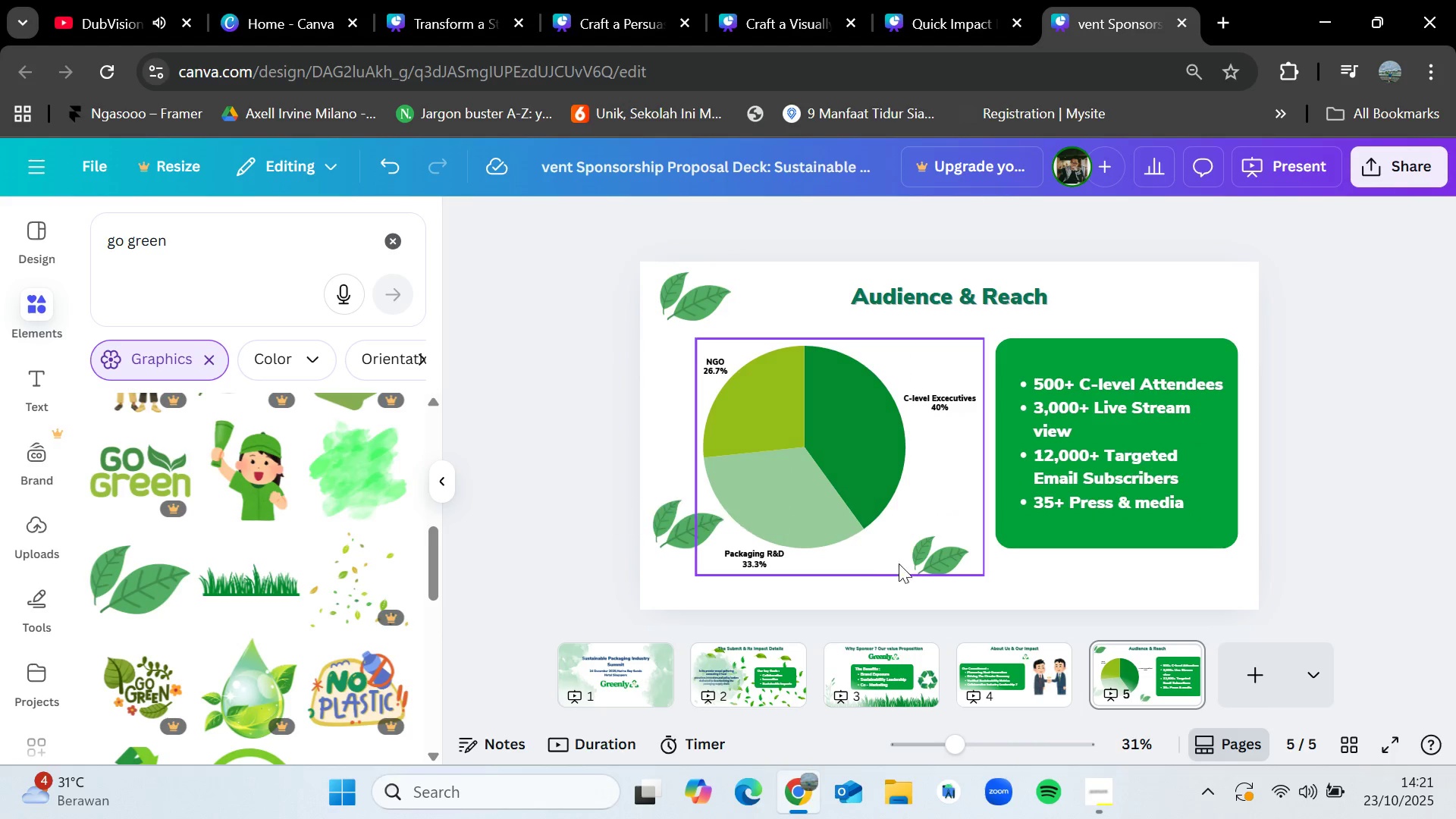 
left_click([947, 560])
 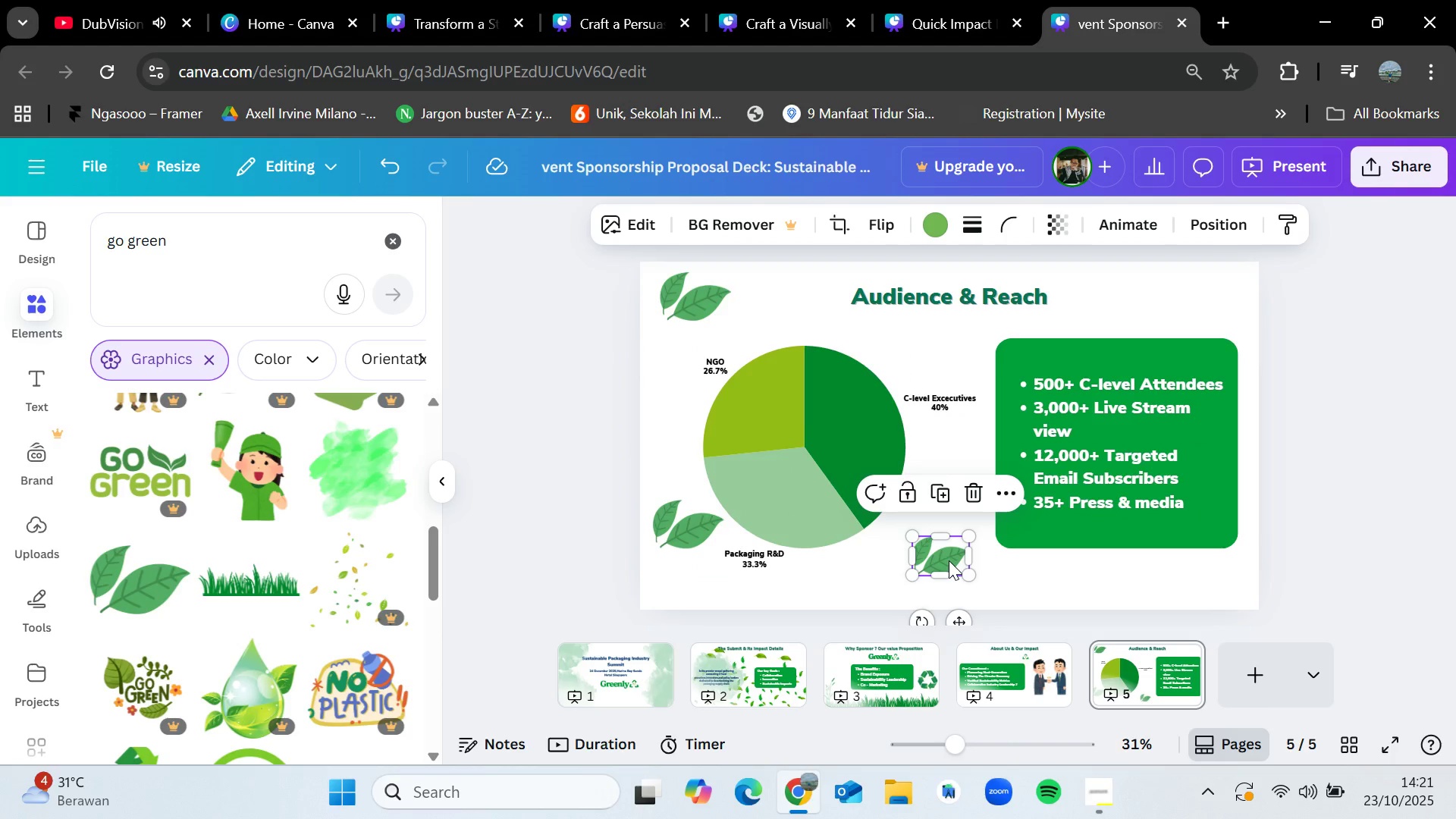 
key(Control+C)
 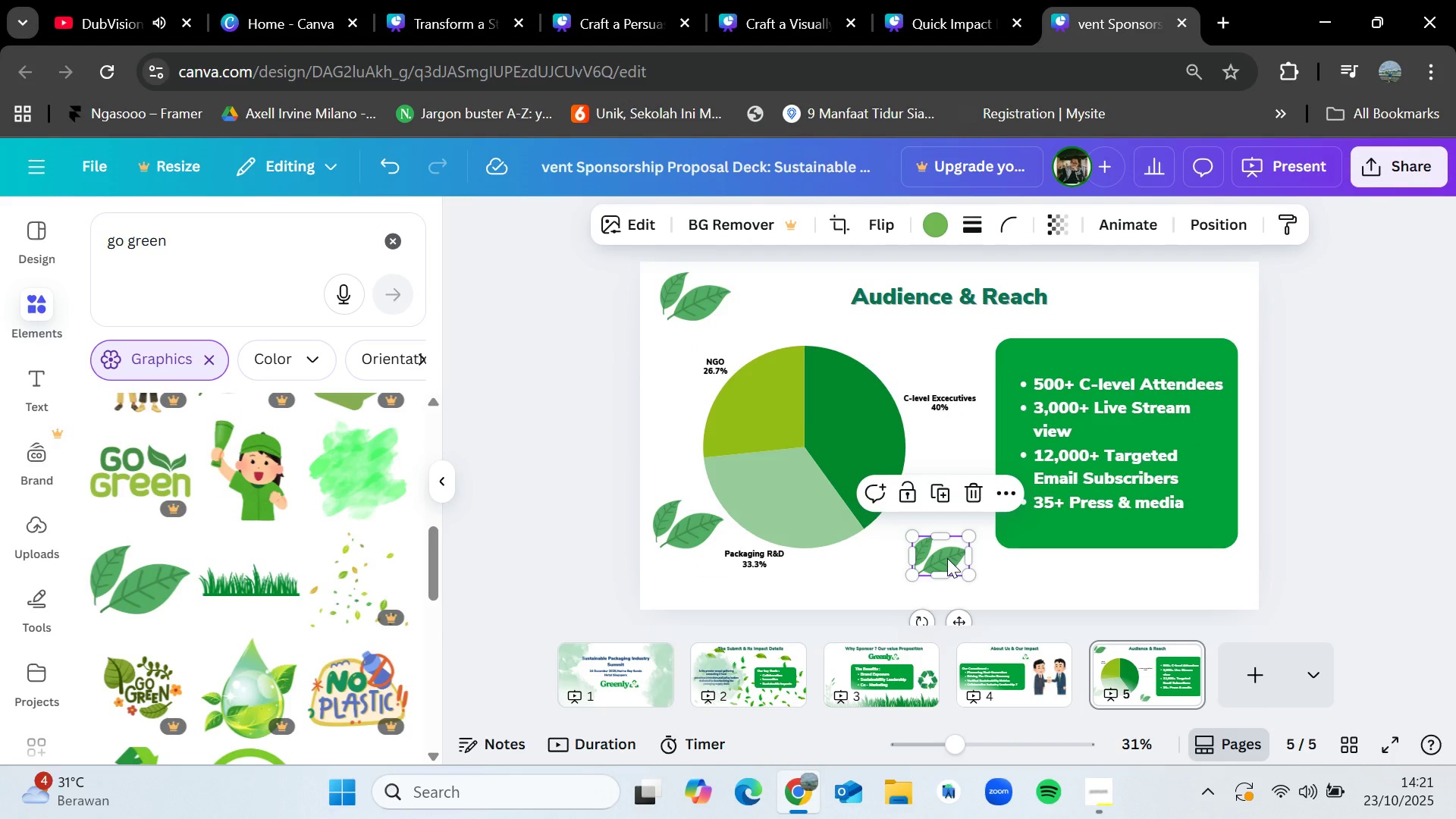 
key(Control+V)
 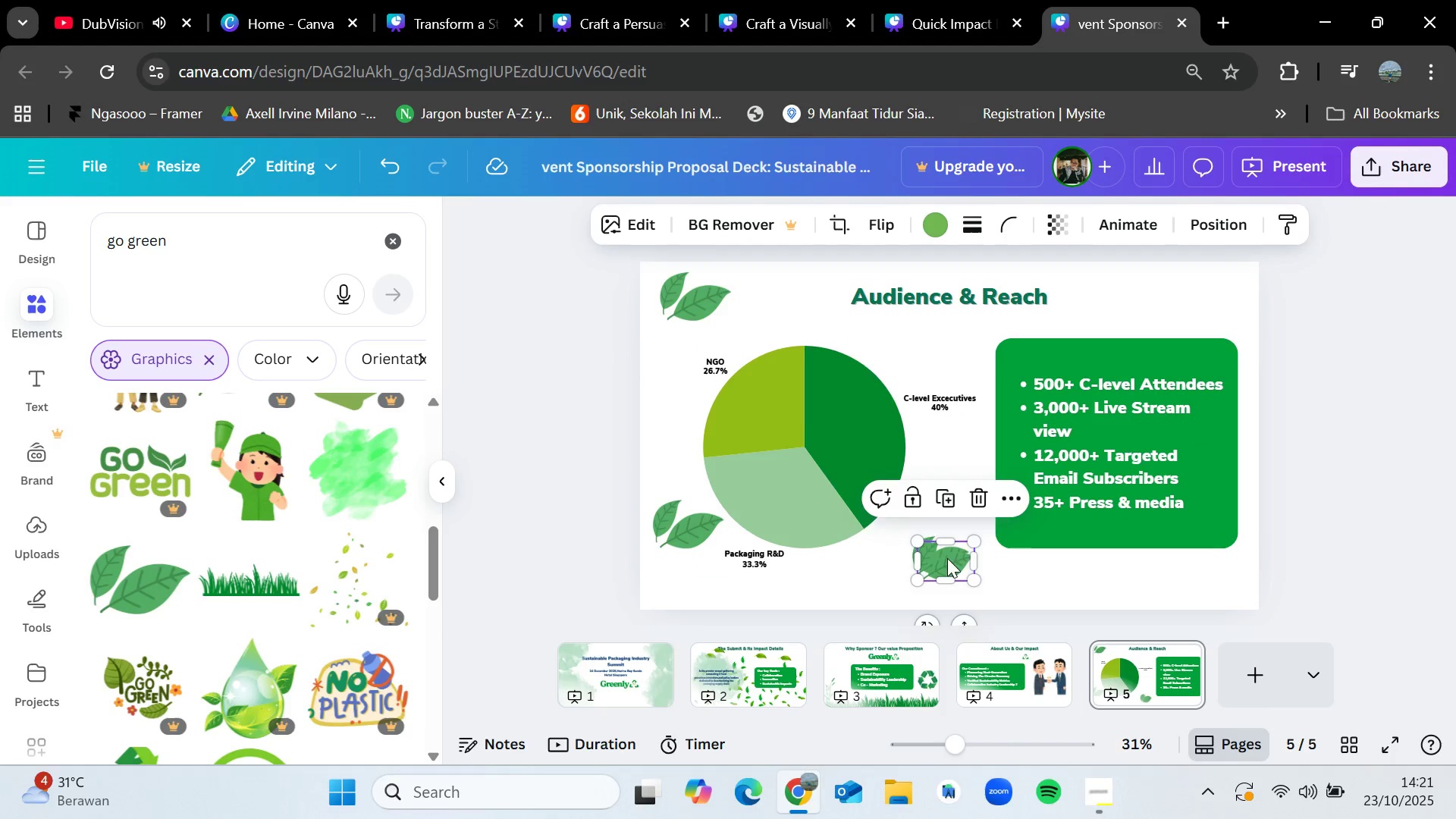 
left_click_drag(start_coordinate=[947, 558], to_coordinate=[871, 582])
 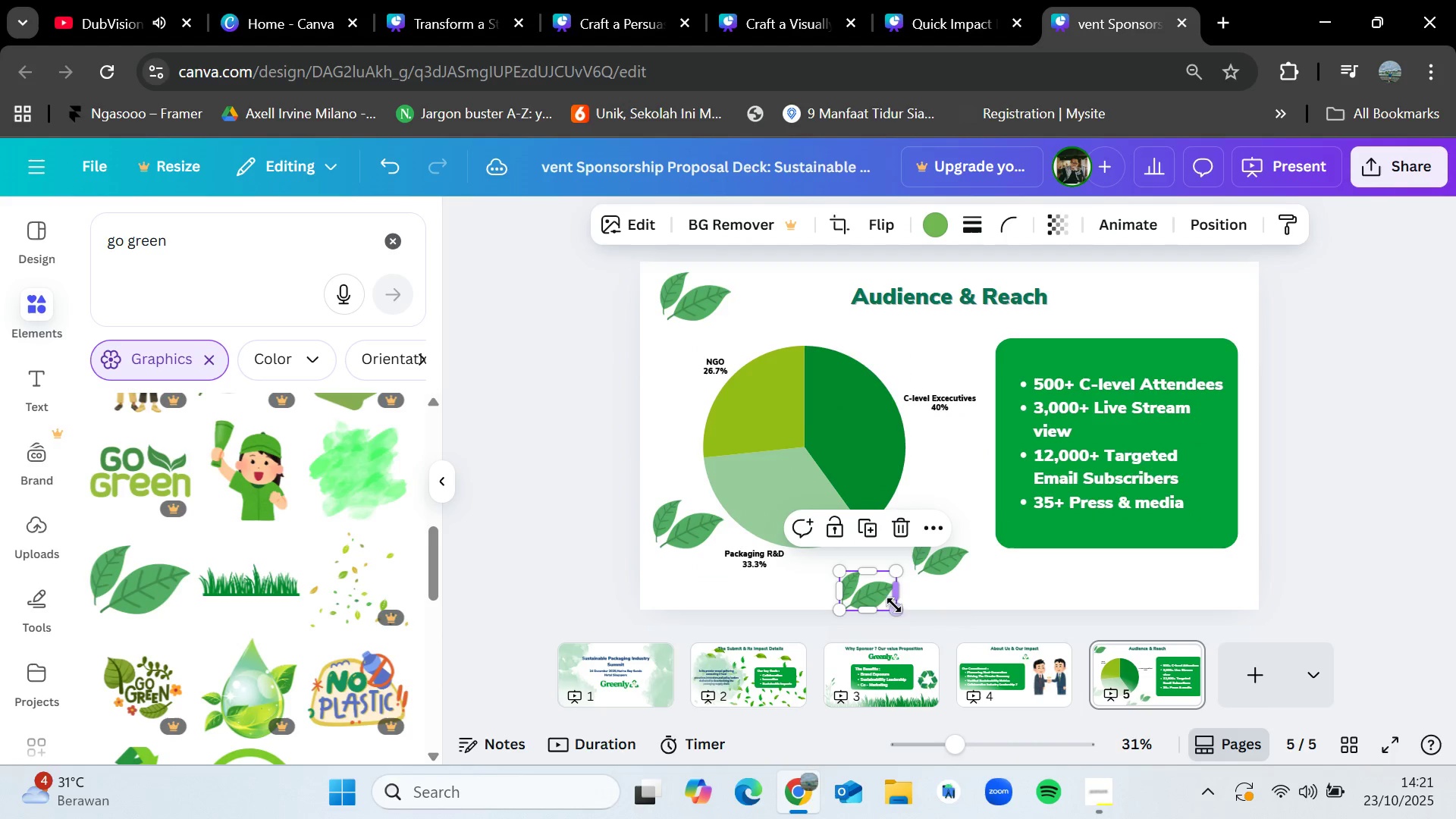 
left_click_drag(start_coordinate=[895, 610], to_coordinate=[881, 601])
 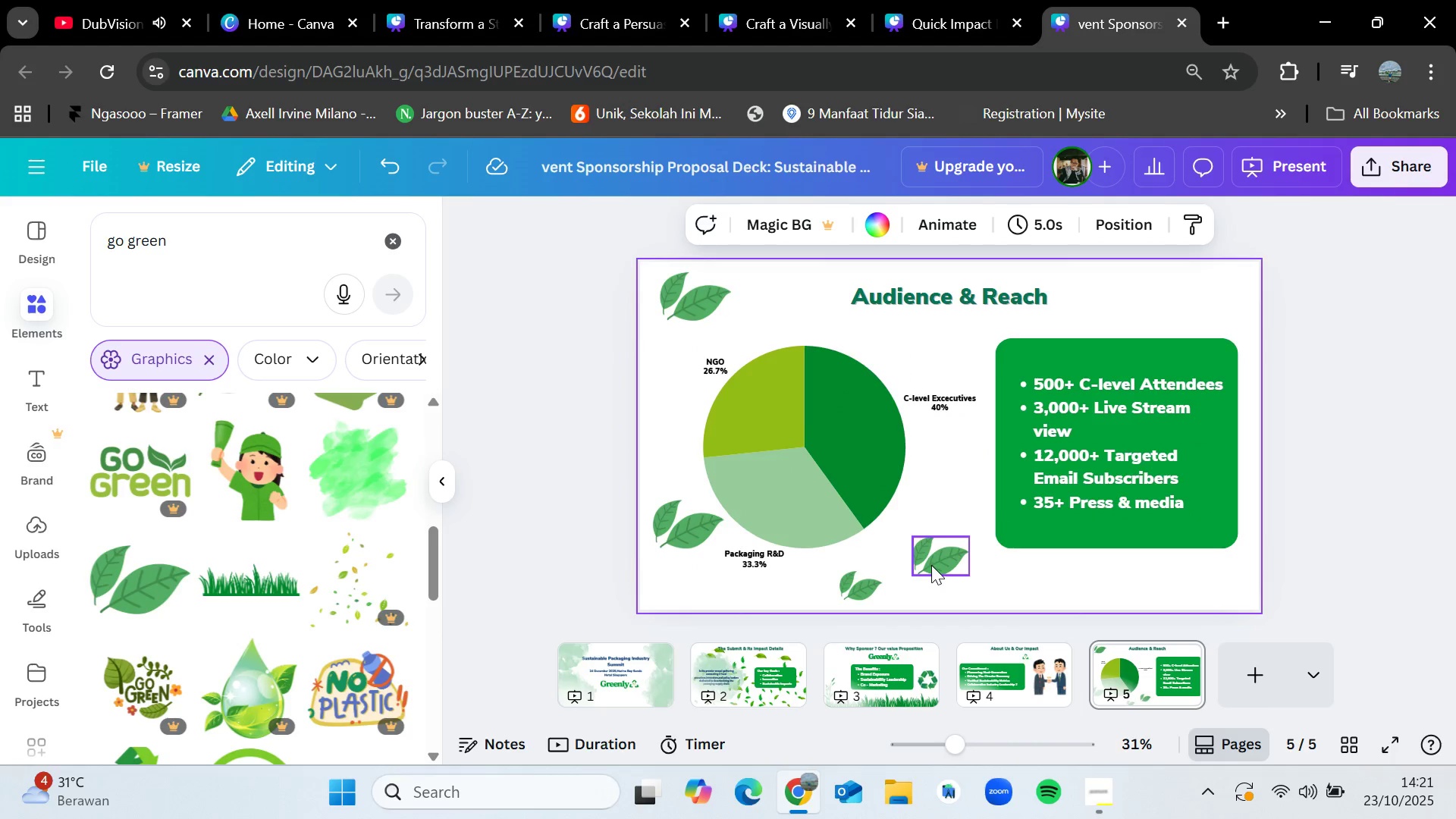 
double_click([932, 563])
 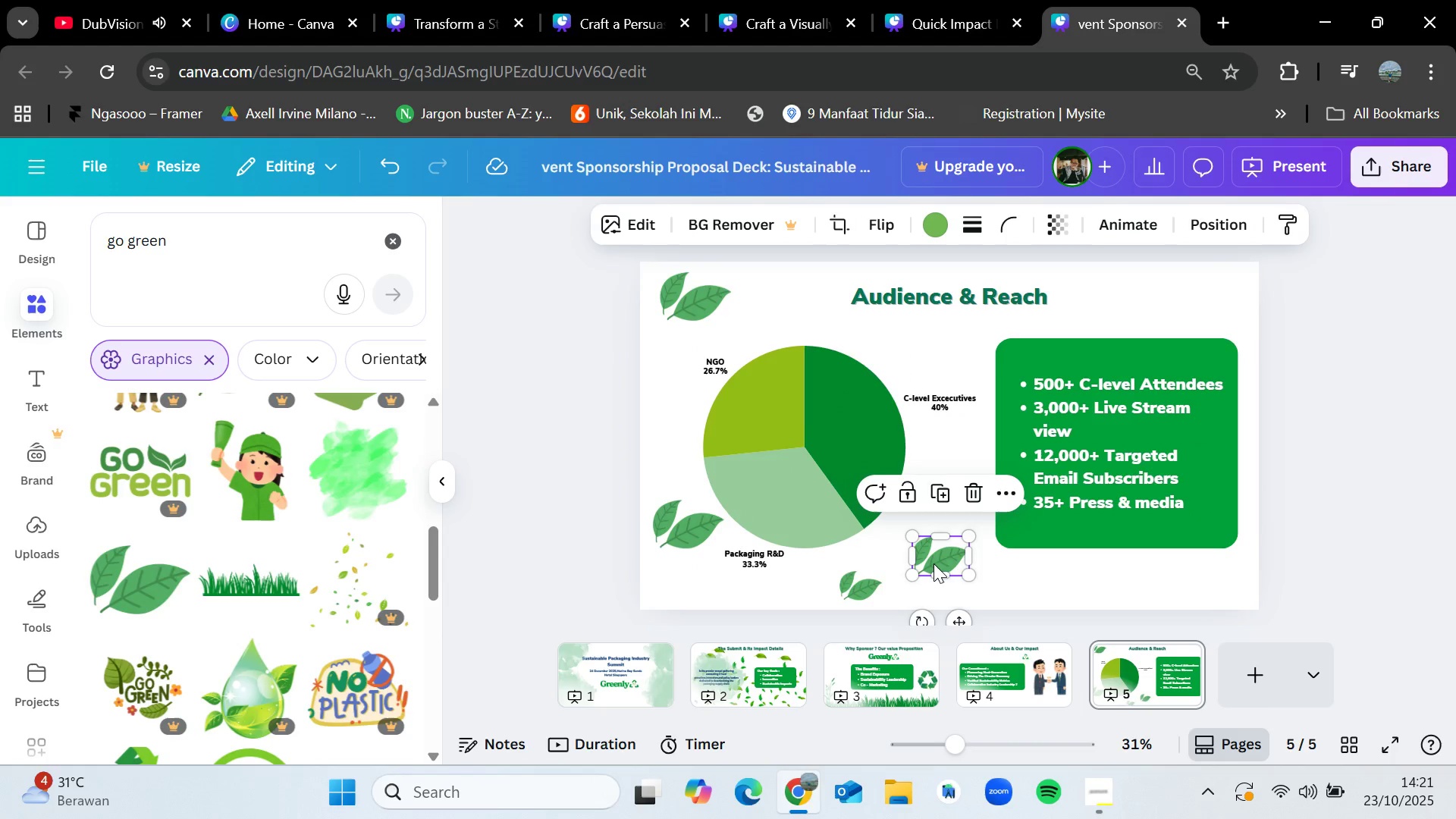 
key(Control+C)
 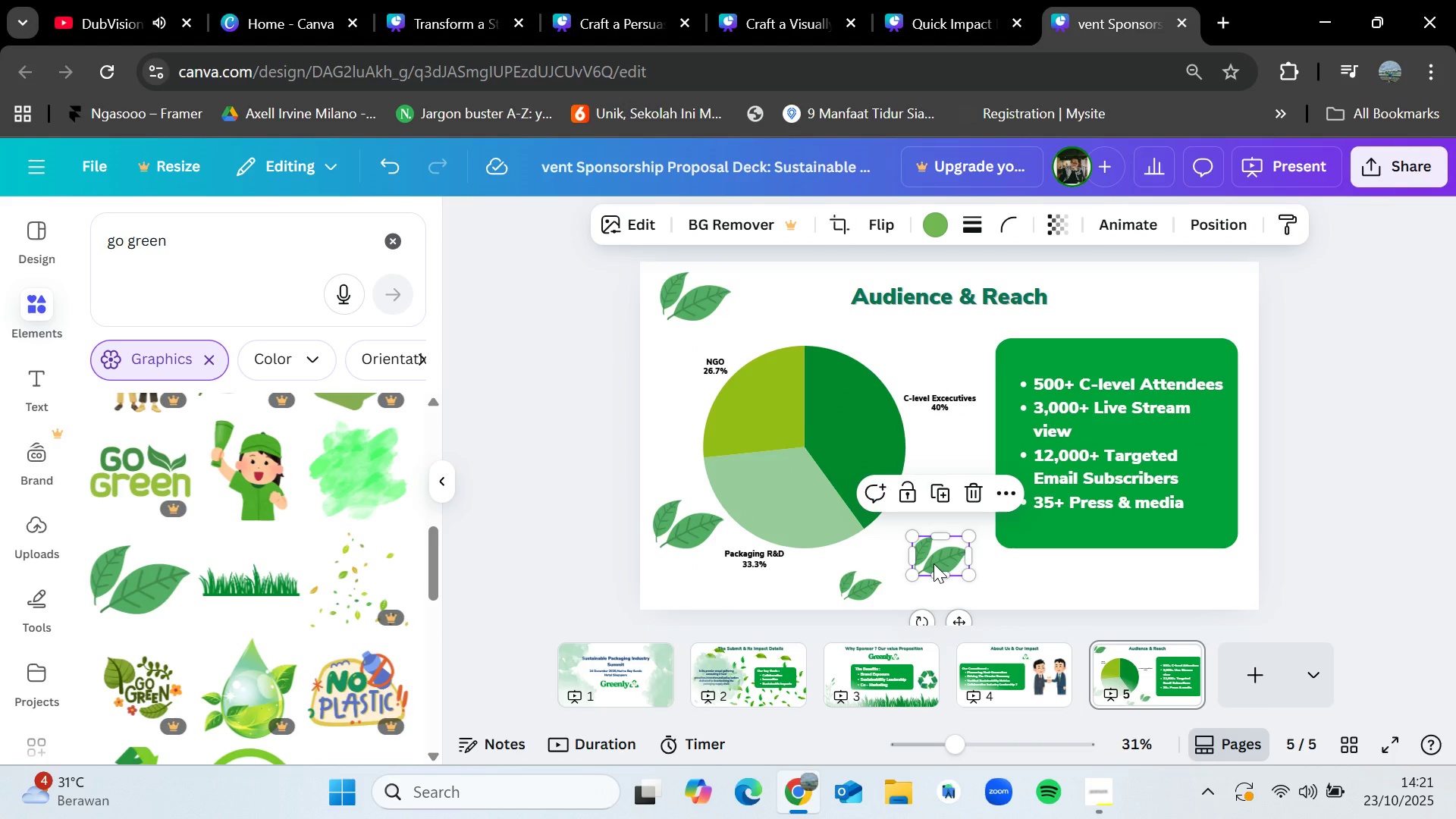 
key(Control+V)
 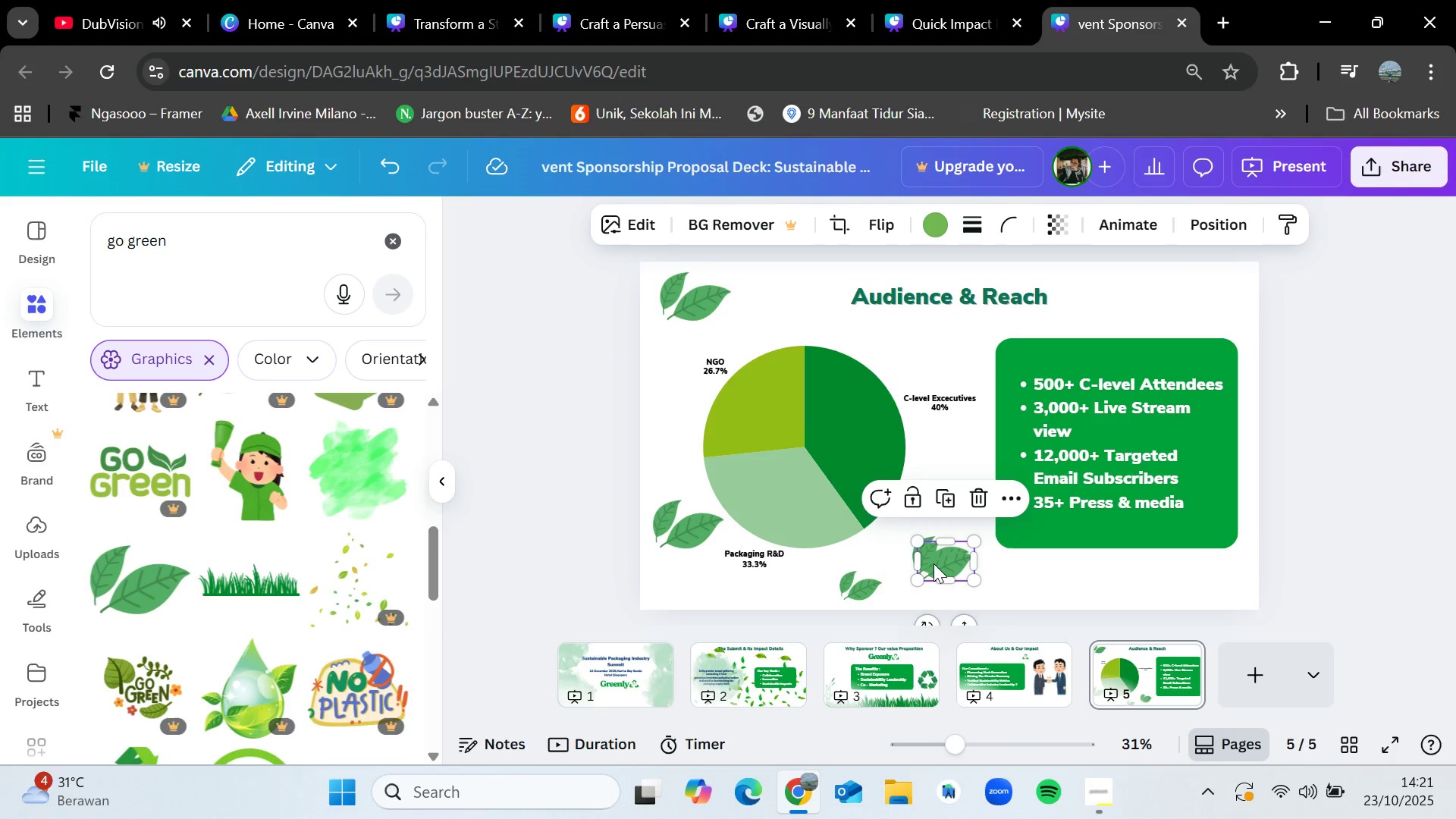 
left_click_drag(start_coordinate=[934, 563], to_coordinate=[1127, 580])
 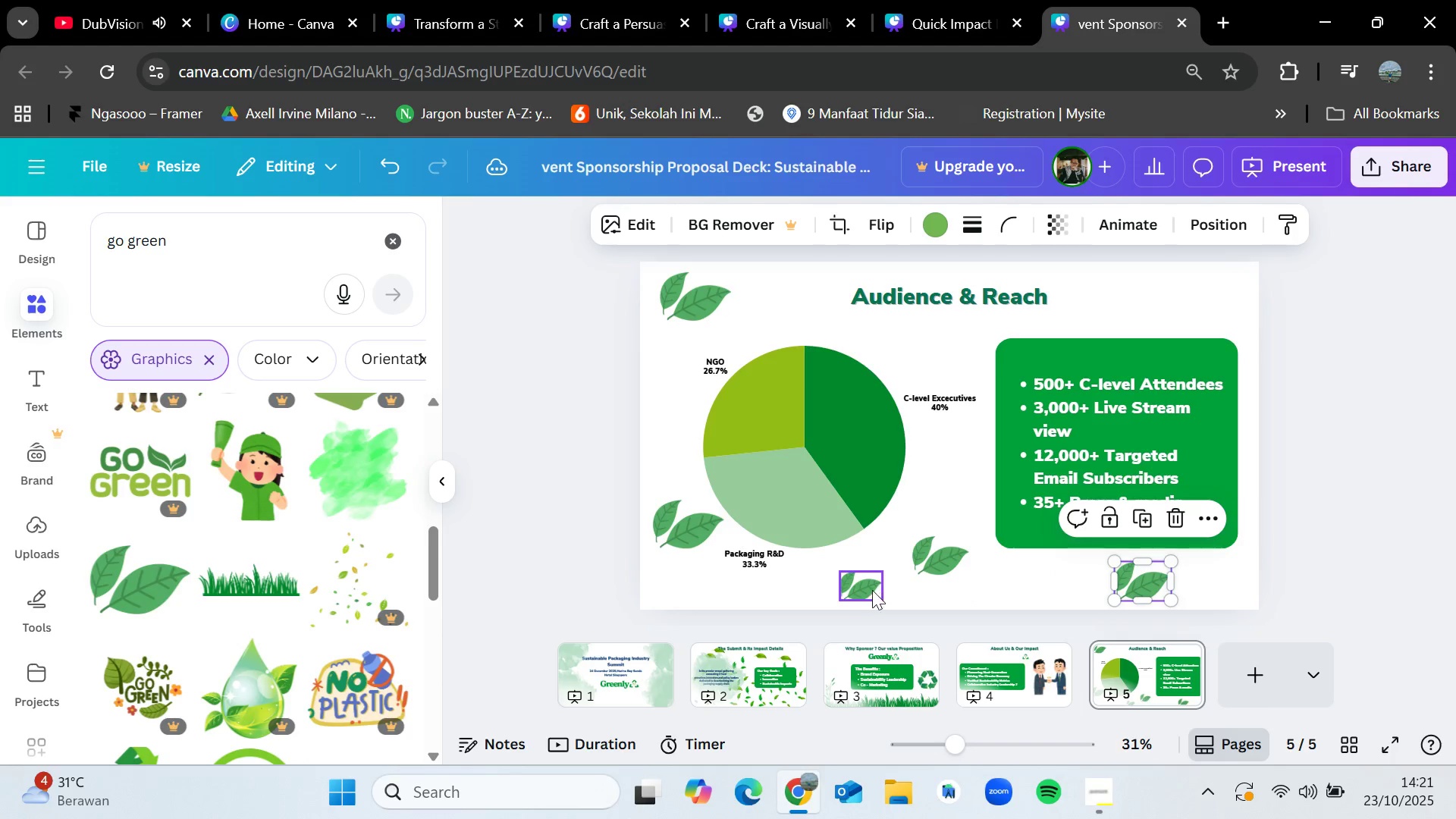 
left_click([870, 590])
 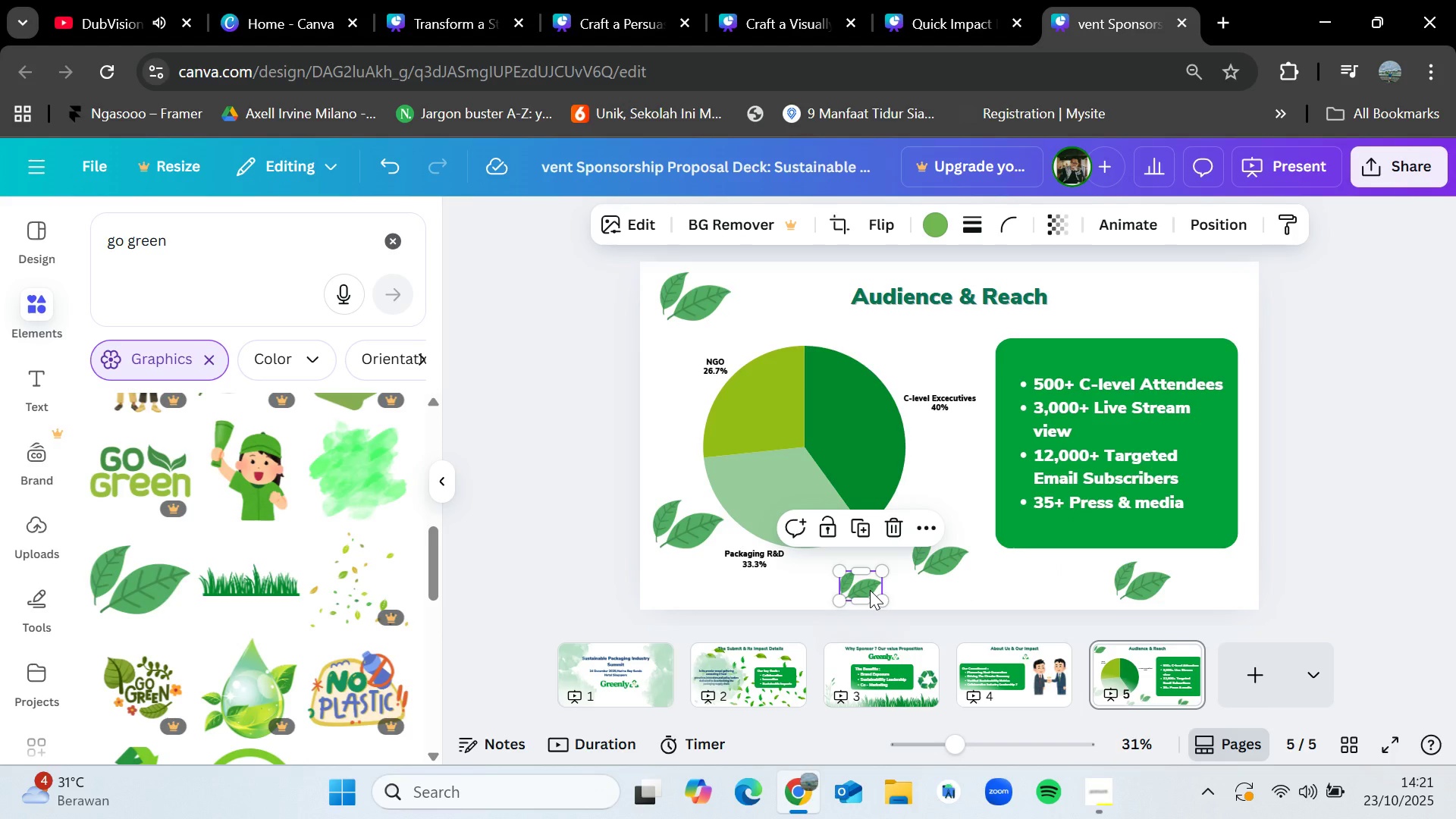 
key(Control+C)
 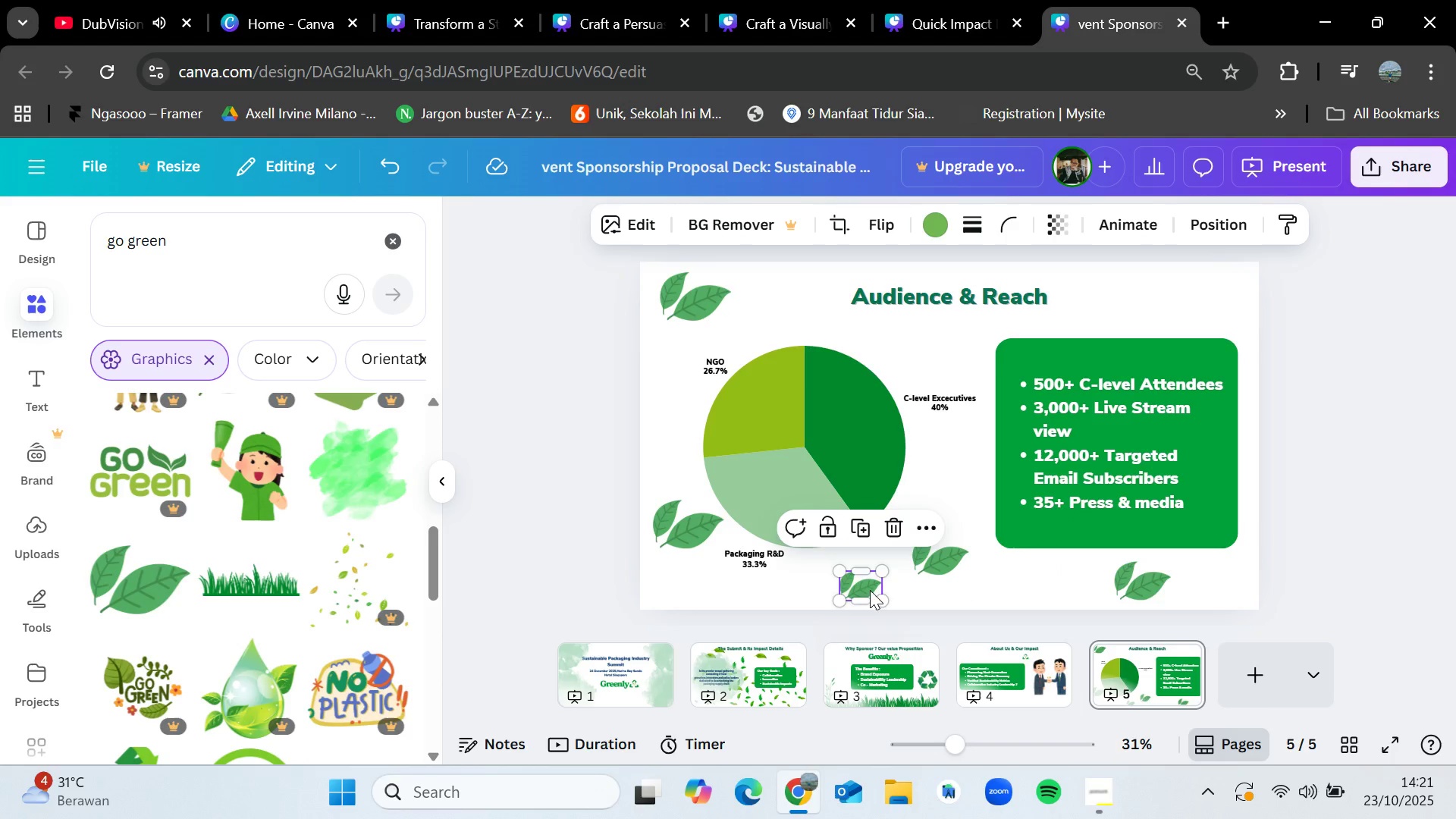 
key(Control+V)
 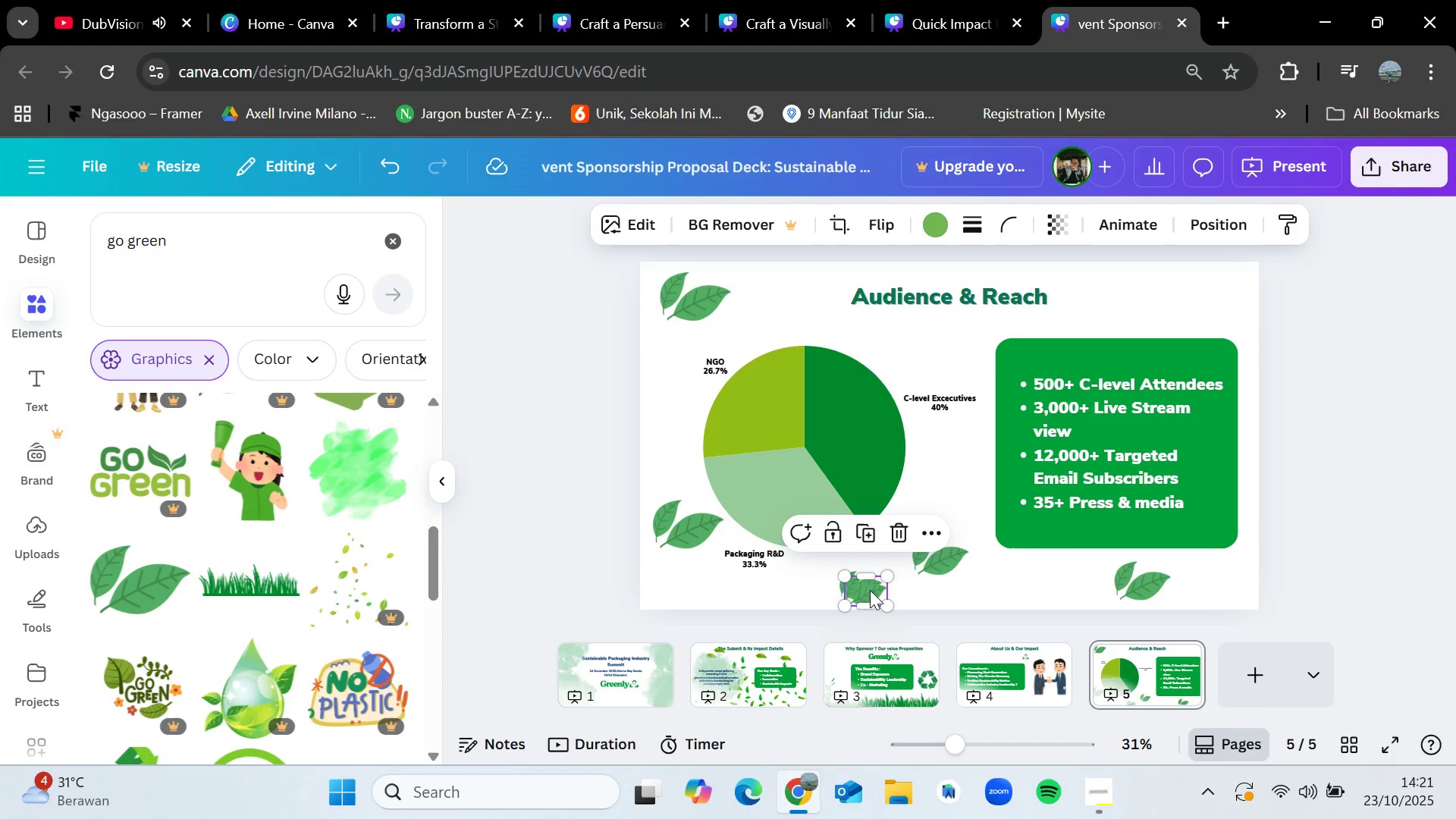 
left_click_drag(start_coordinate=[864, 589], to_coordinate=[1043, 588])
 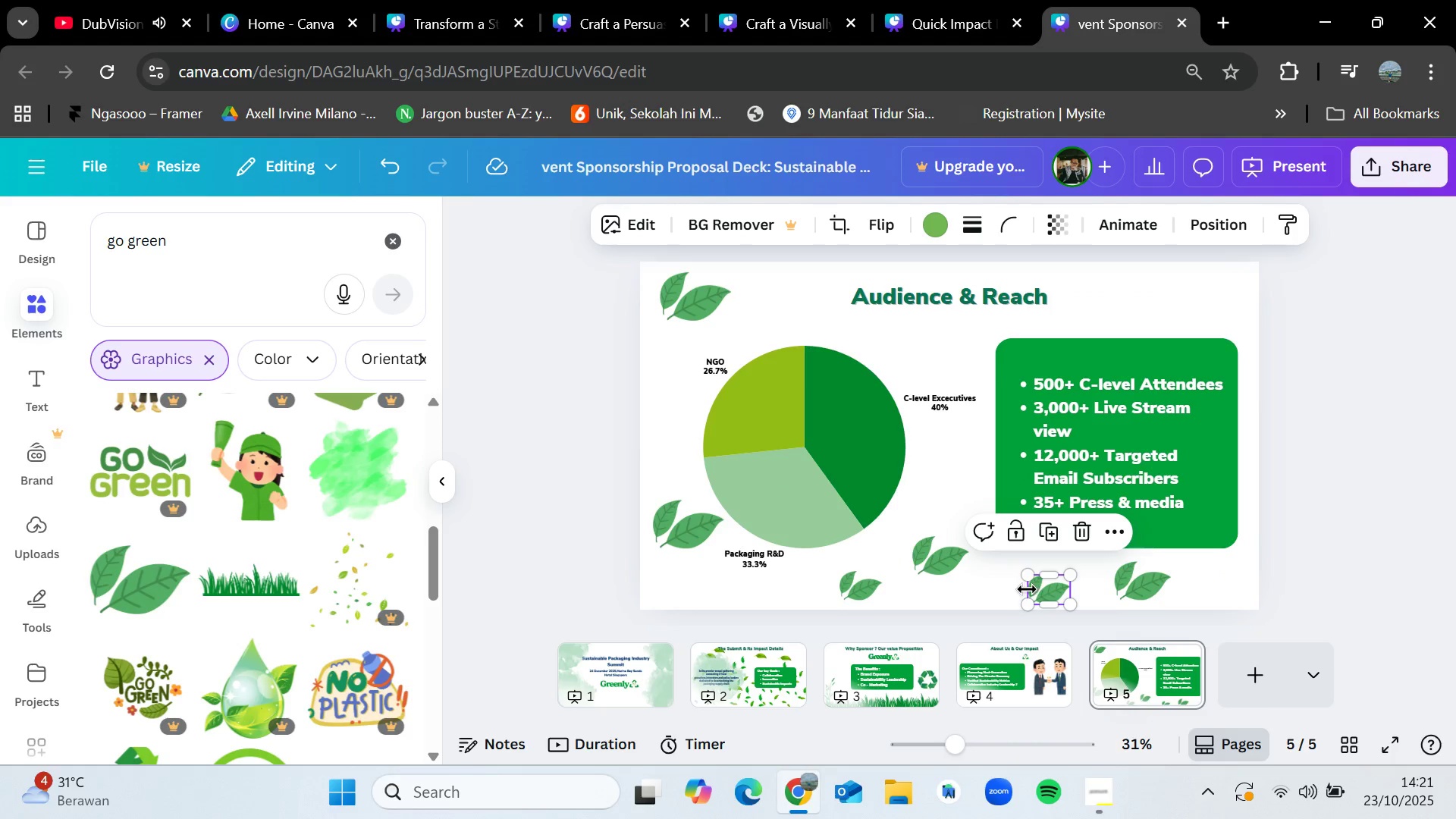 
key(Control+V)
 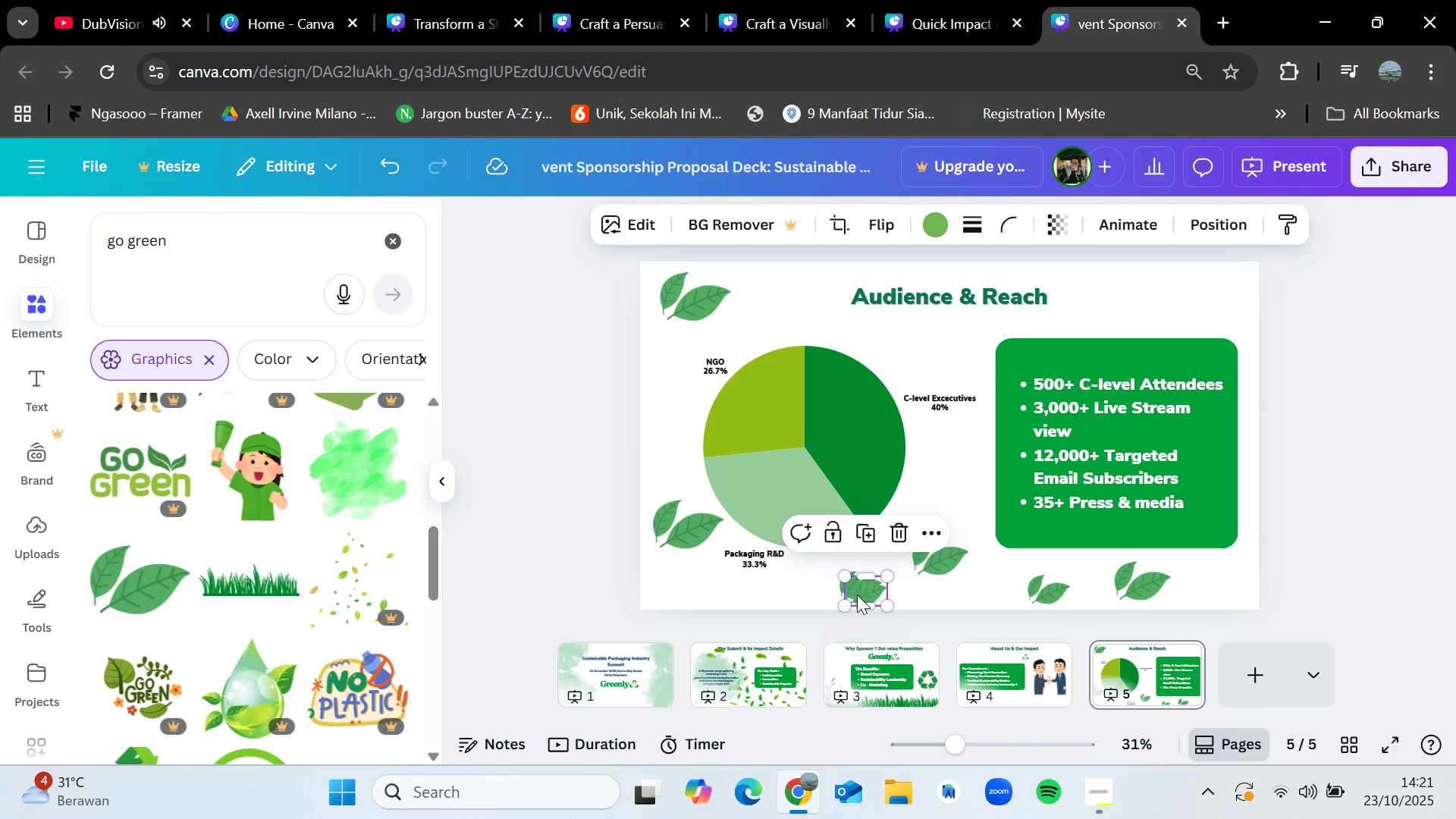 
left_click_drag(start_coordinate=[853, 598], to_coordinate=[708, 592])
 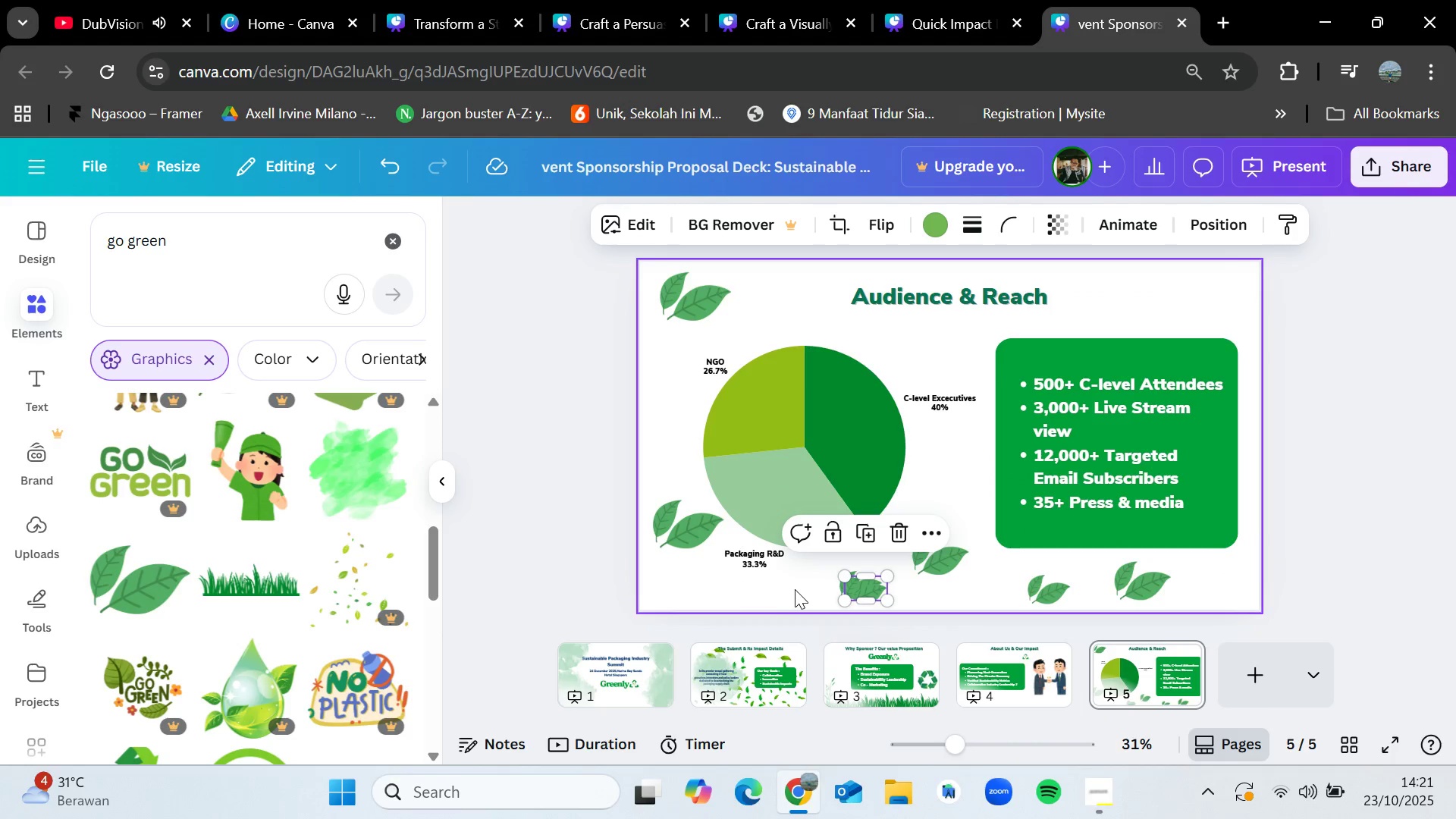 
key(Control+Z)
 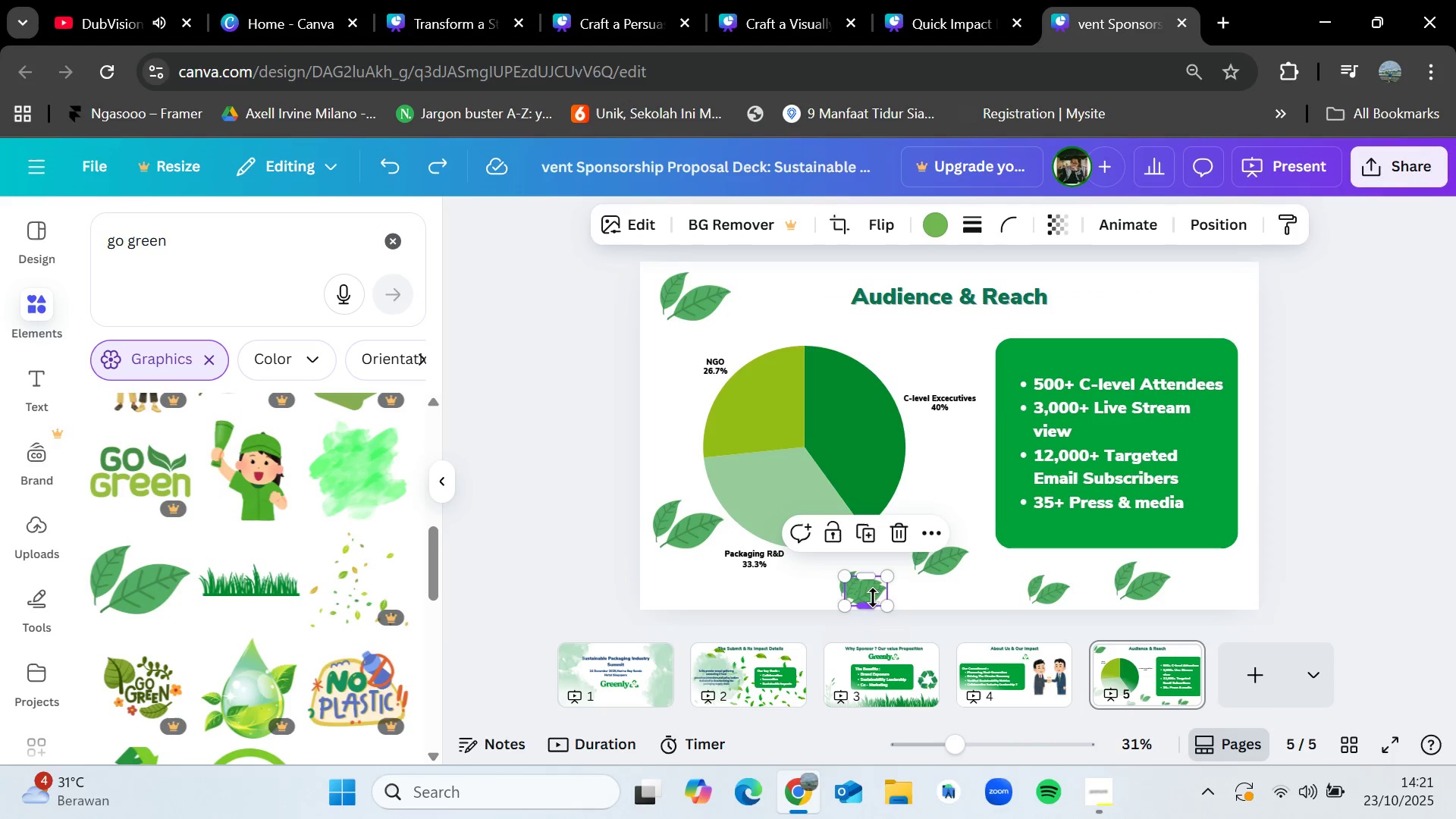 
left_click_drag(start_coordinate=[871, 595], to_coordinate=[716, 595])
 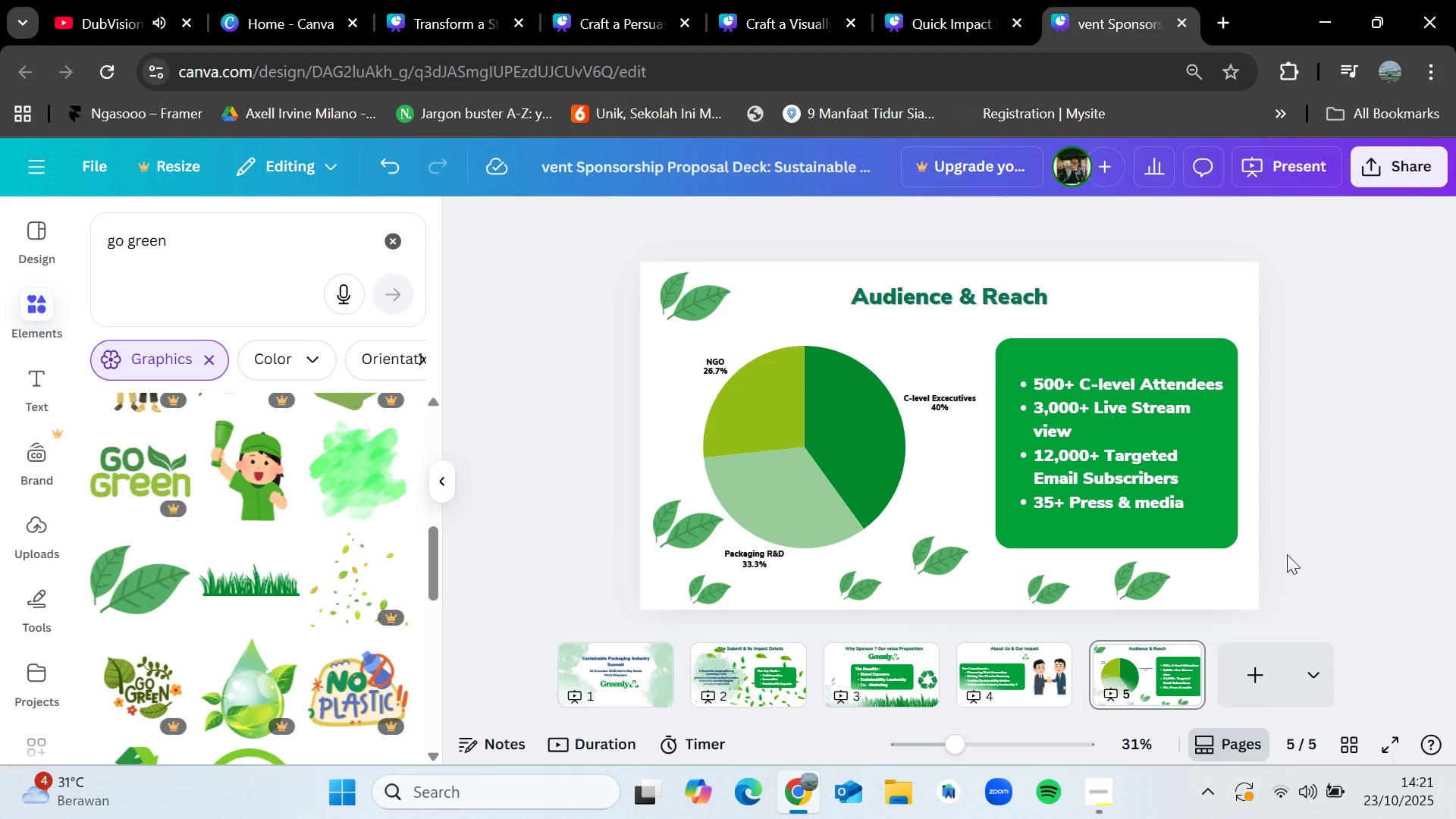 
left_click([1150, 594])
 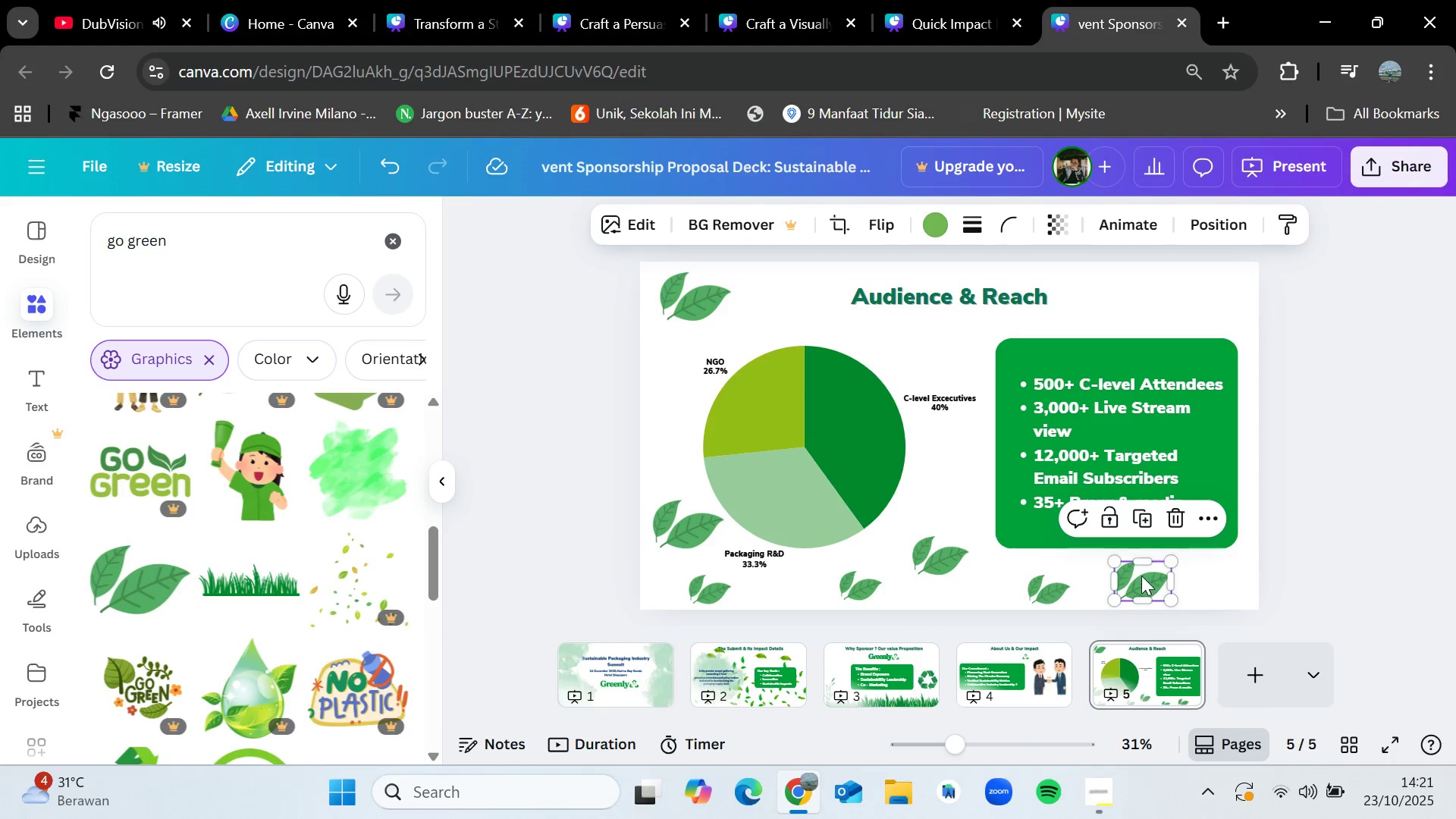 
key(Delete)
 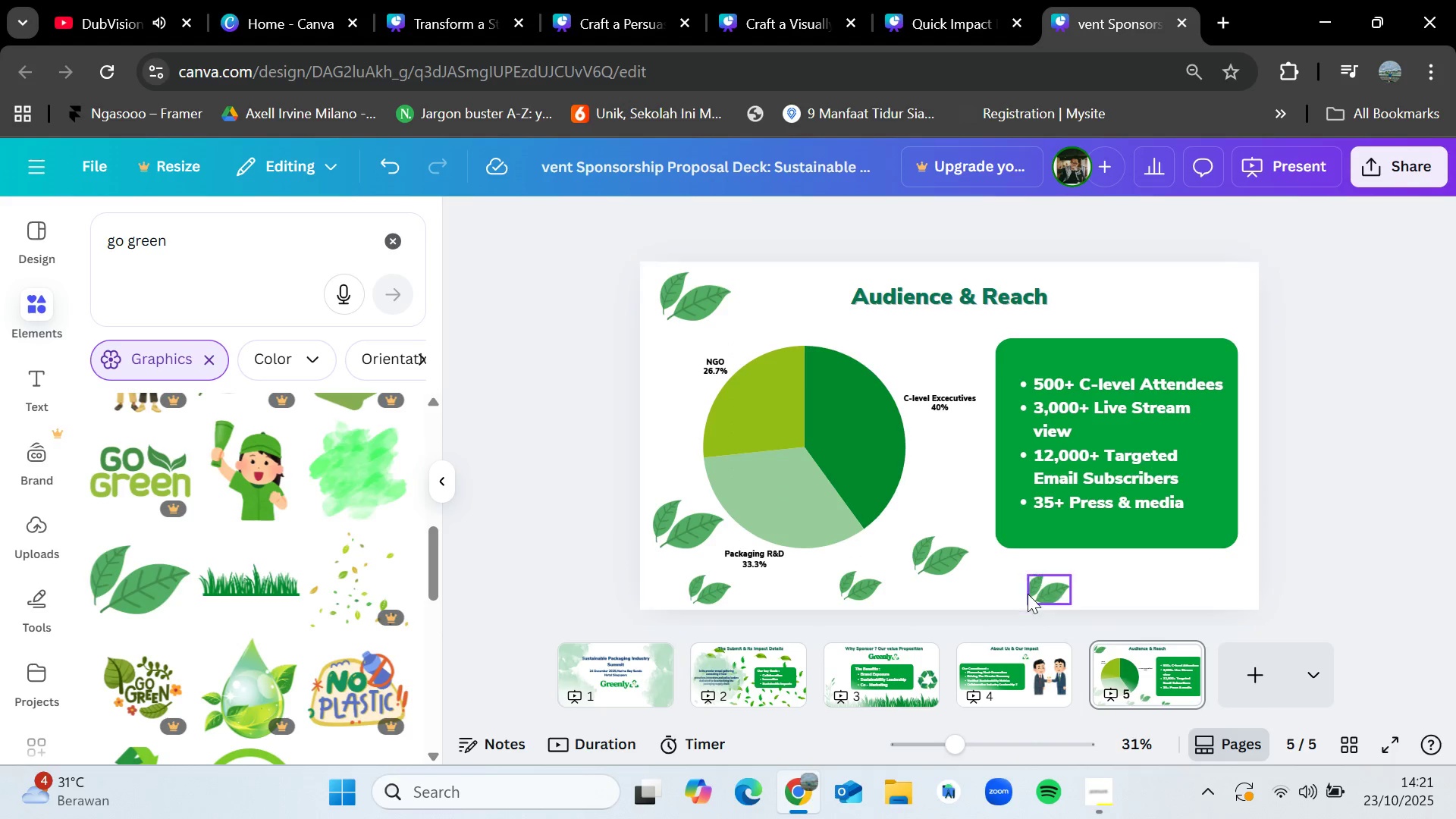 
key(Delete)
 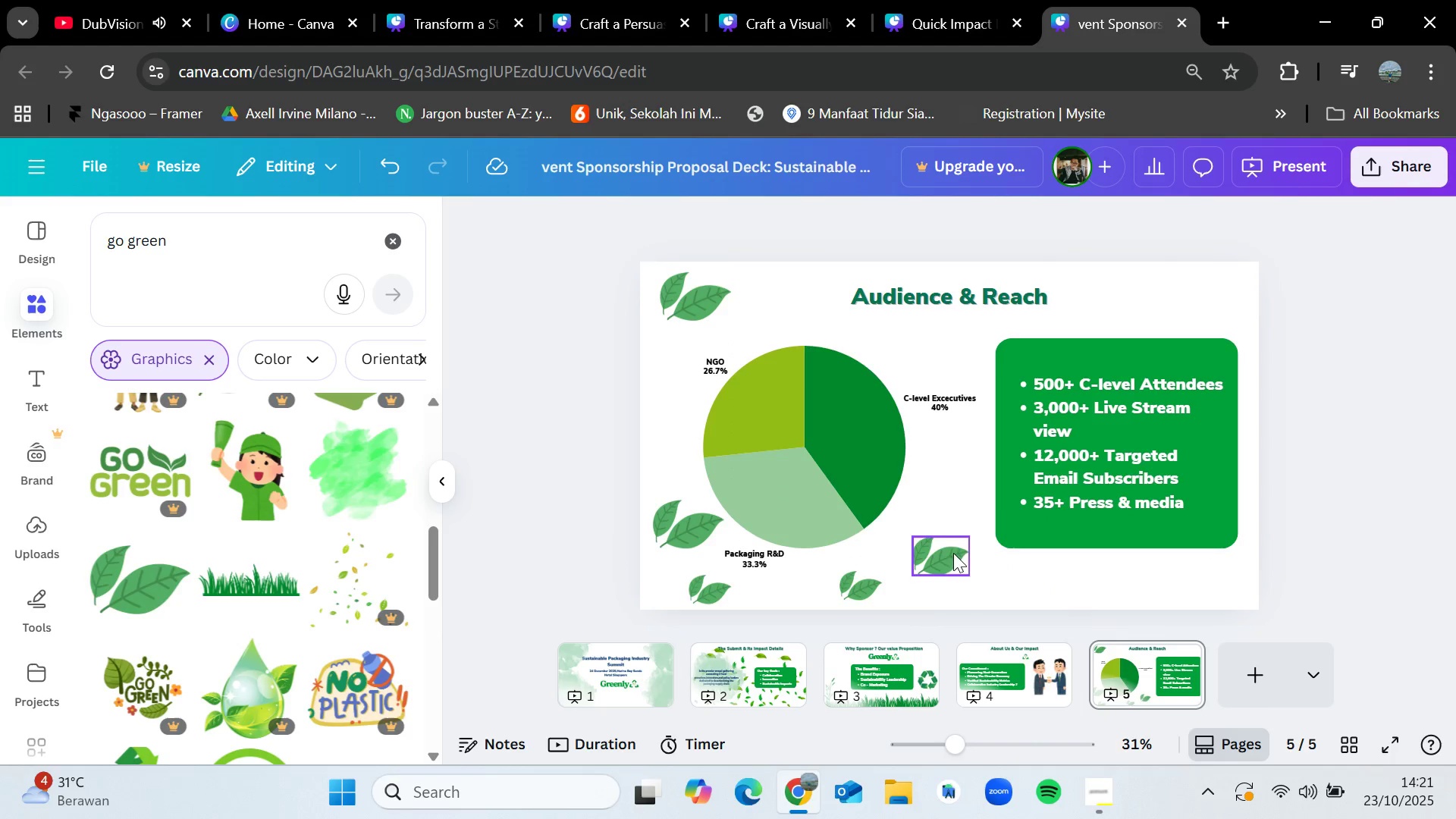 
left_click([943, 553])
 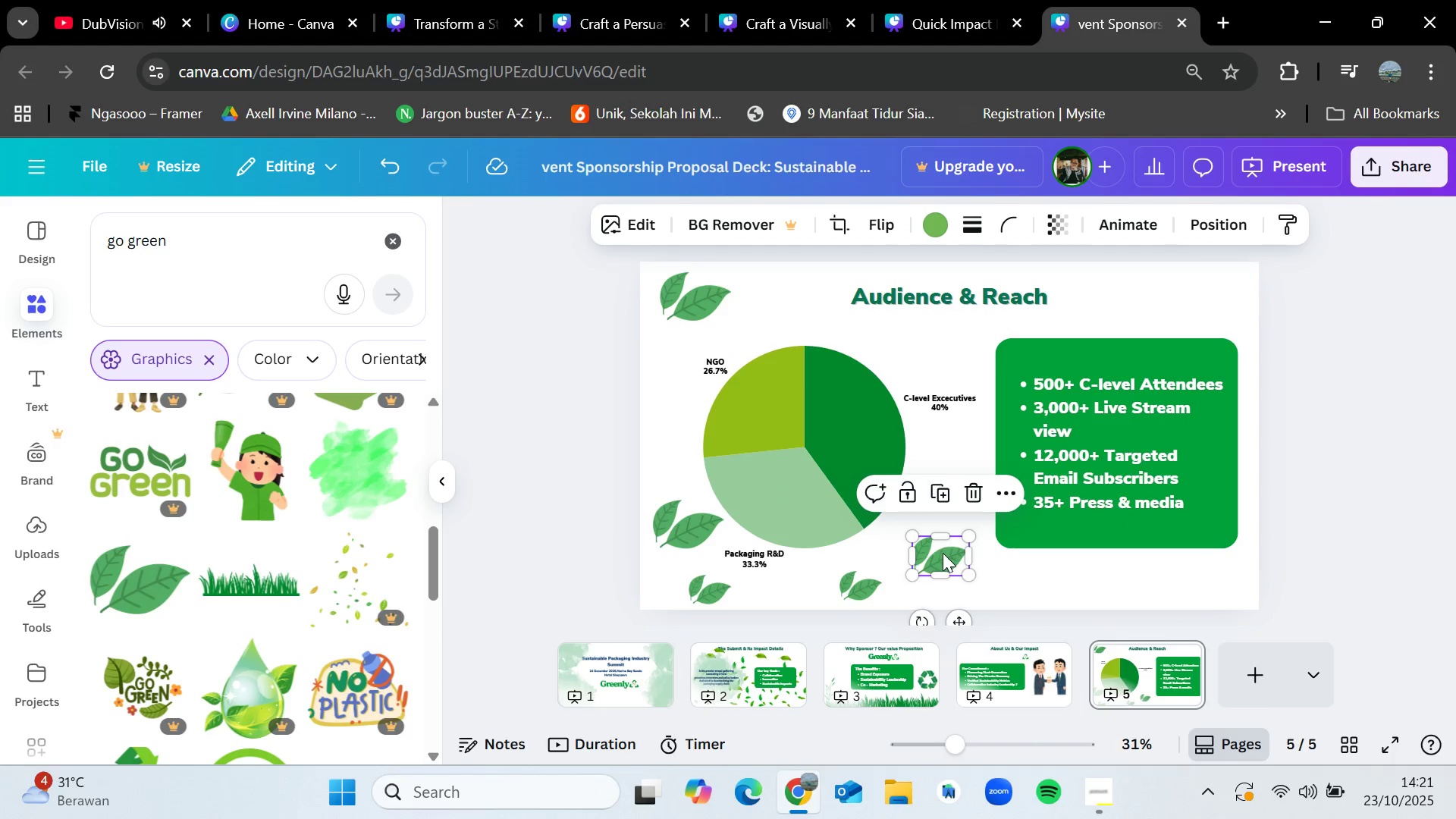 
key(Delete)
 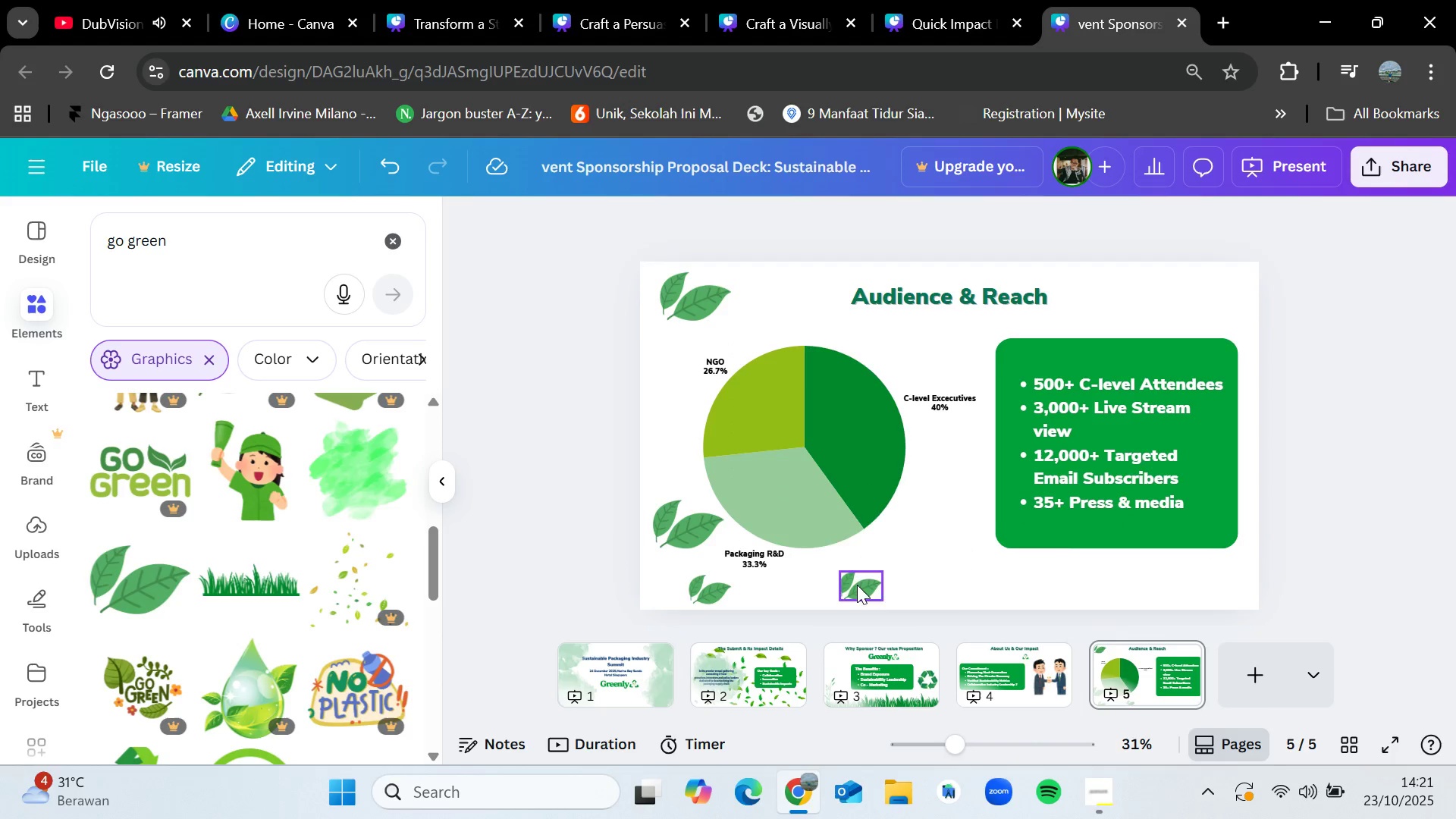 
left_click([857, 585])
 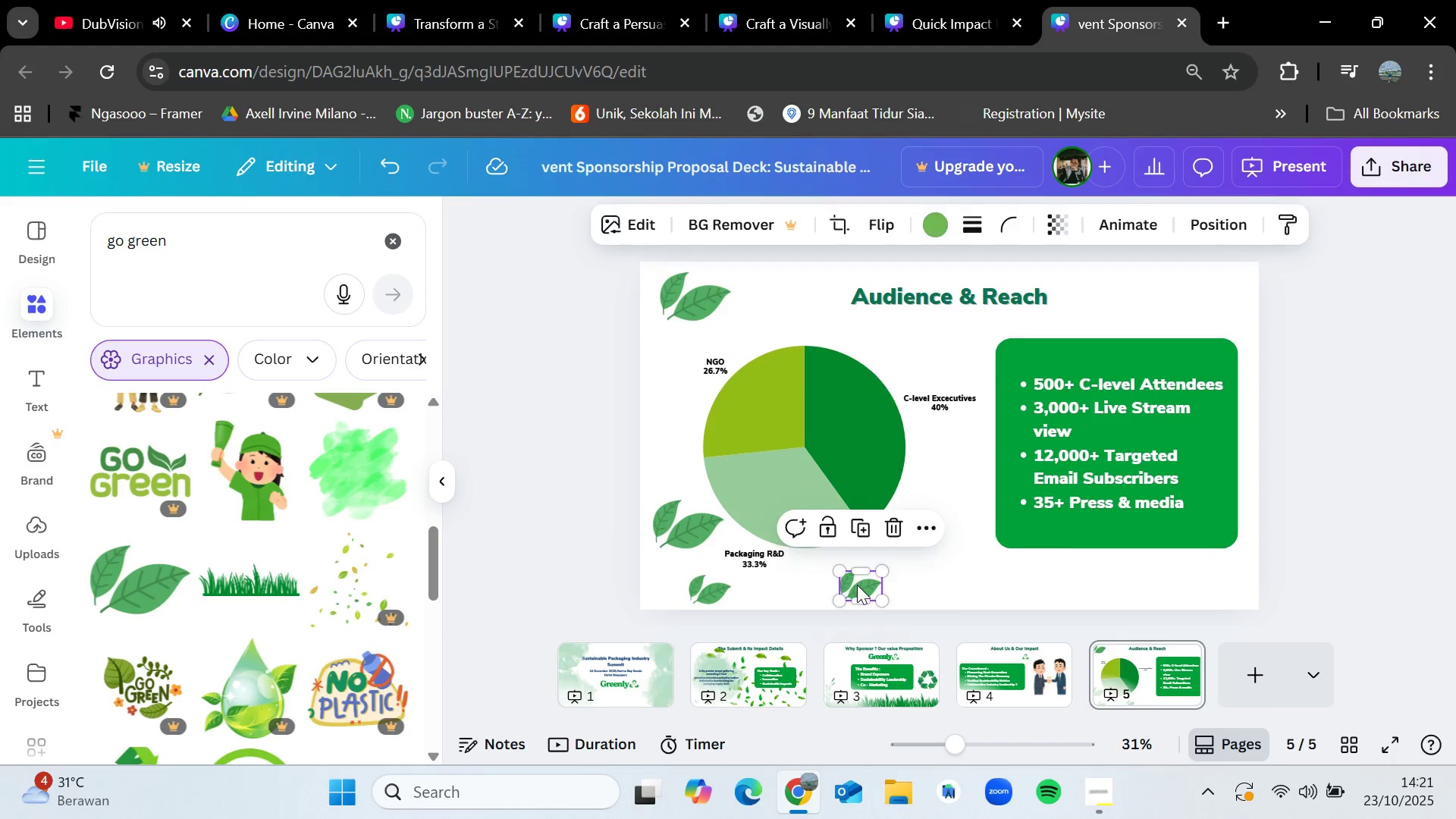 
key(Delete)
 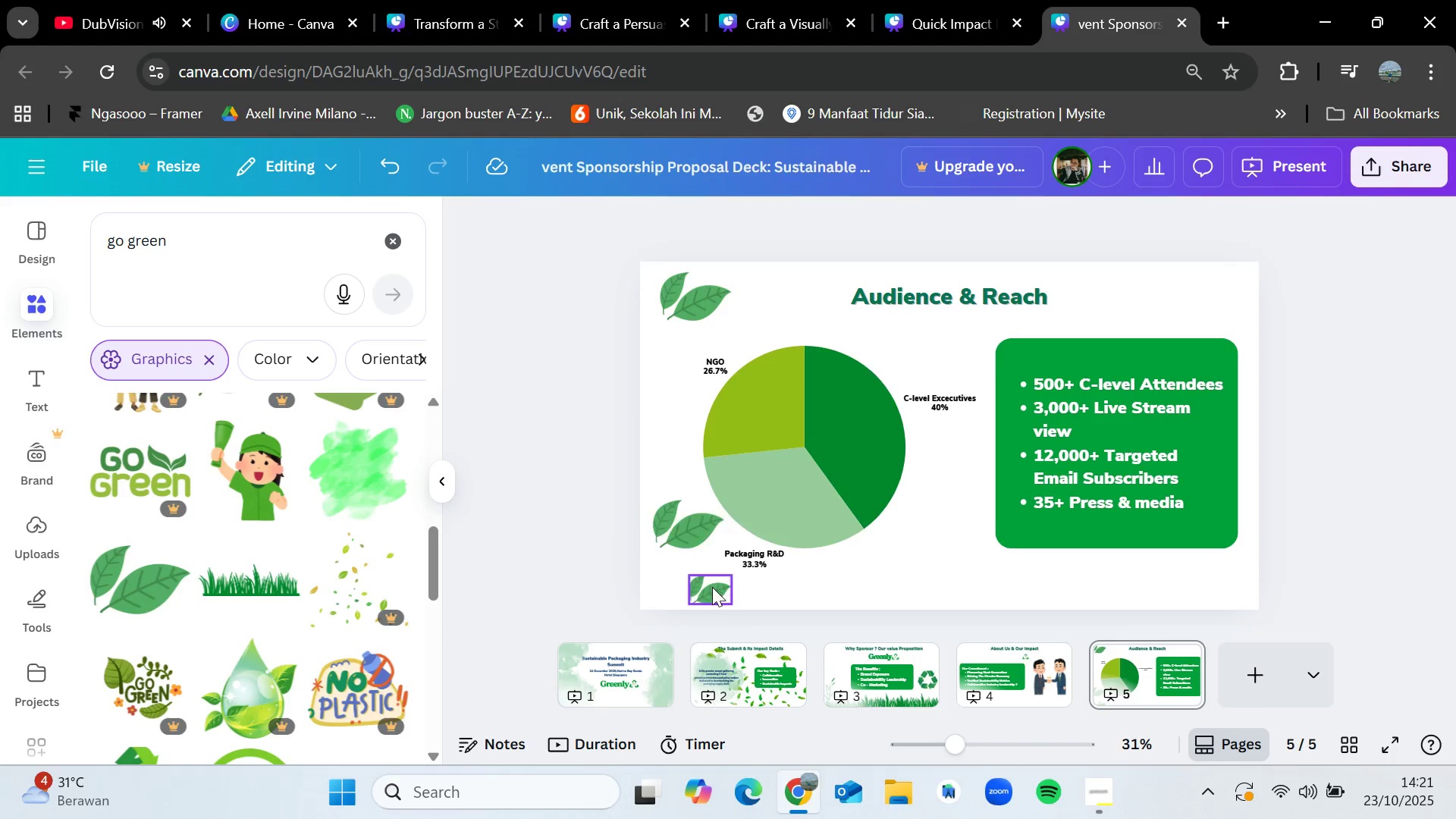 
key(Delete)
 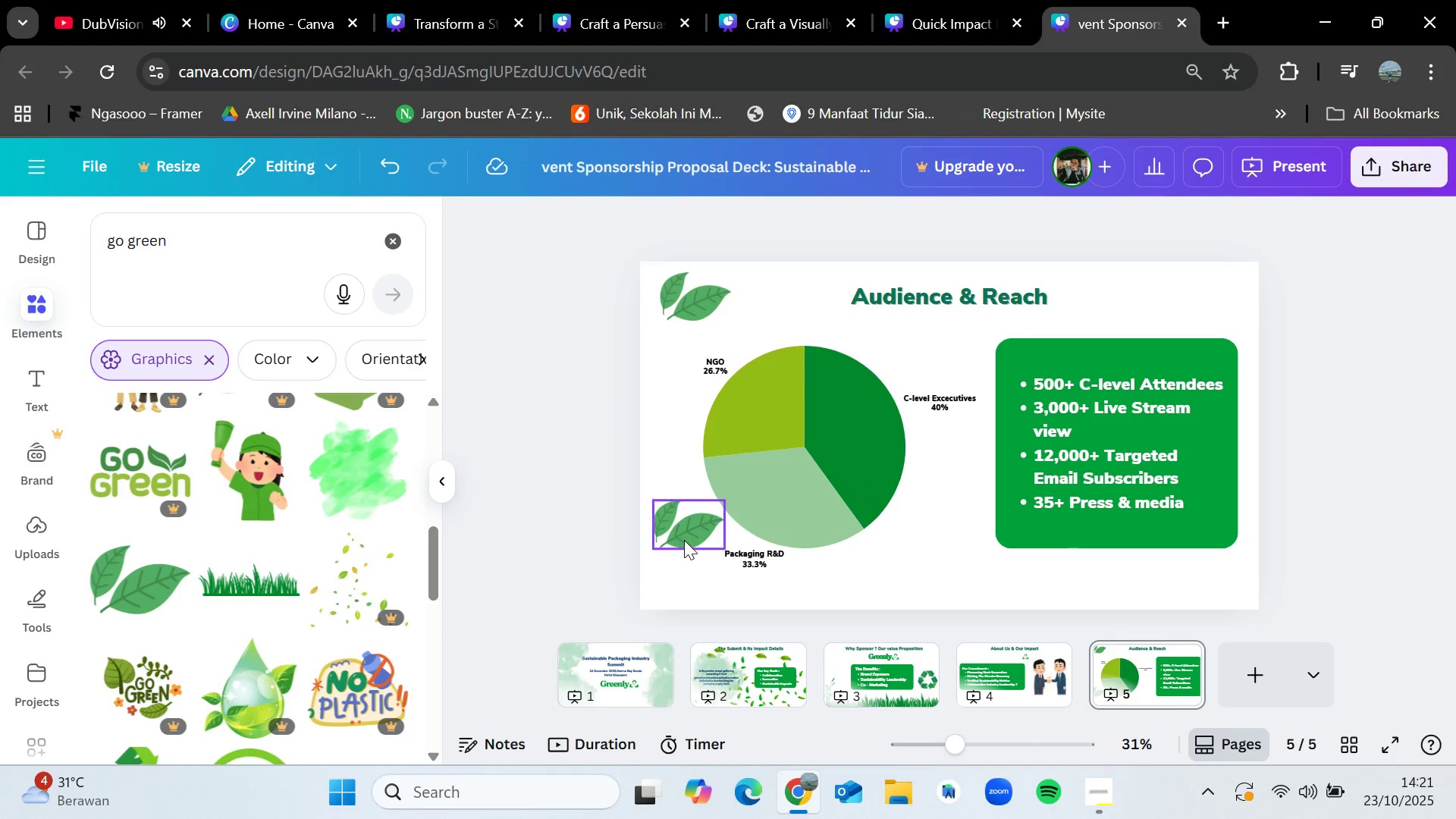 
left_click([681, 535])
 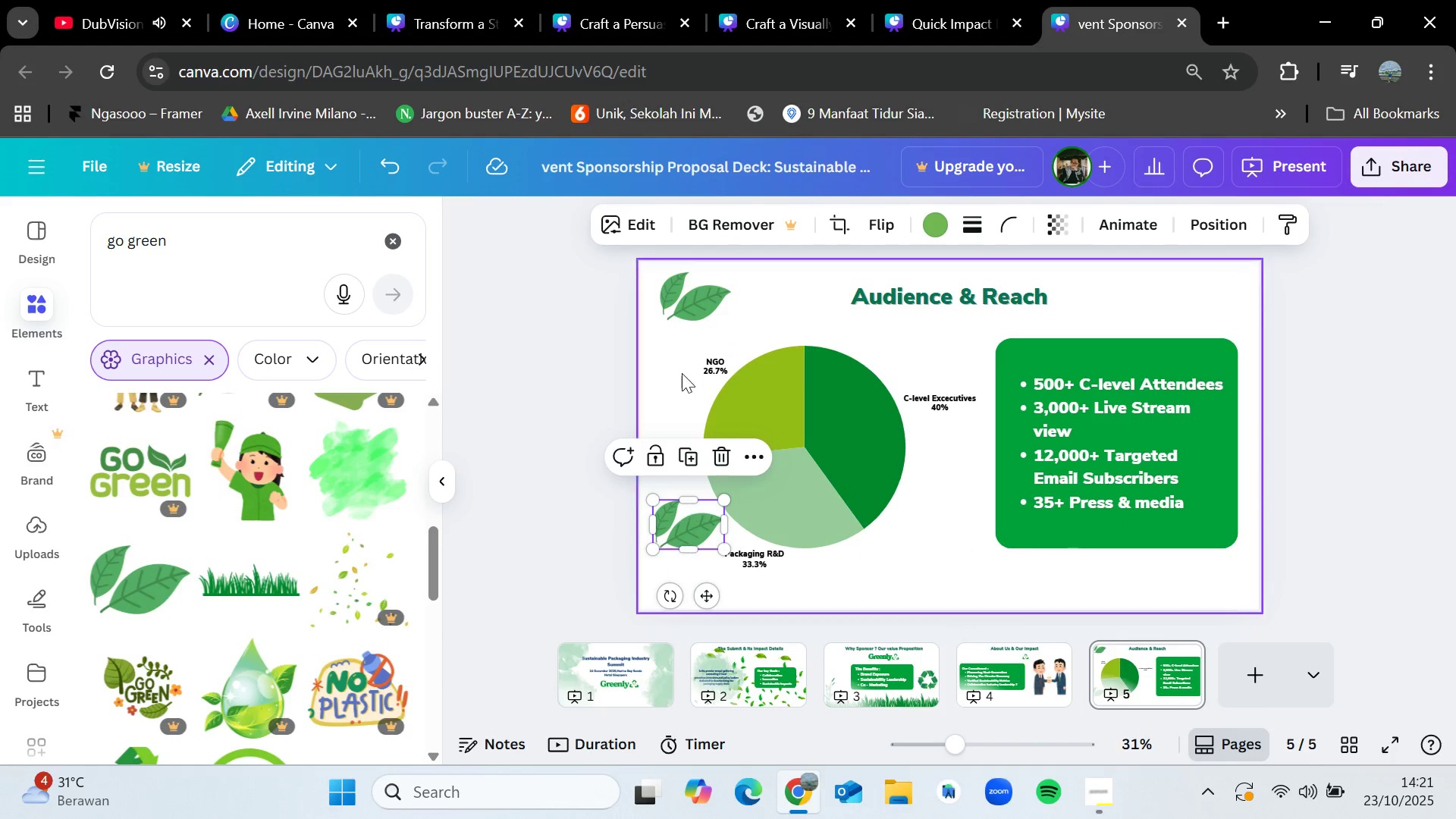 
key(Delete)
 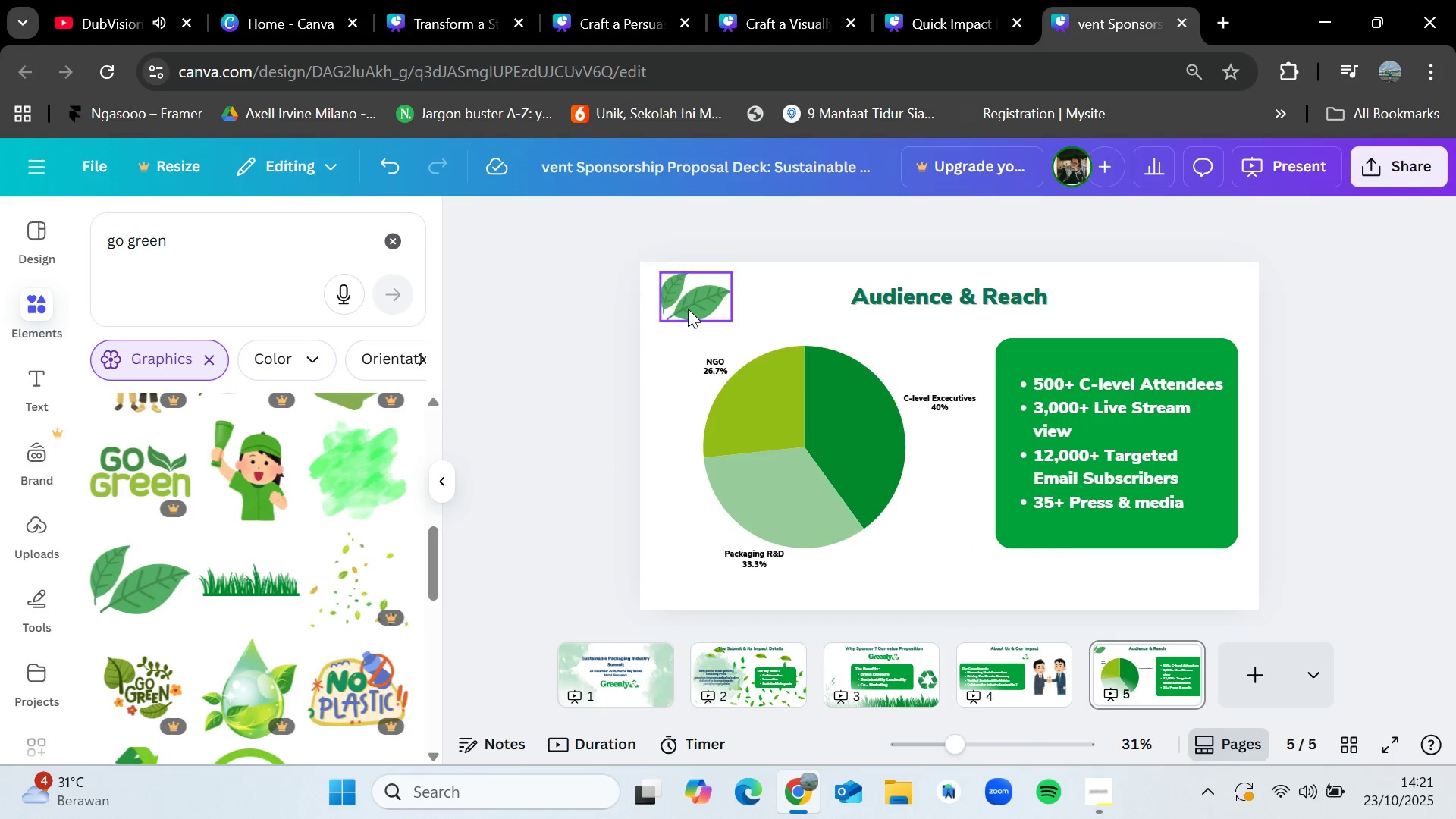 
left_click([690, 298])
 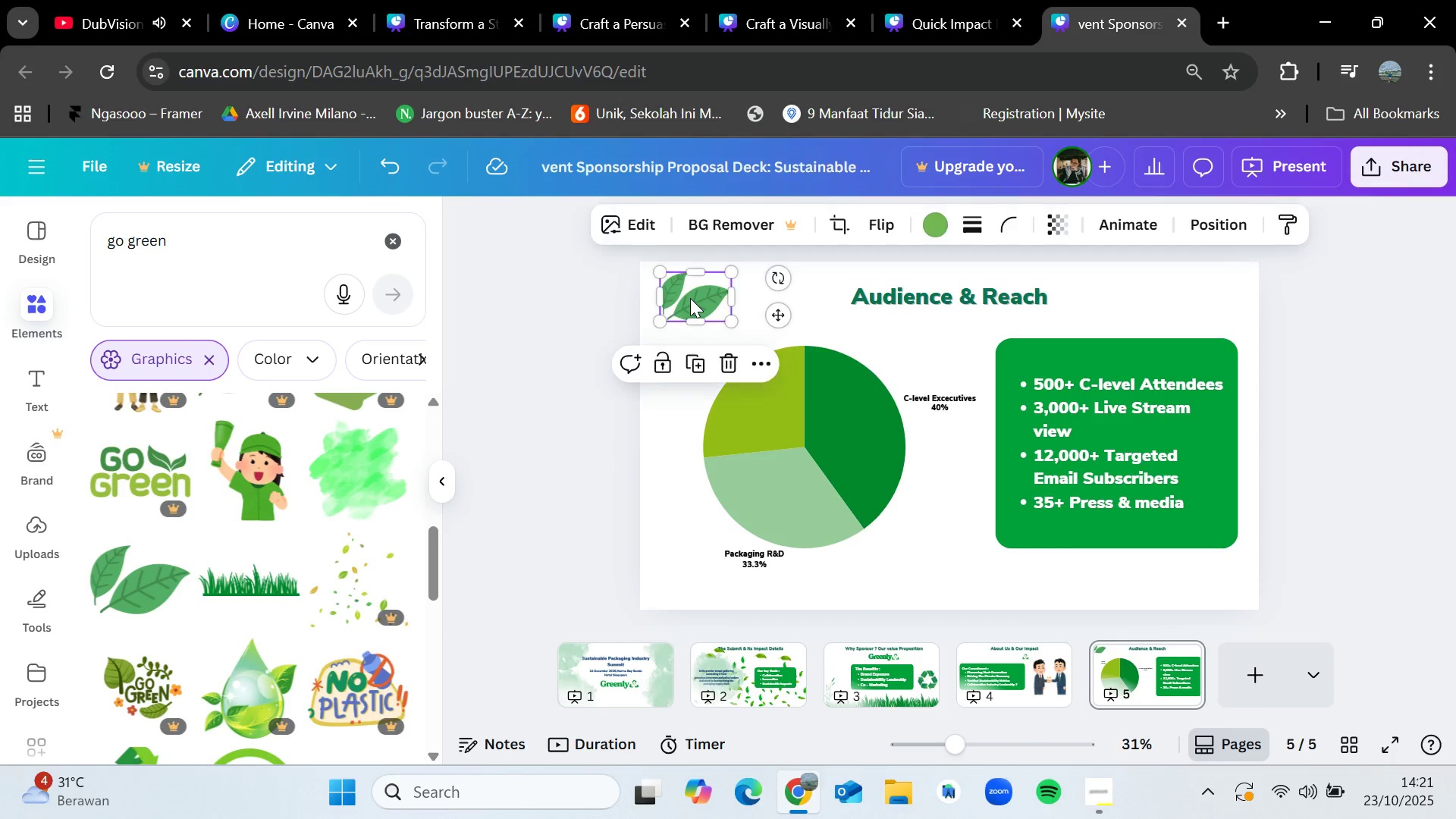 
key(Delete)
 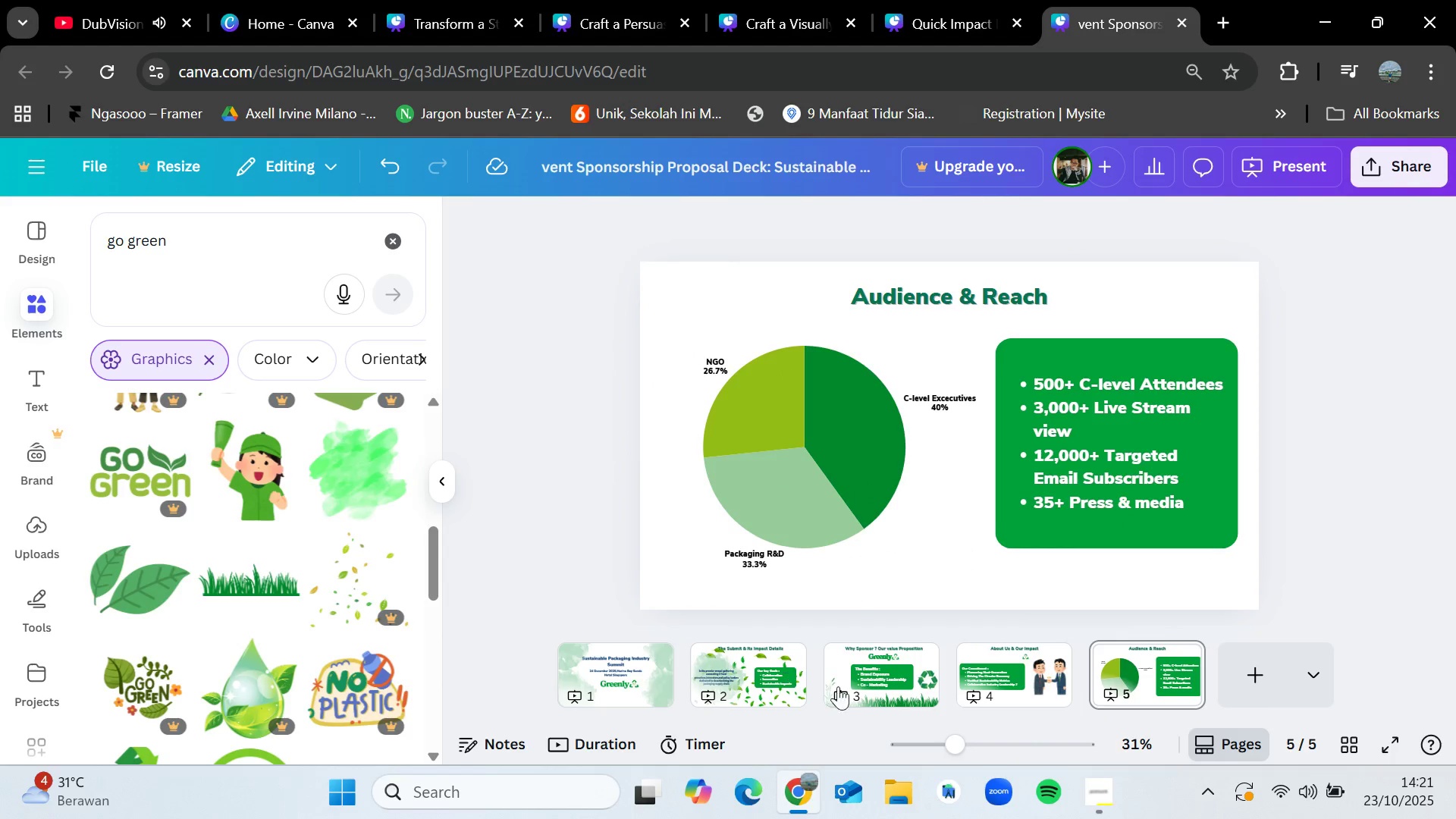 
left_click([894, 698])
 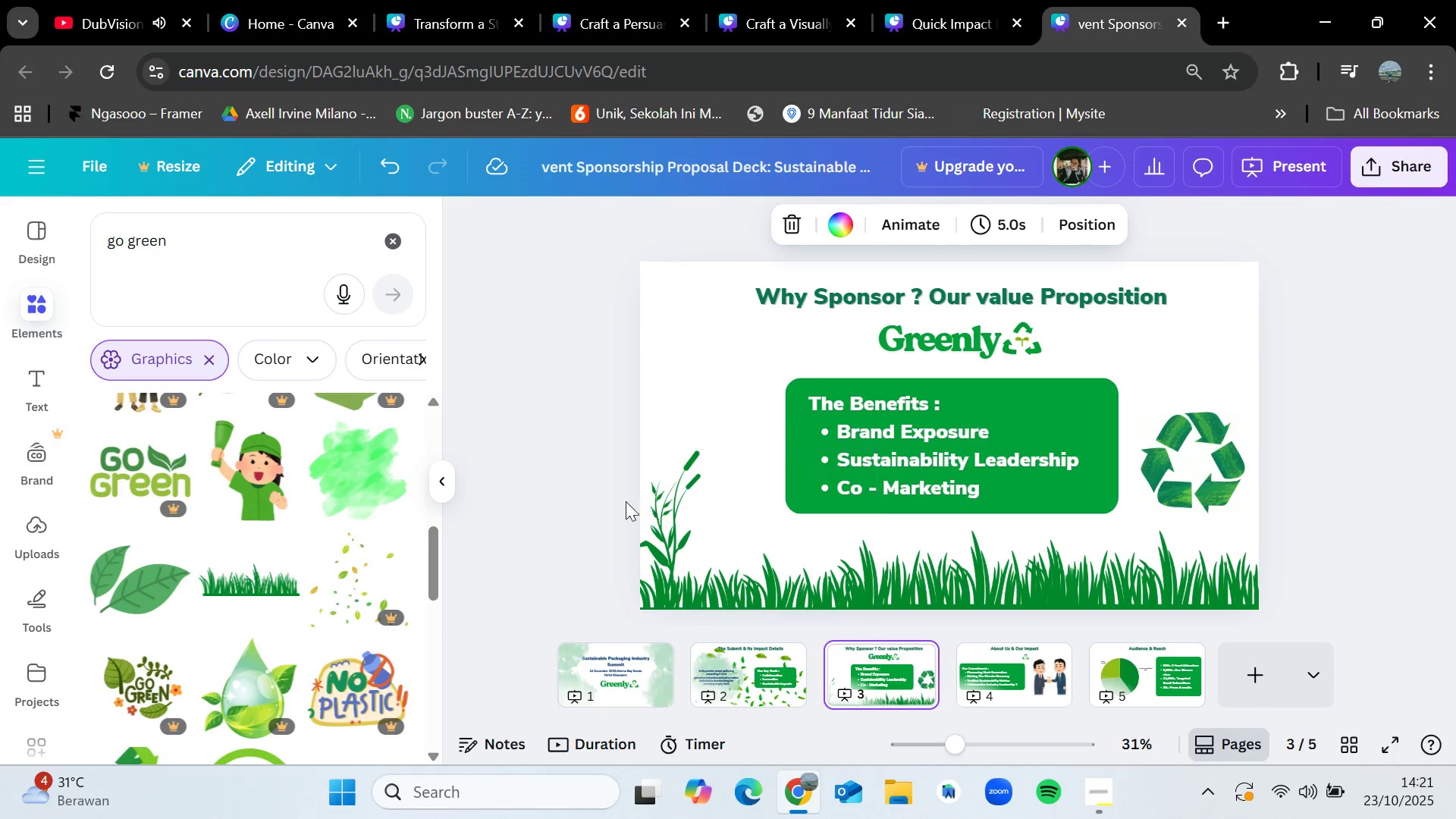 
left_click_drag(start_coordinate=[576, 488], to_coordinate=[717, 614])
 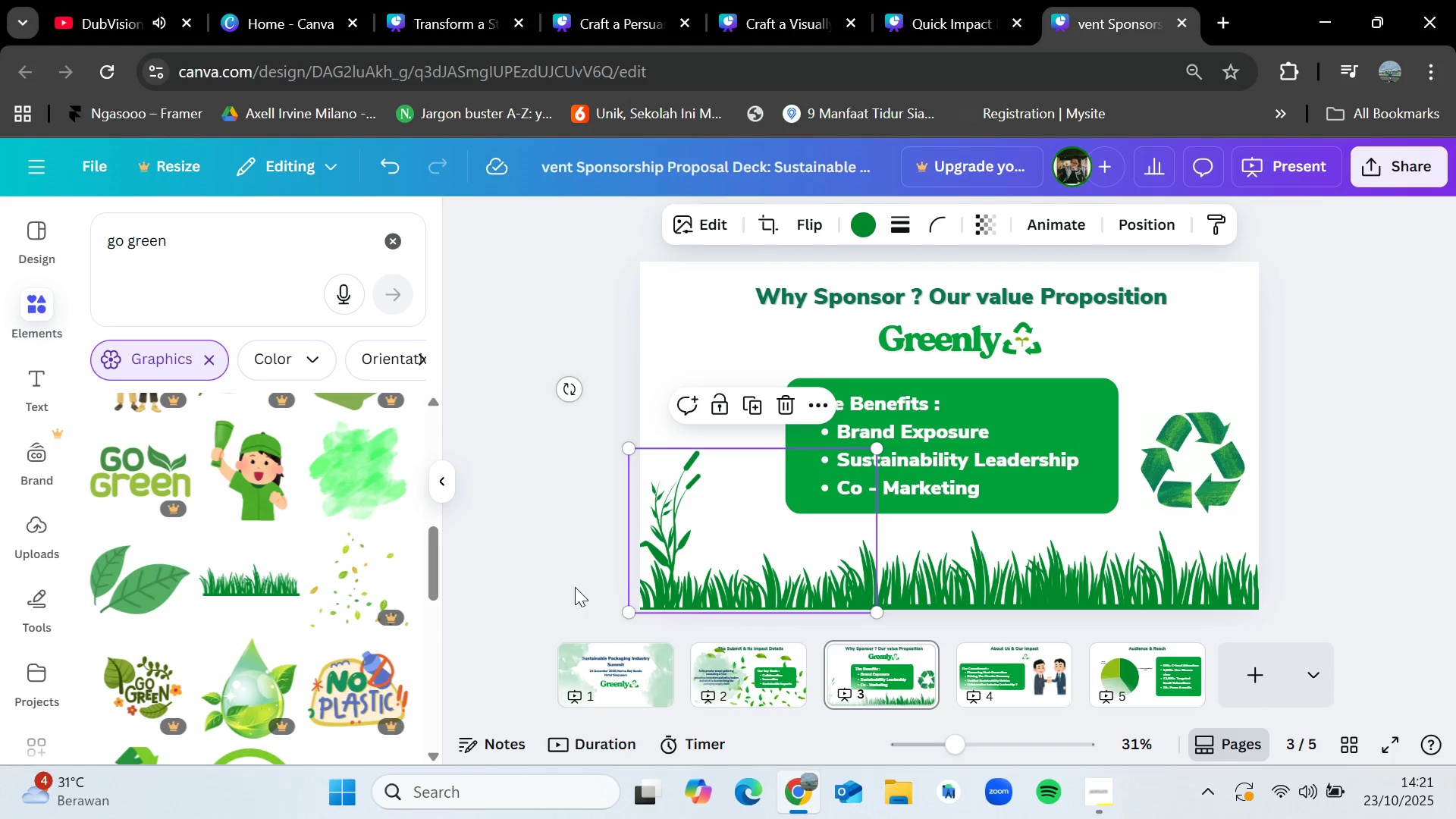 
left_click([558, 585])
 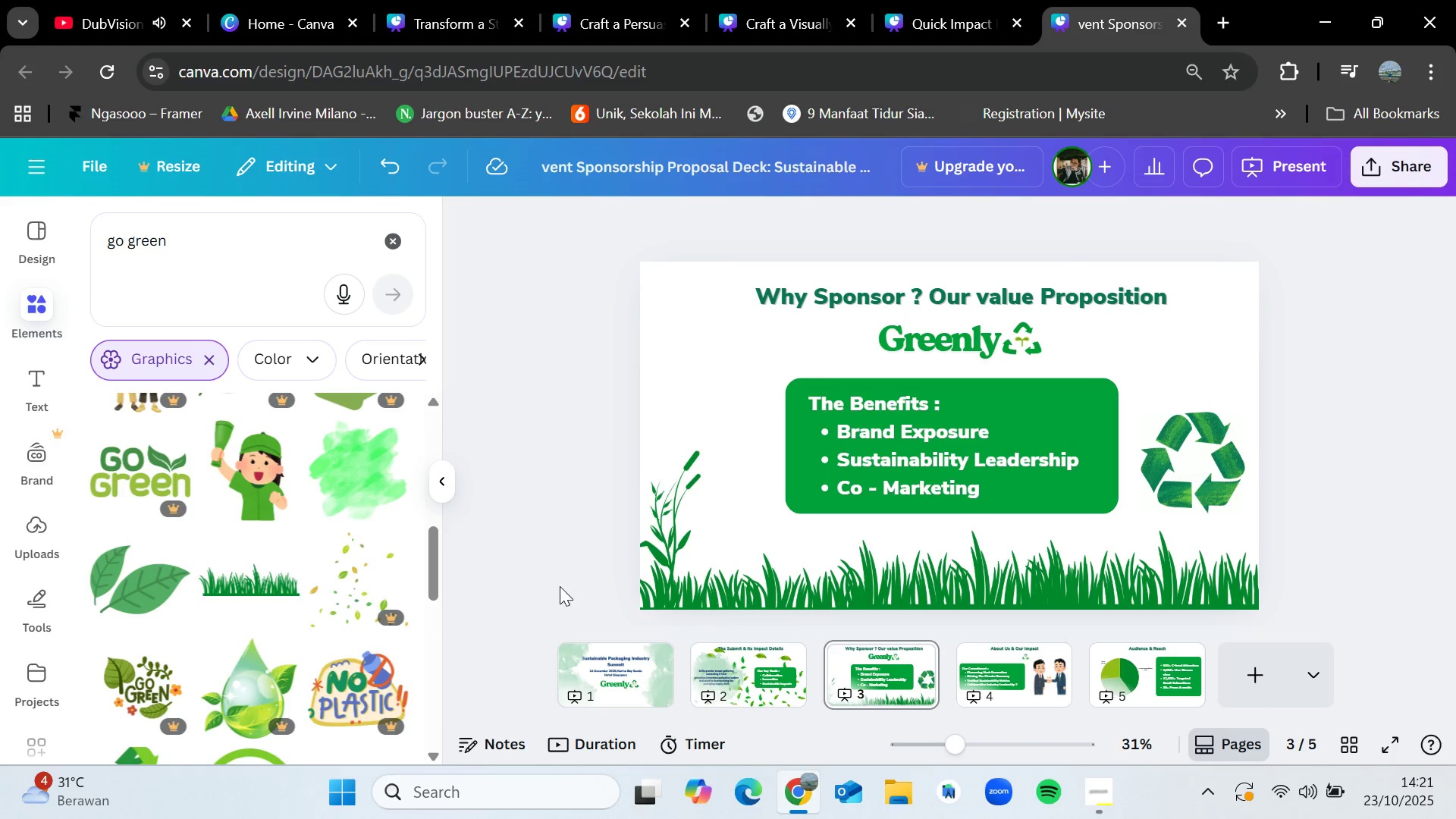 
left_click_drag(start_coordinate=[560, 586], to_coordinate=[1276, 600])
 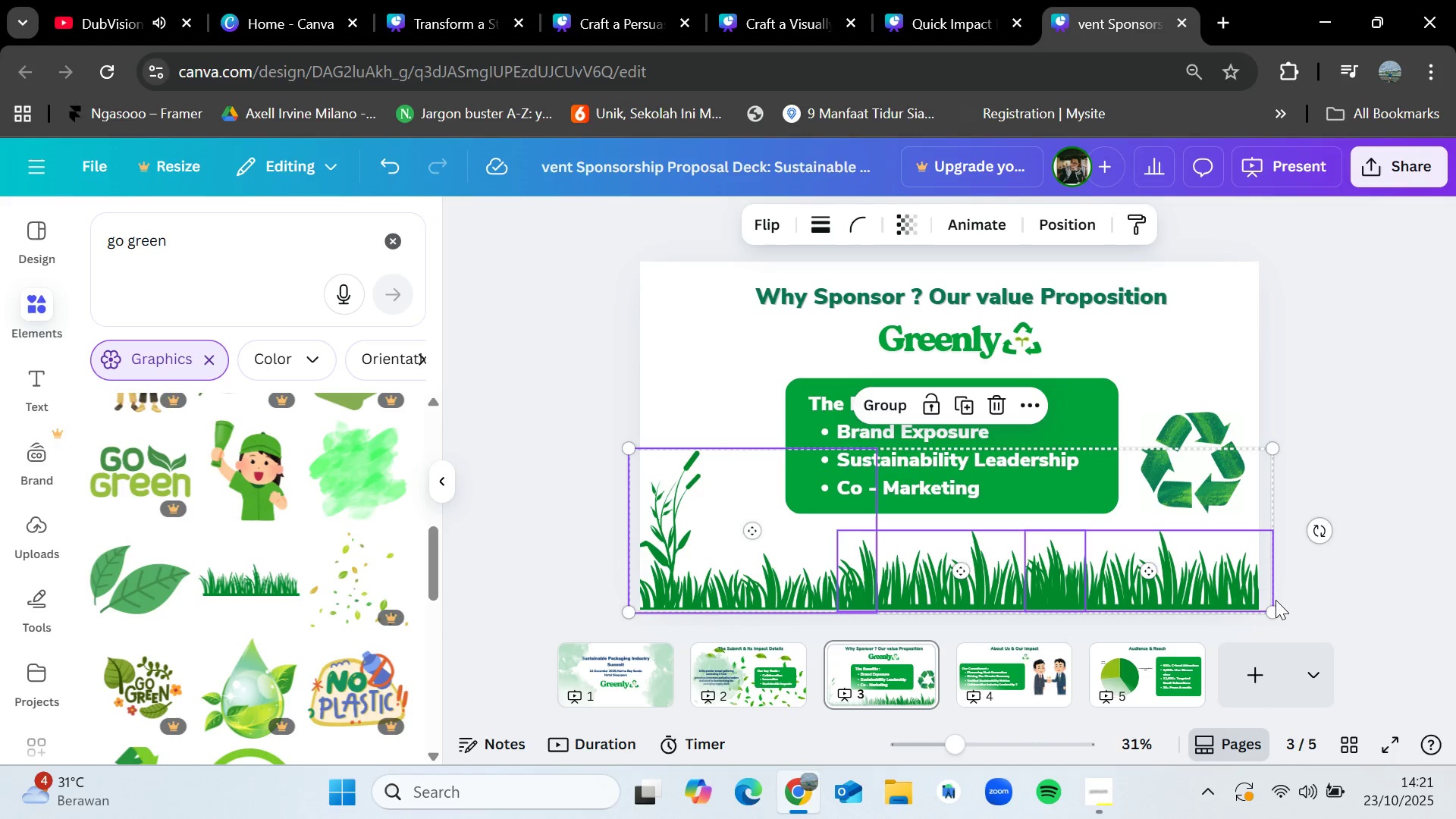 
key(Control+C)
 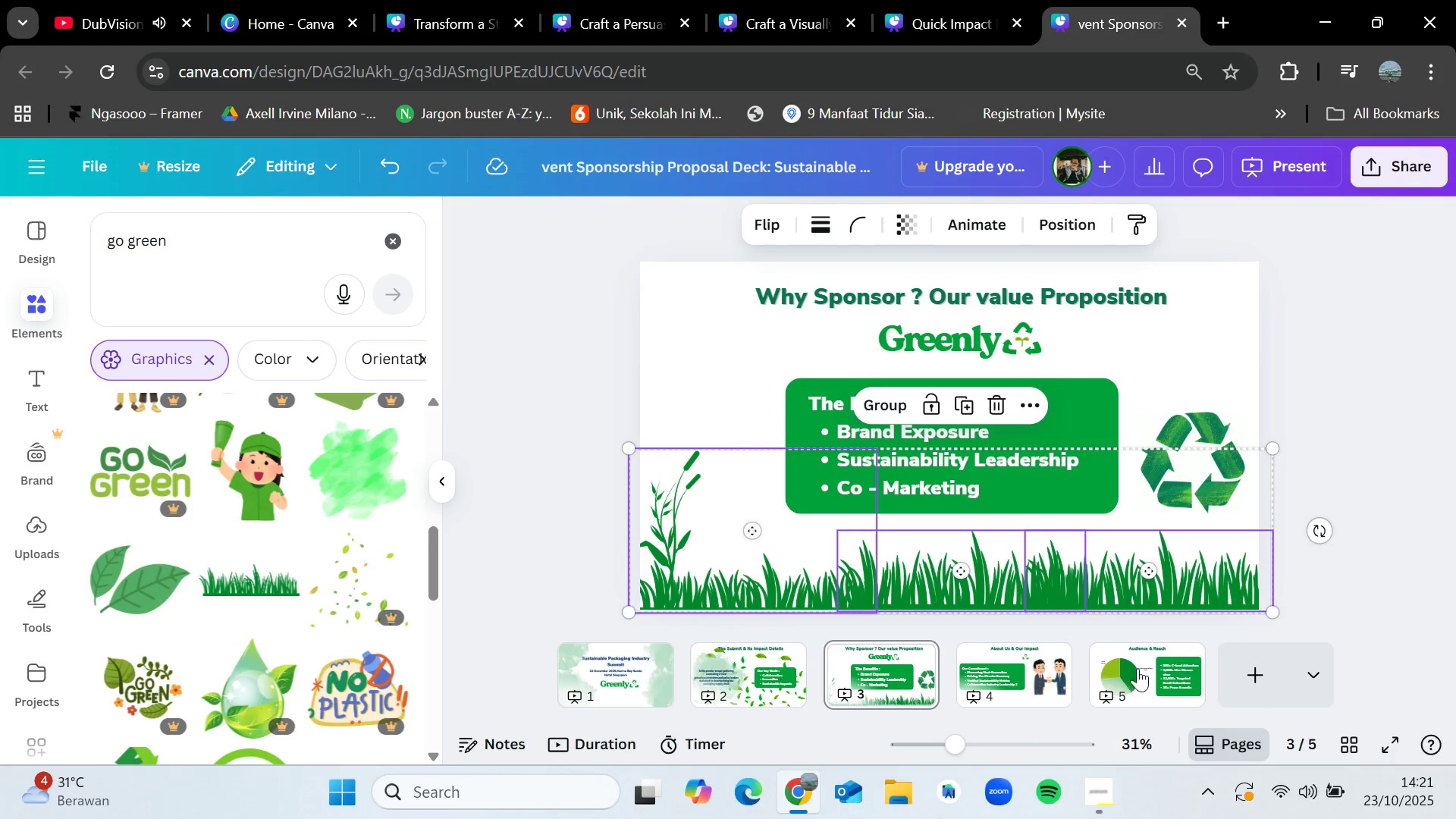 
left_click([1138, 668])
 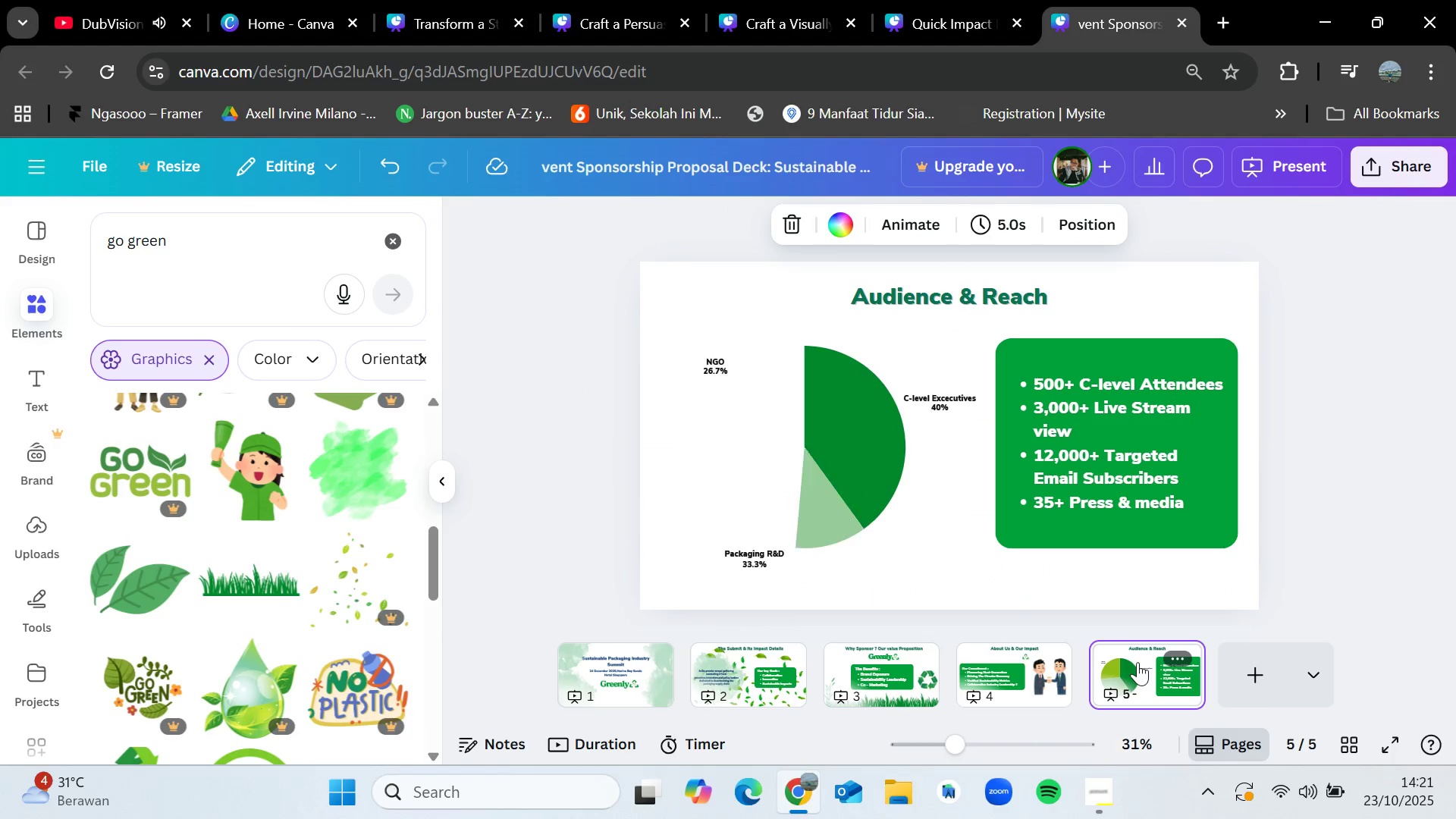 
key(Control+V)
 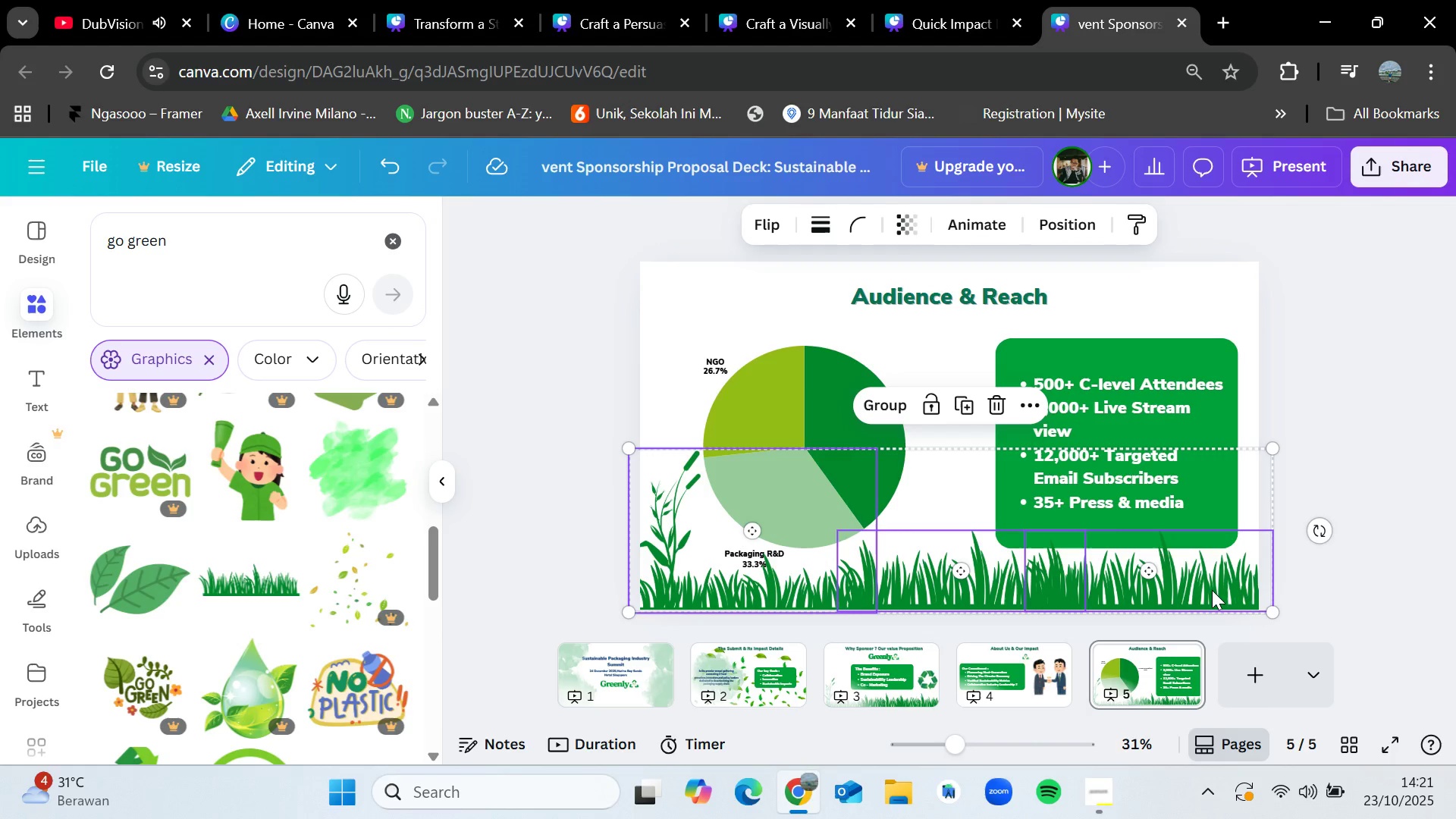 
left_click([1414, 443])
 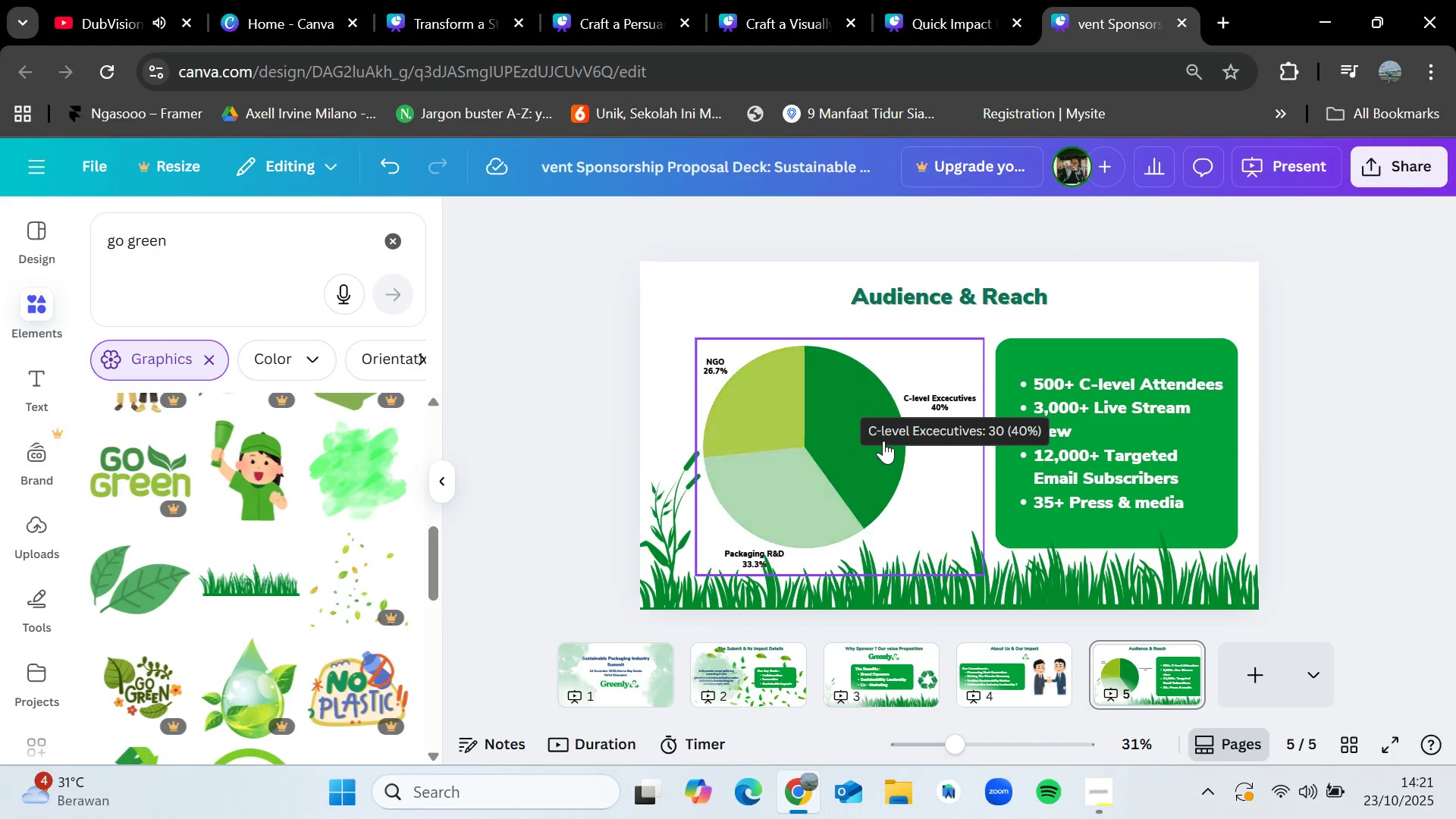 
left_click_drag(start_coordinate=[855, 450], to_coordinate=[850, 447])
 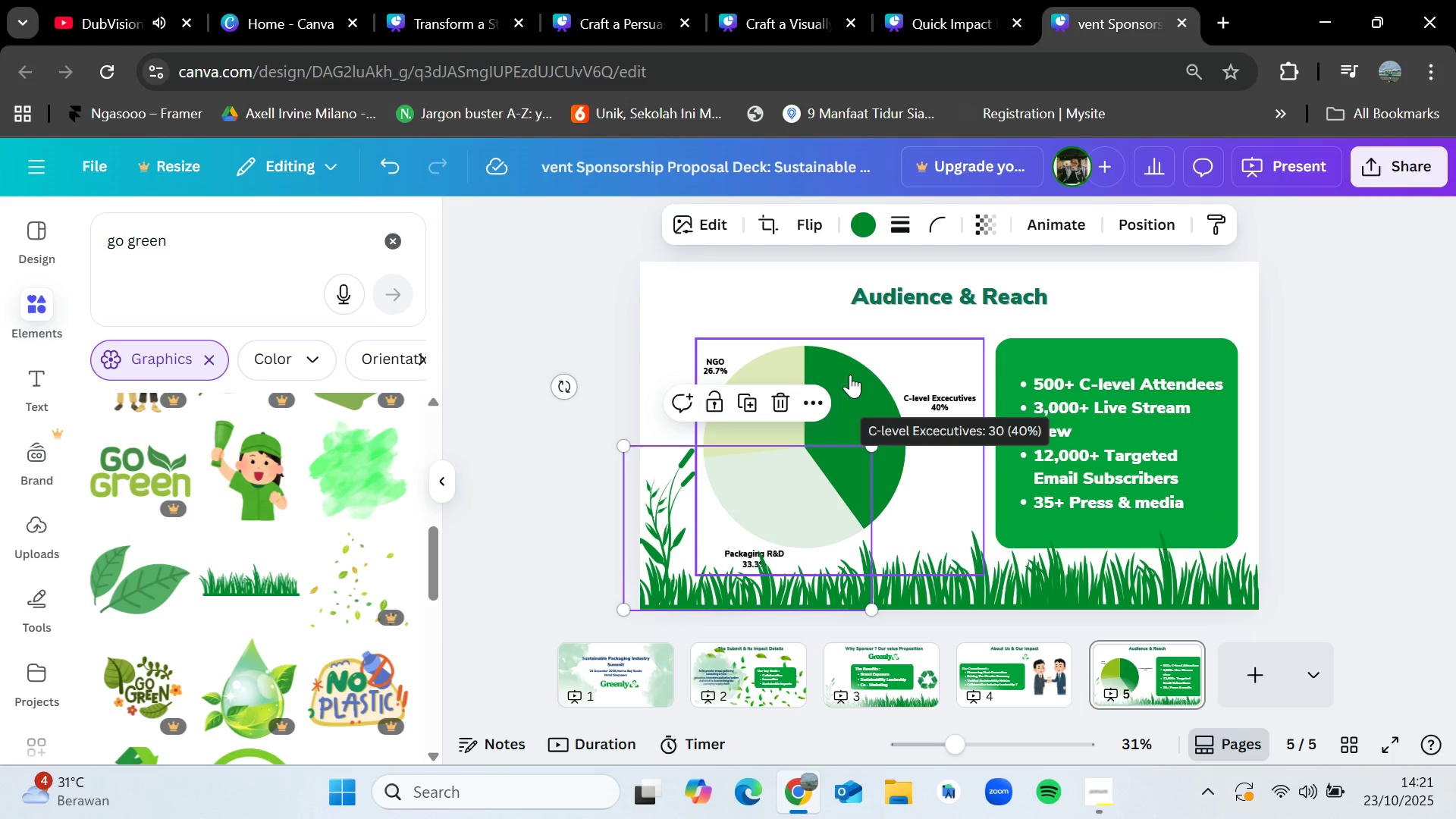 
left_click_drag(start_coordinate=[850, 375], to_coordinate=[849, 353])
 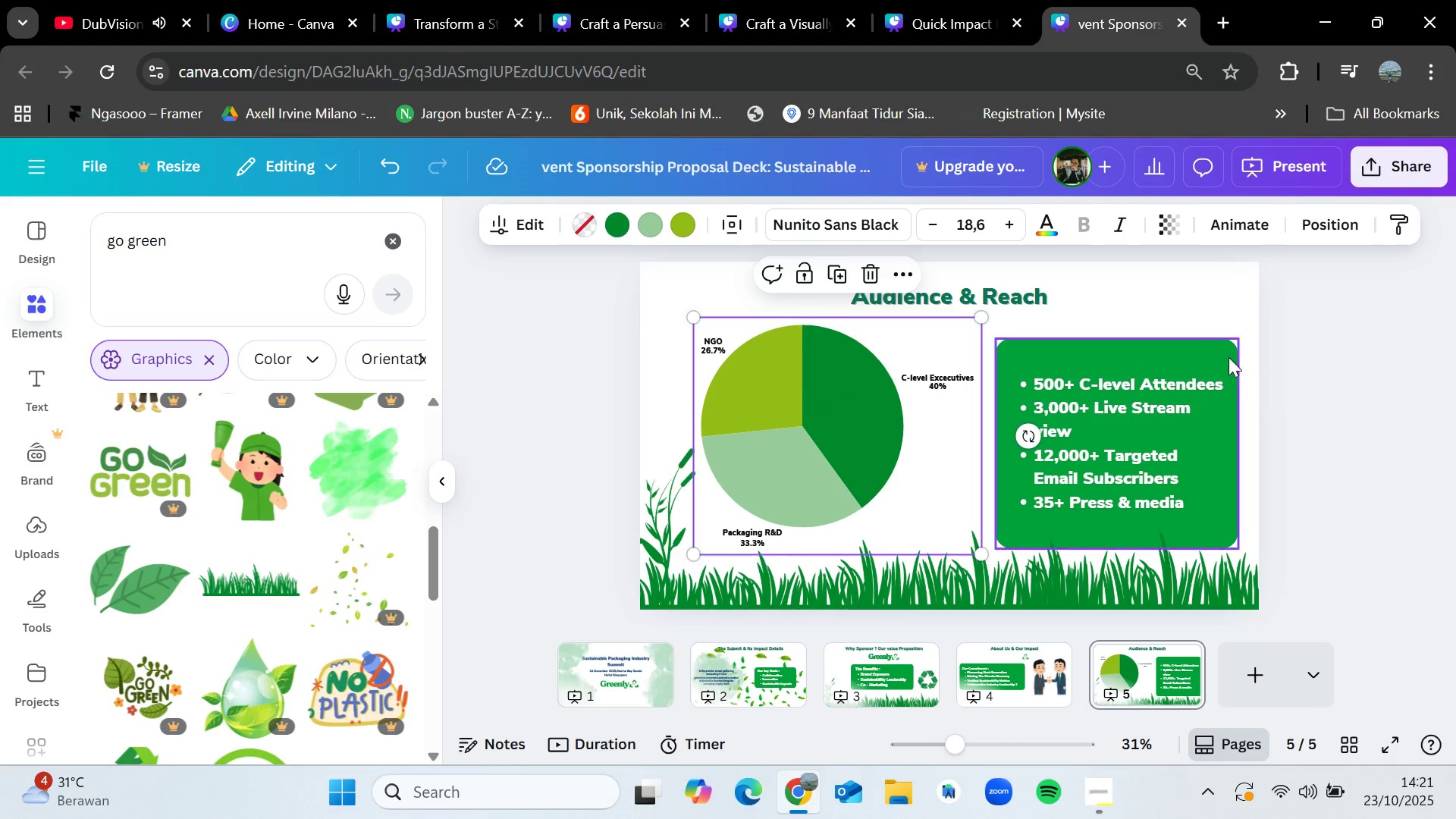 
left_click_drag(start_coordinate=[1220, 282], to_coordinate=[1150, 446])
 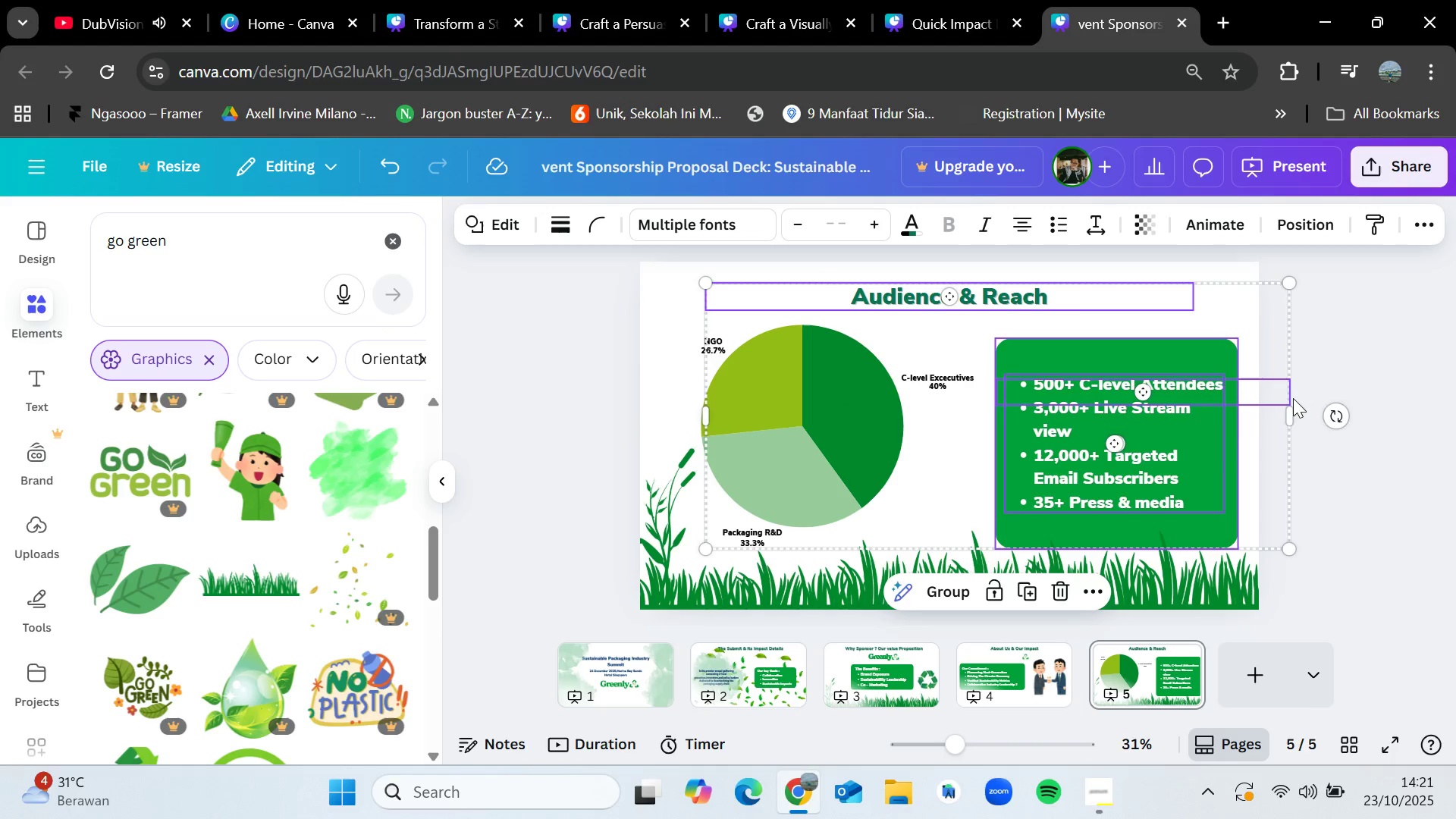 
left_click([1442, 461])
 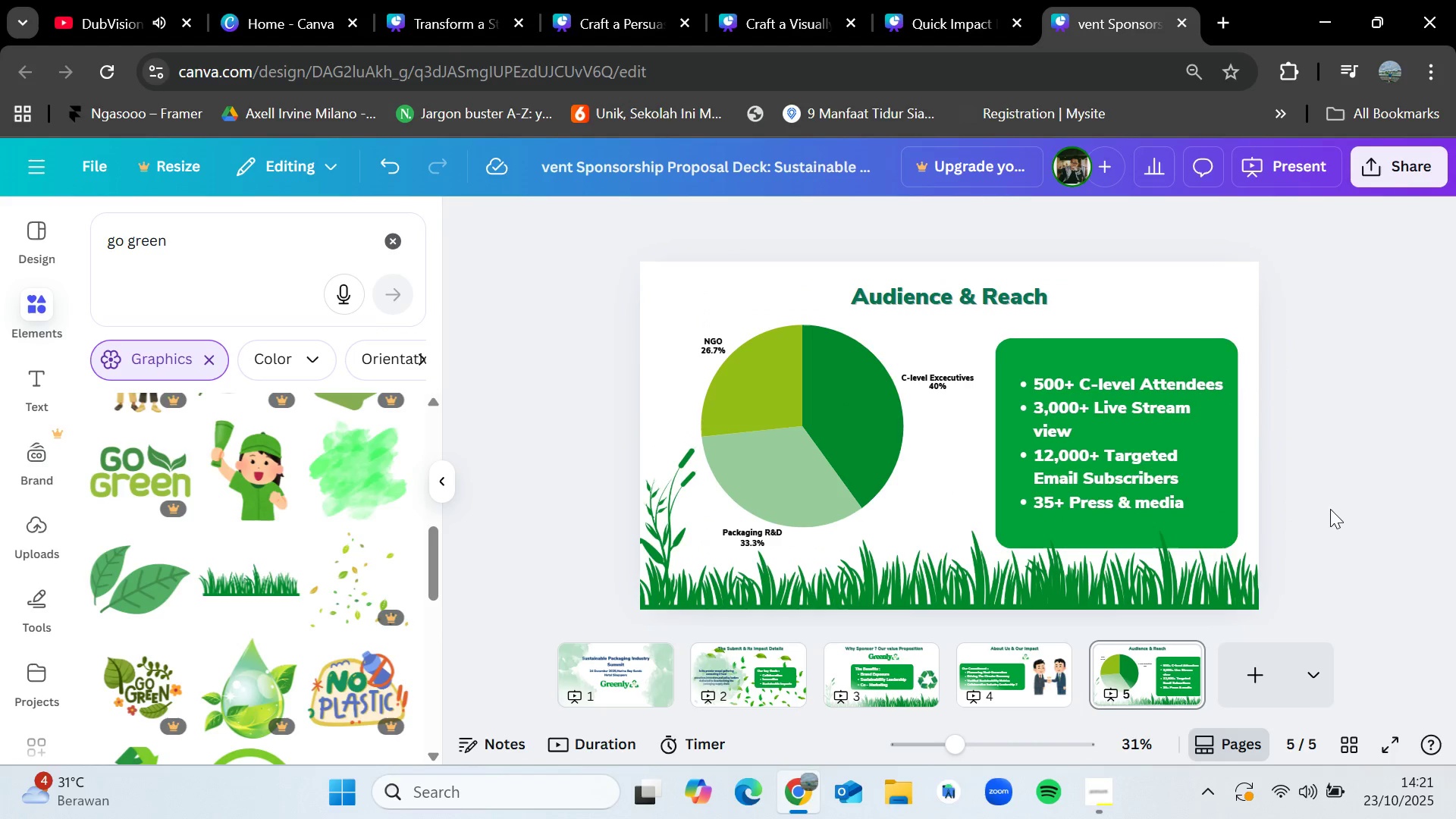 
left_click_drag(start_coordinate=[1322, 502], to_coordinate=[1112, 457])
 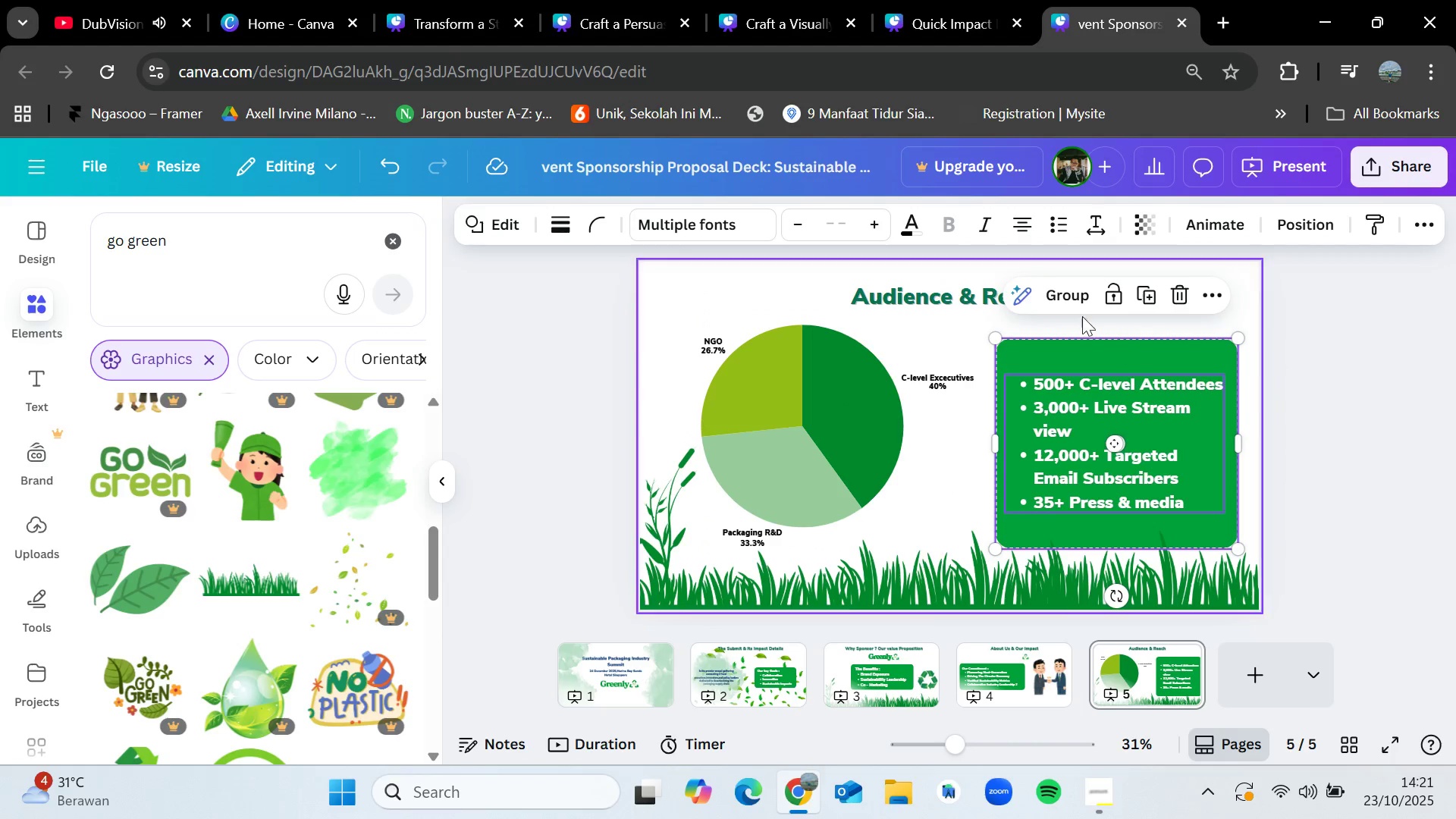 
left_click([1070, 297])
 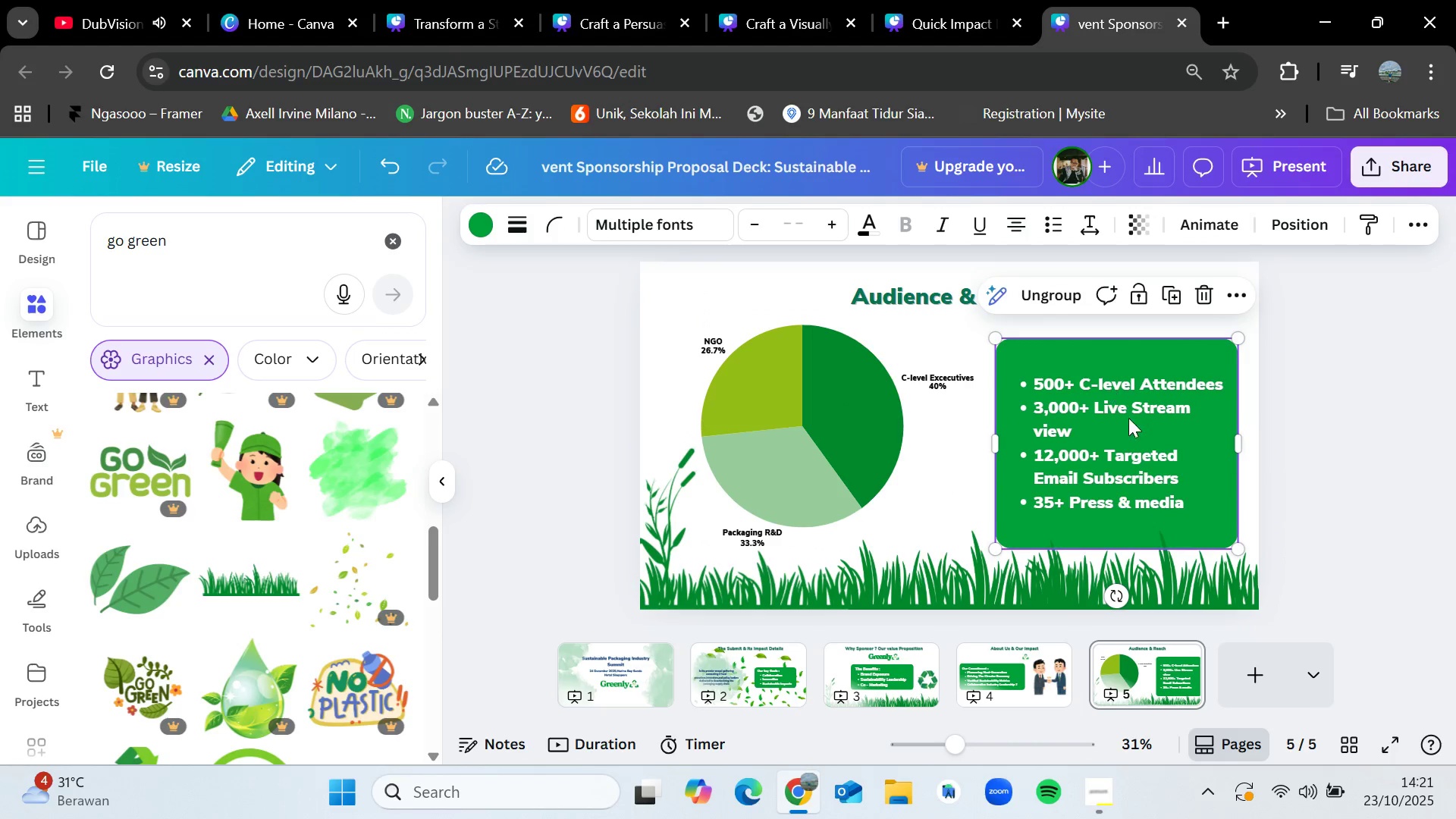 
left_click_drag(start_coordinate=[1131, 420], to_coordinate=[1134, 410])
 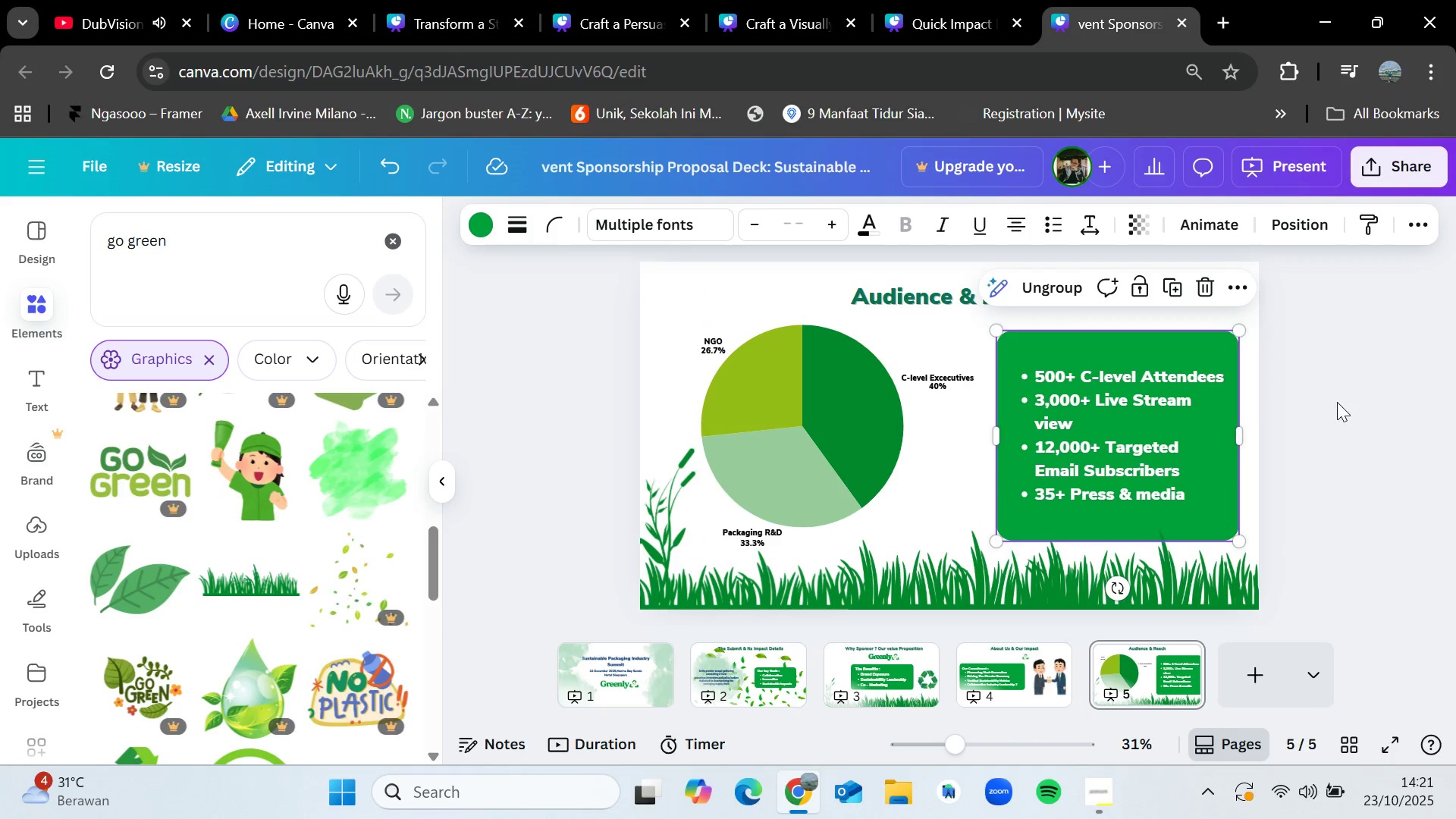 
left_click([1337, 402])
 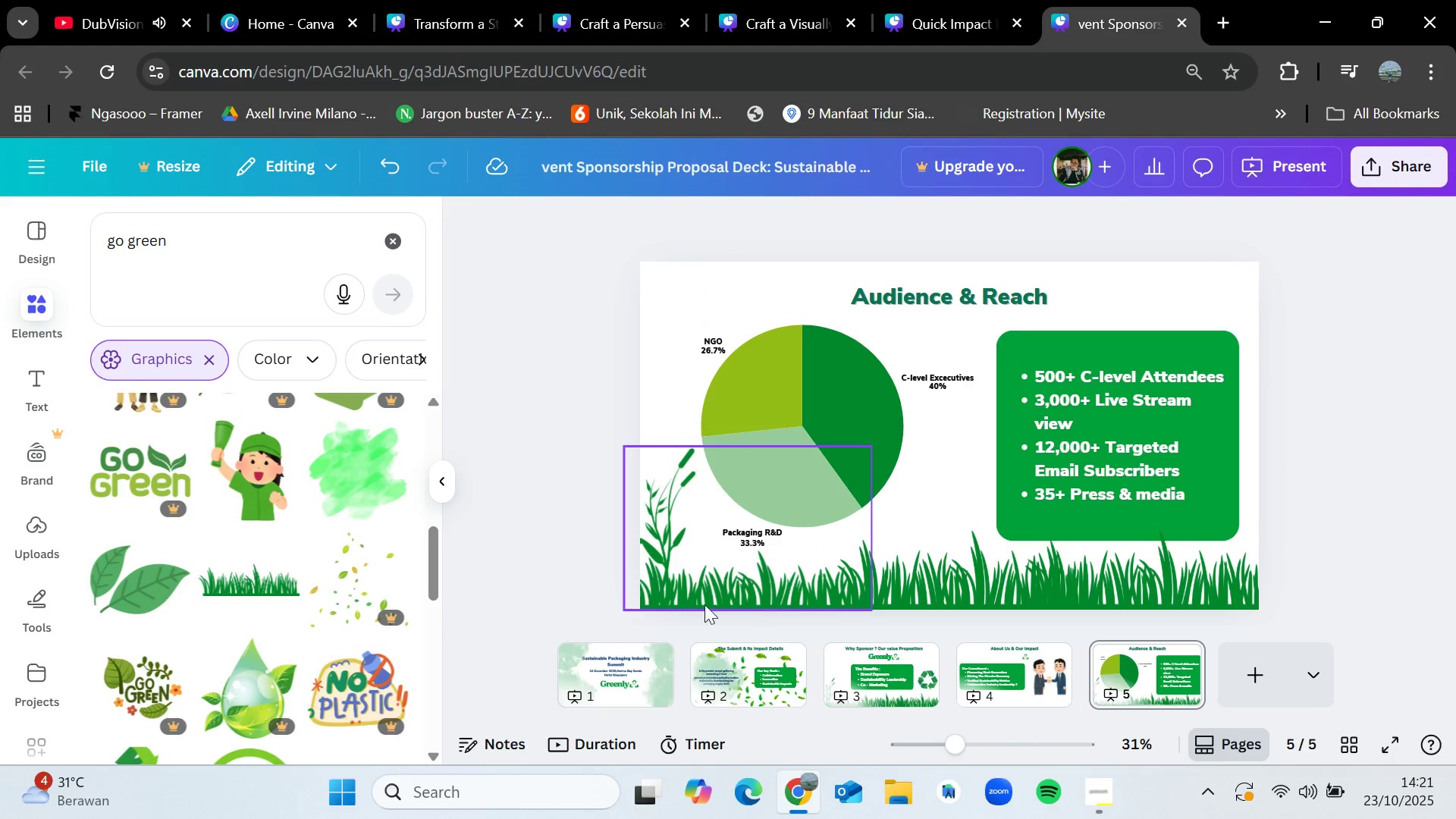 
left_click_drag(start_coordinate=[509, 596], to_coordinate=[1289, 602])
 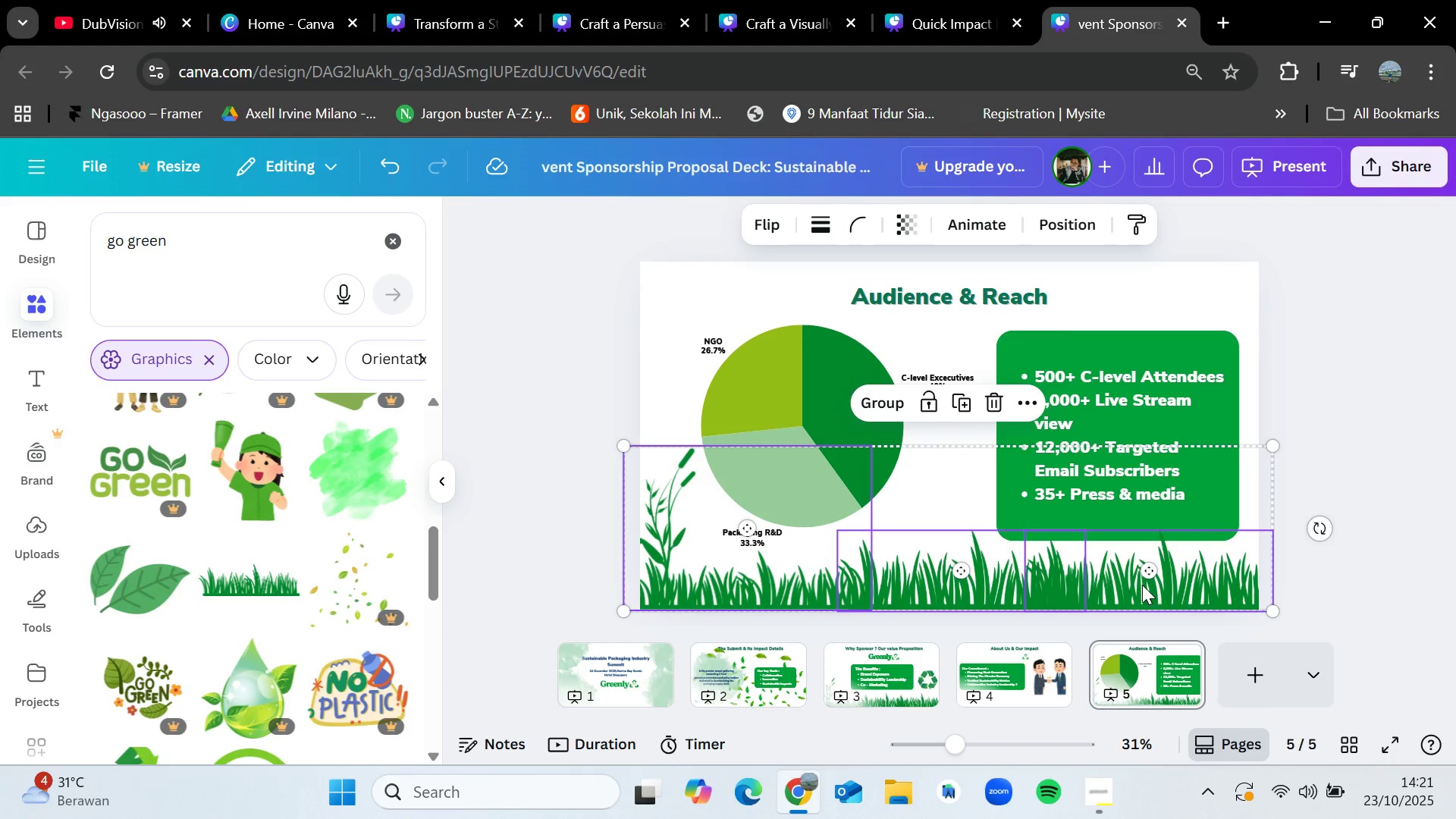 
left_click_drag(start_coordinate=[1143, 582], to_coordinate=[1146, 602])
 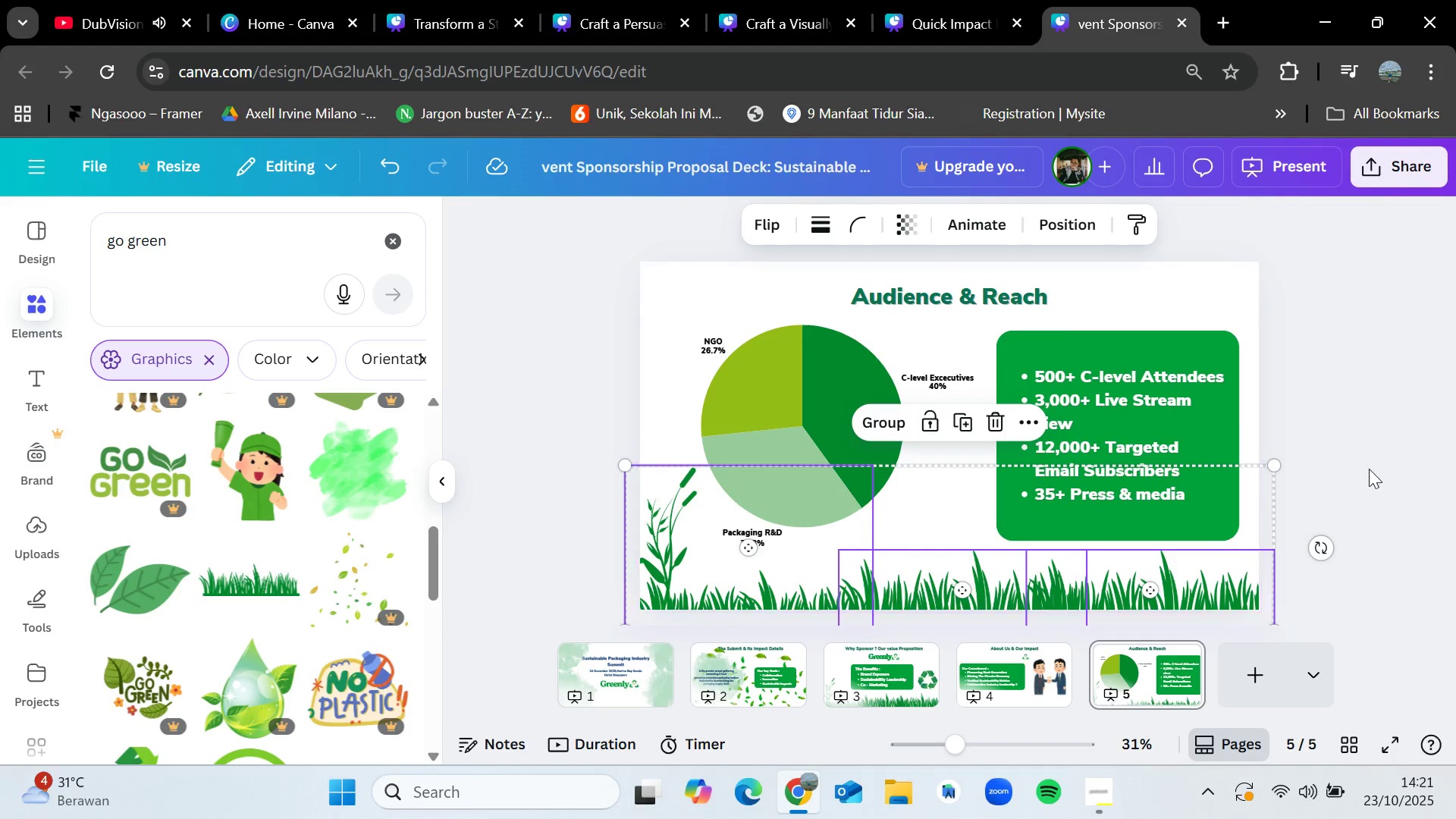 
left_click([1369, 469])
 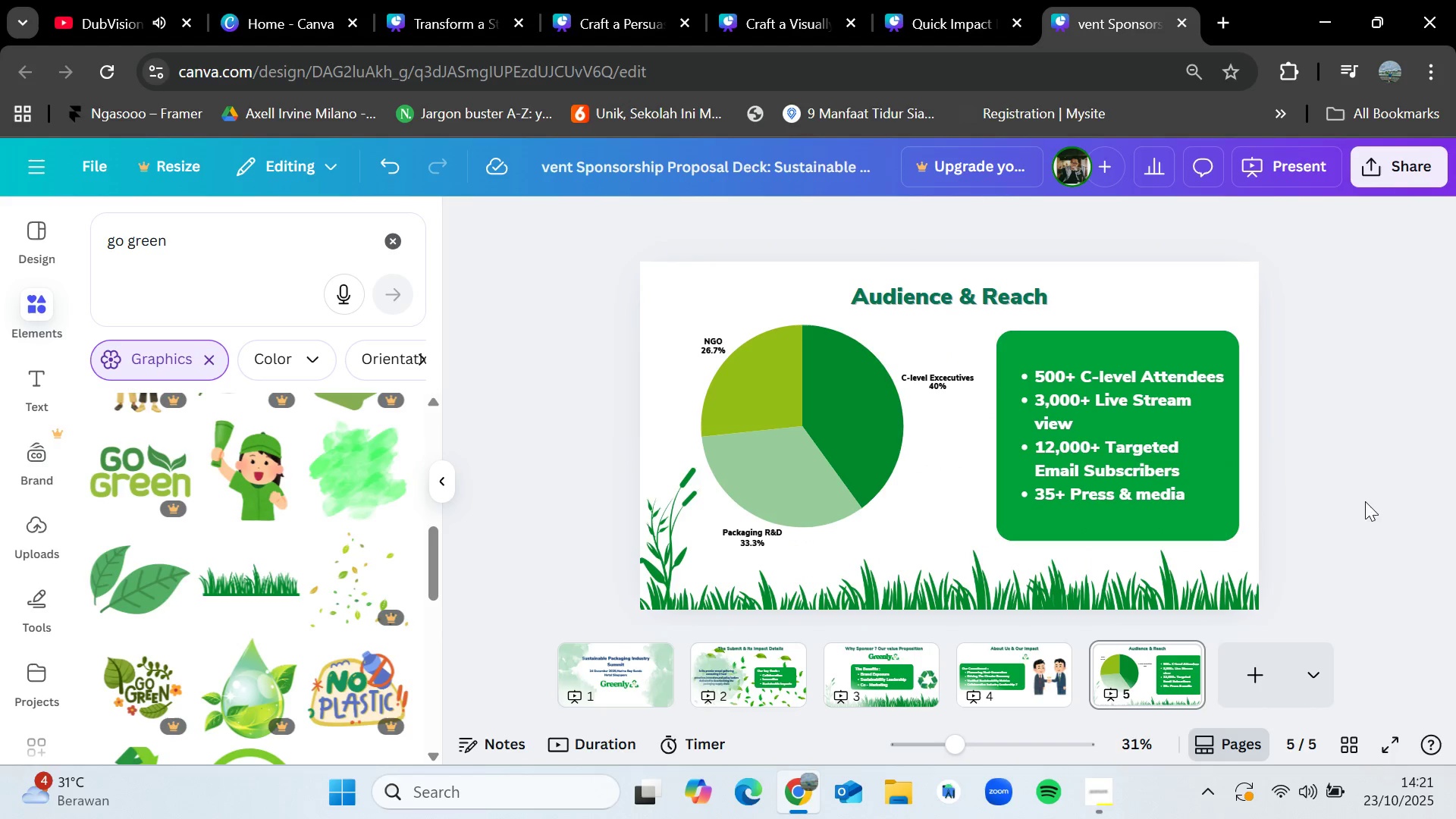 
left_click([1262, 659])